 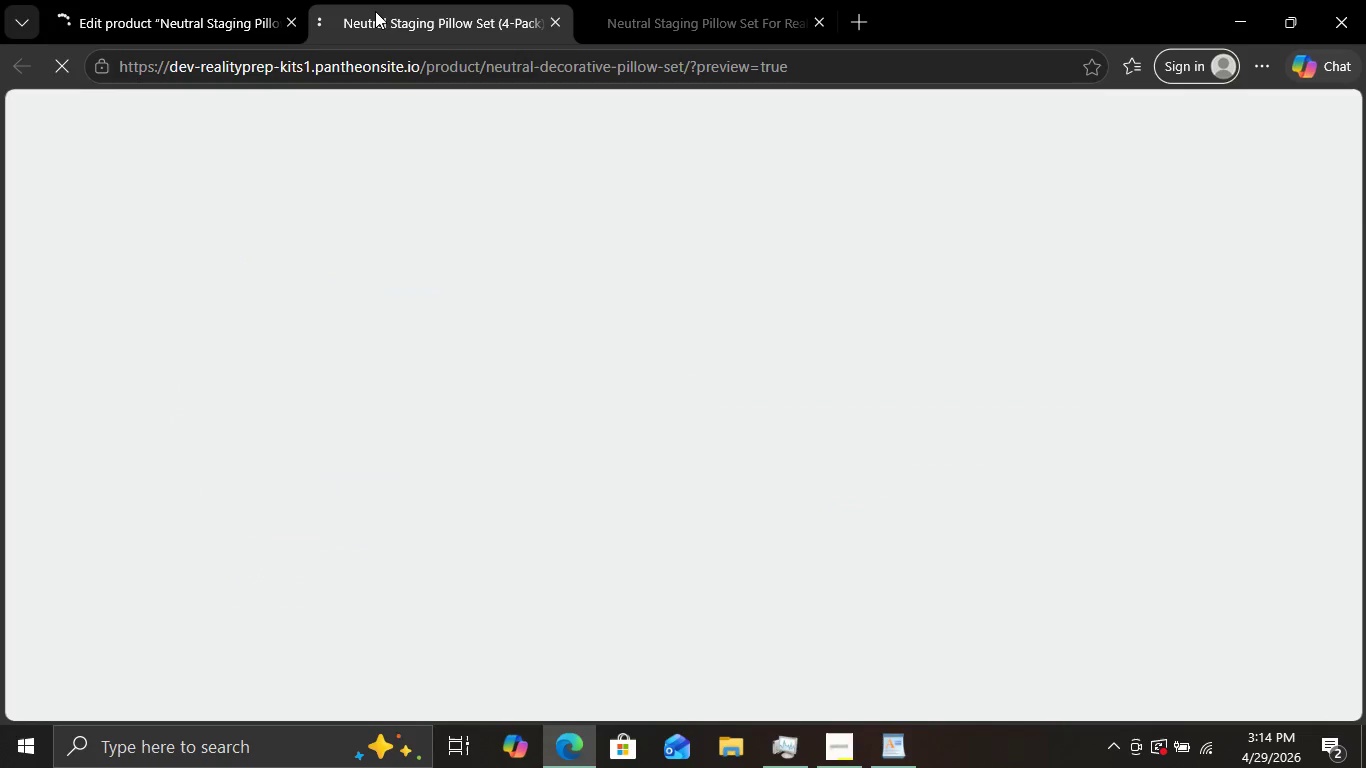 
scroll: coordinate [929, 360], scroll_direction: none, amount: 0.0
 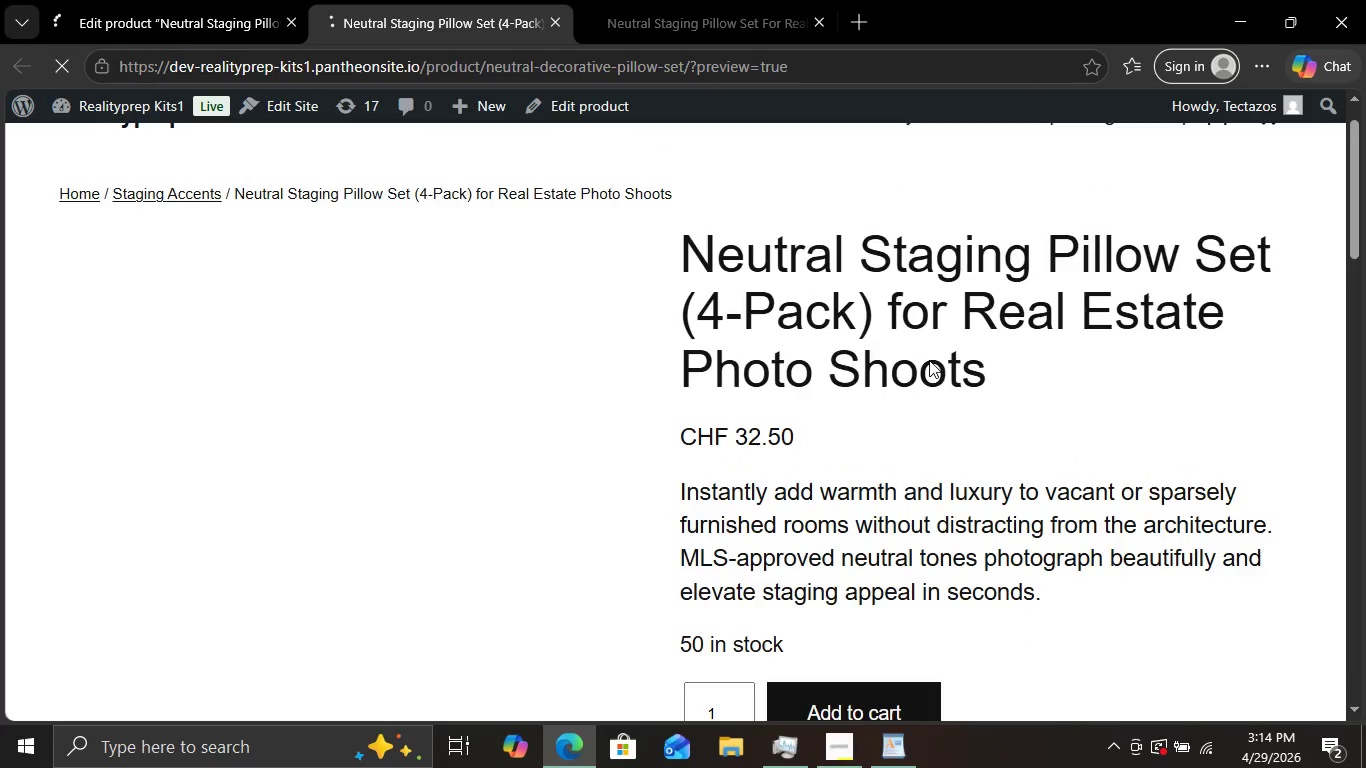 
scroll: coordinate [929, 360], scroll_direction: up, amount: 2.0
 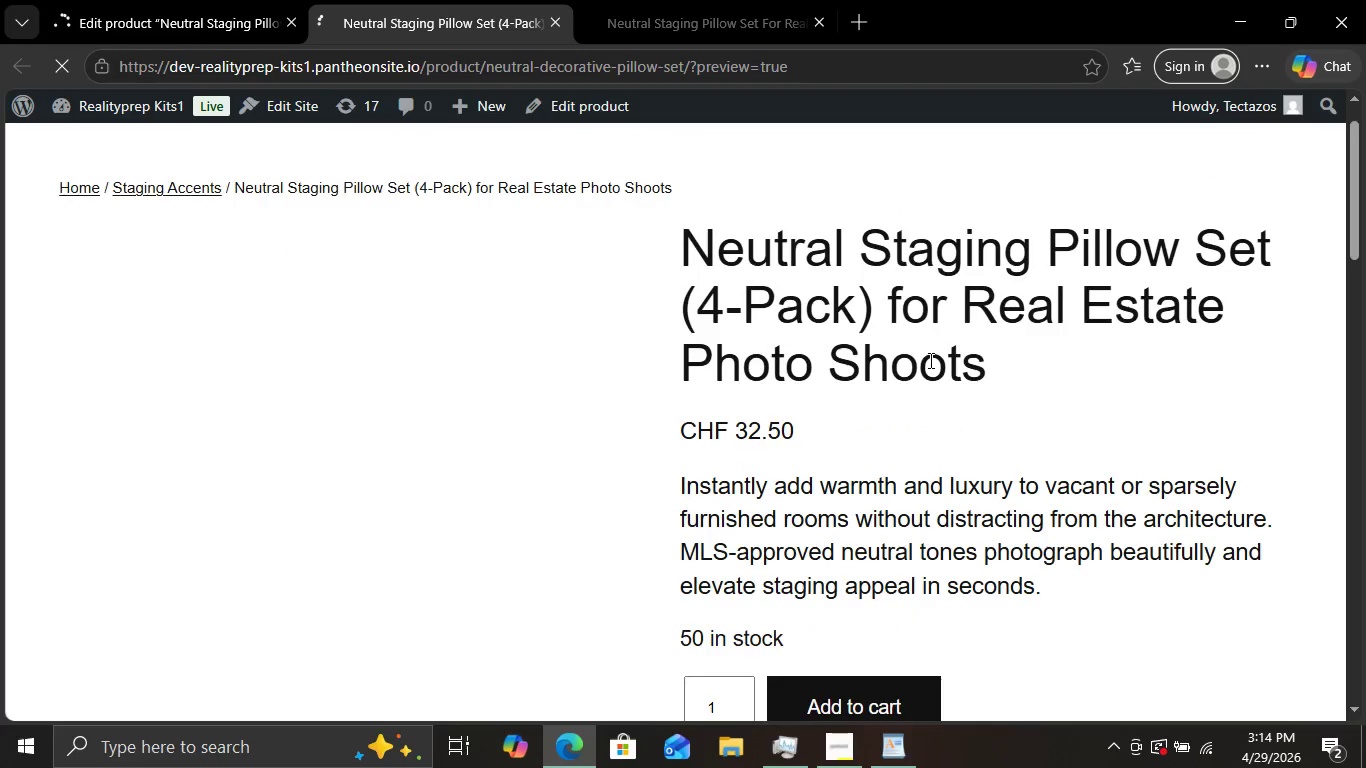 
scroll: coordinate [929, 360], scroll_direction: down, amount: 7.0
 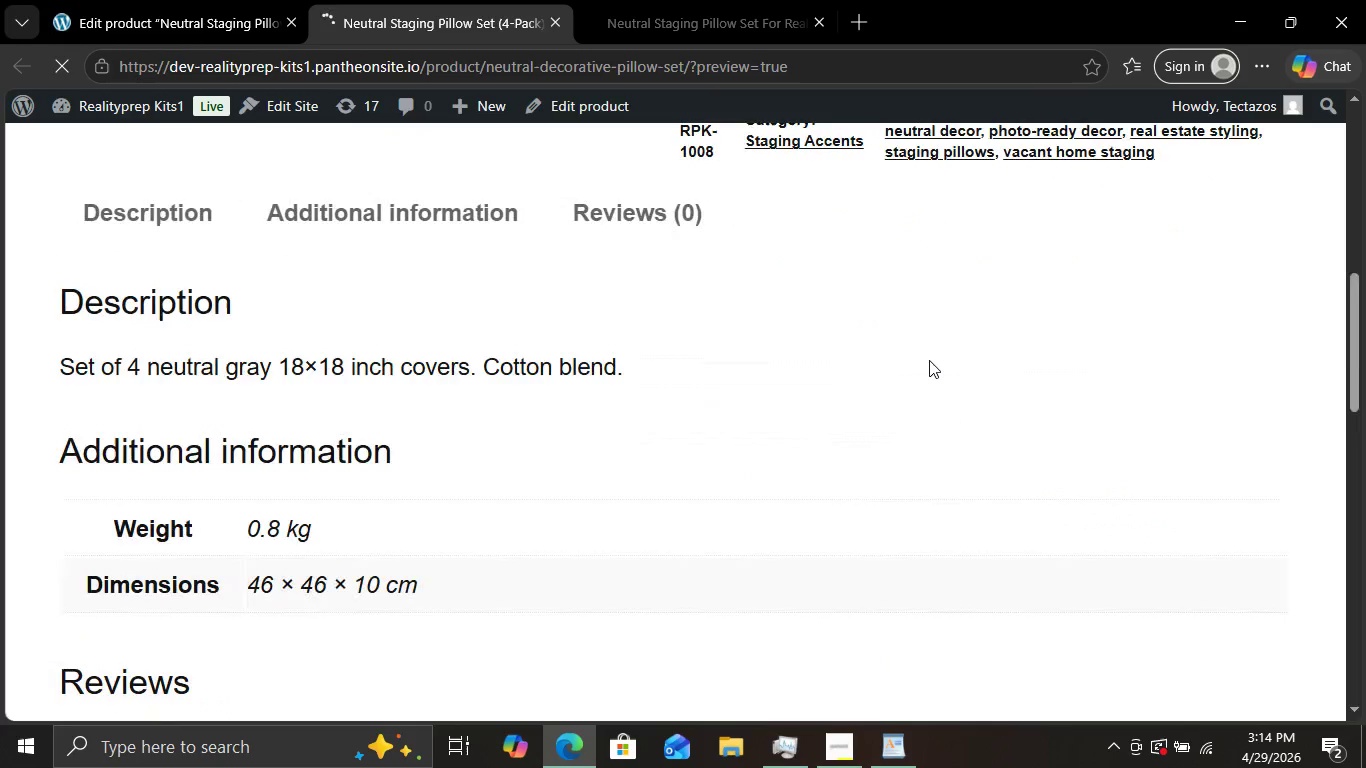 
scroll: coordinate [929, 360], scroll_direction: up, amount: 3.0
 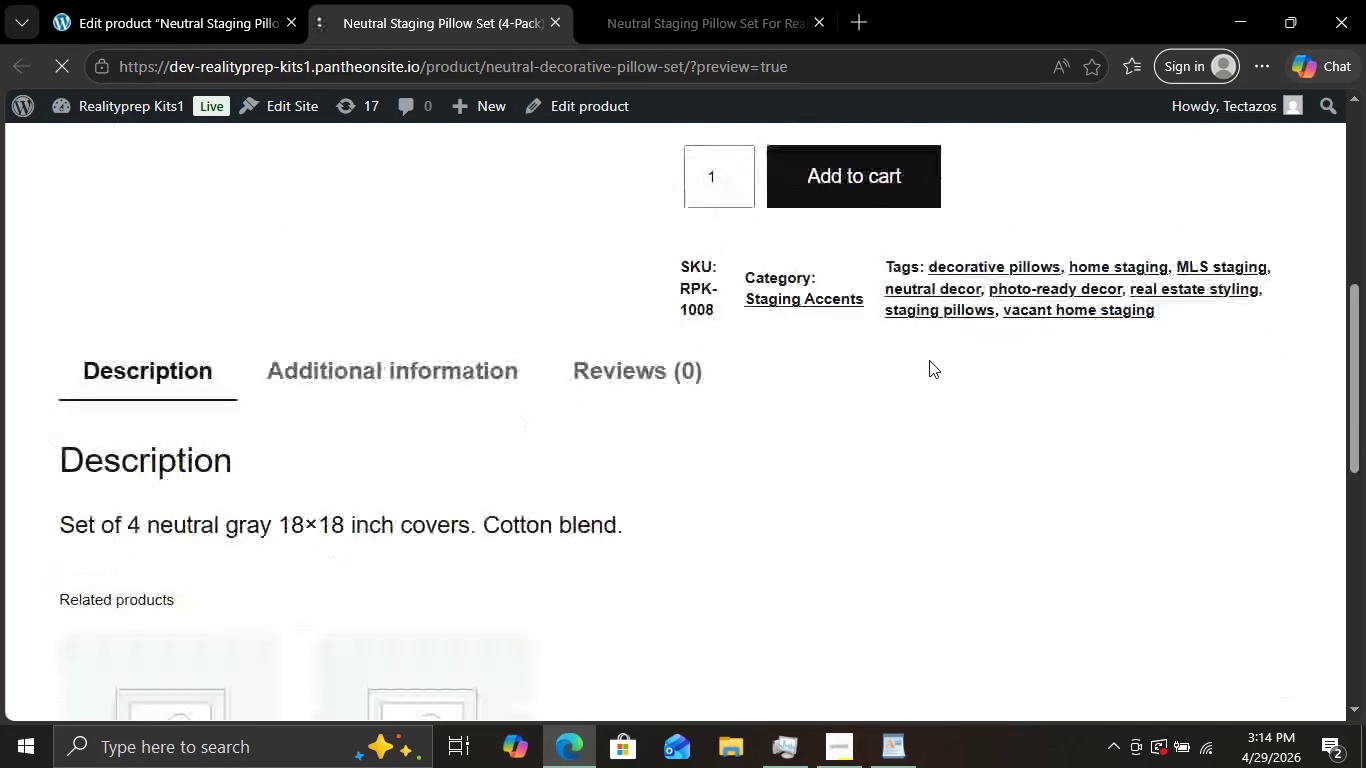 
scroll: coordinate [929, 360], scroll_direction: down, amount: 2.0
 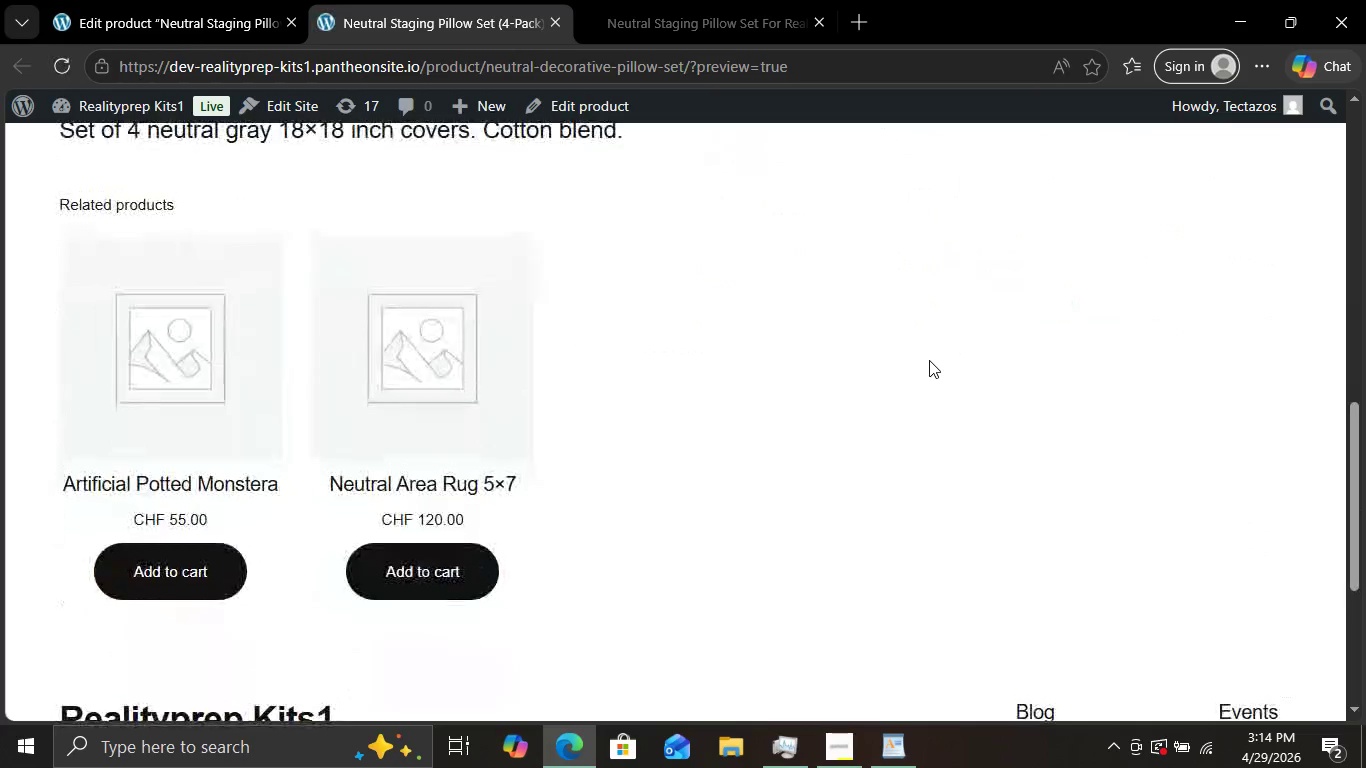 
scroll: coordinate [929, 360], scroll_direction: up, amount: 8.0
 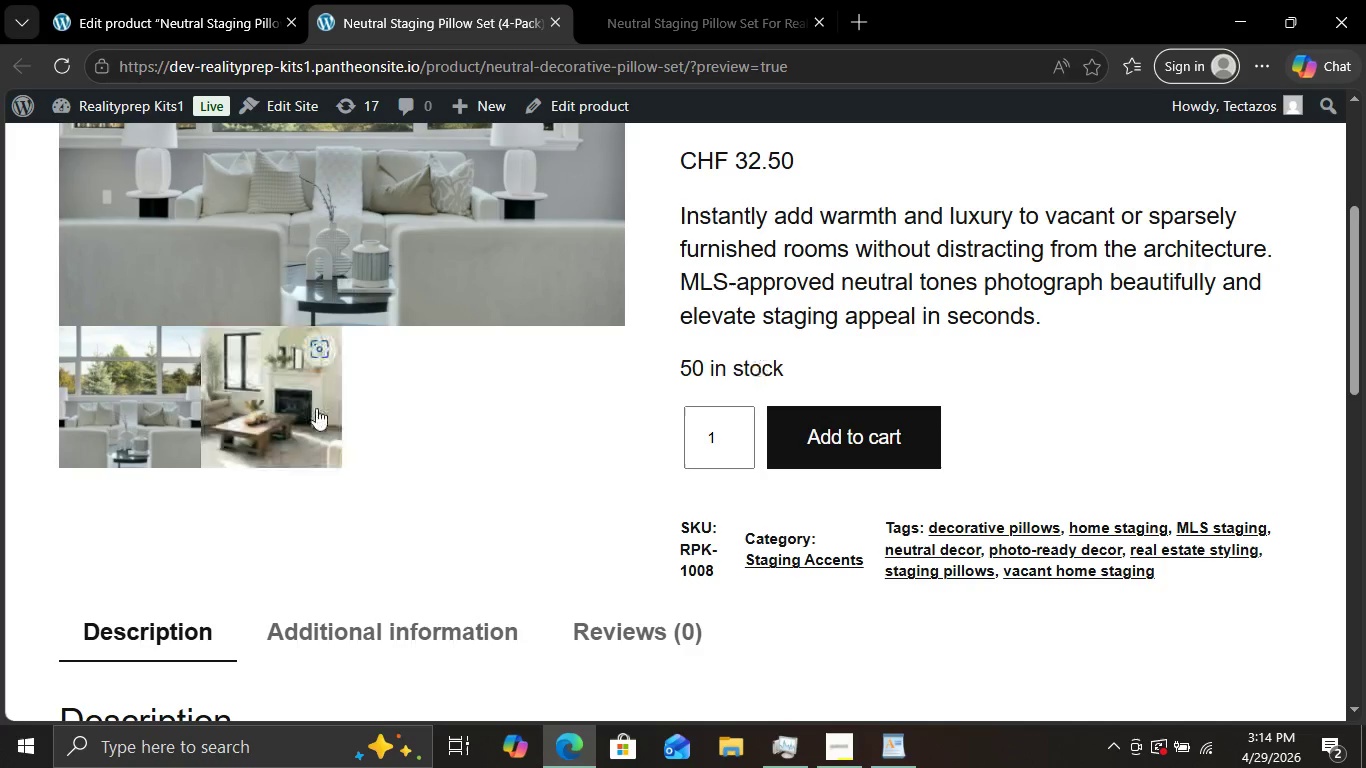 
left_click([316, 408])
 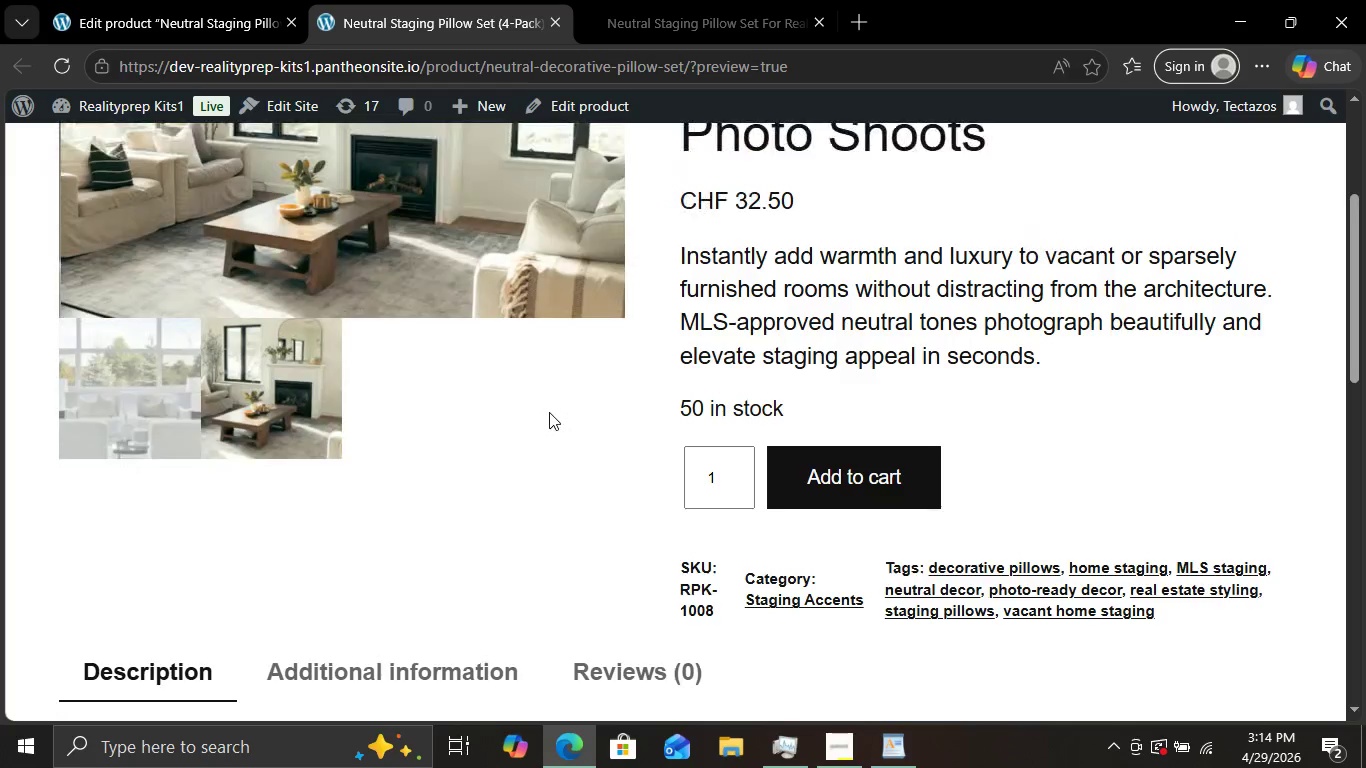 
scroll: coordinate [549, 412], scroll_direction: up, amount: 2.0
 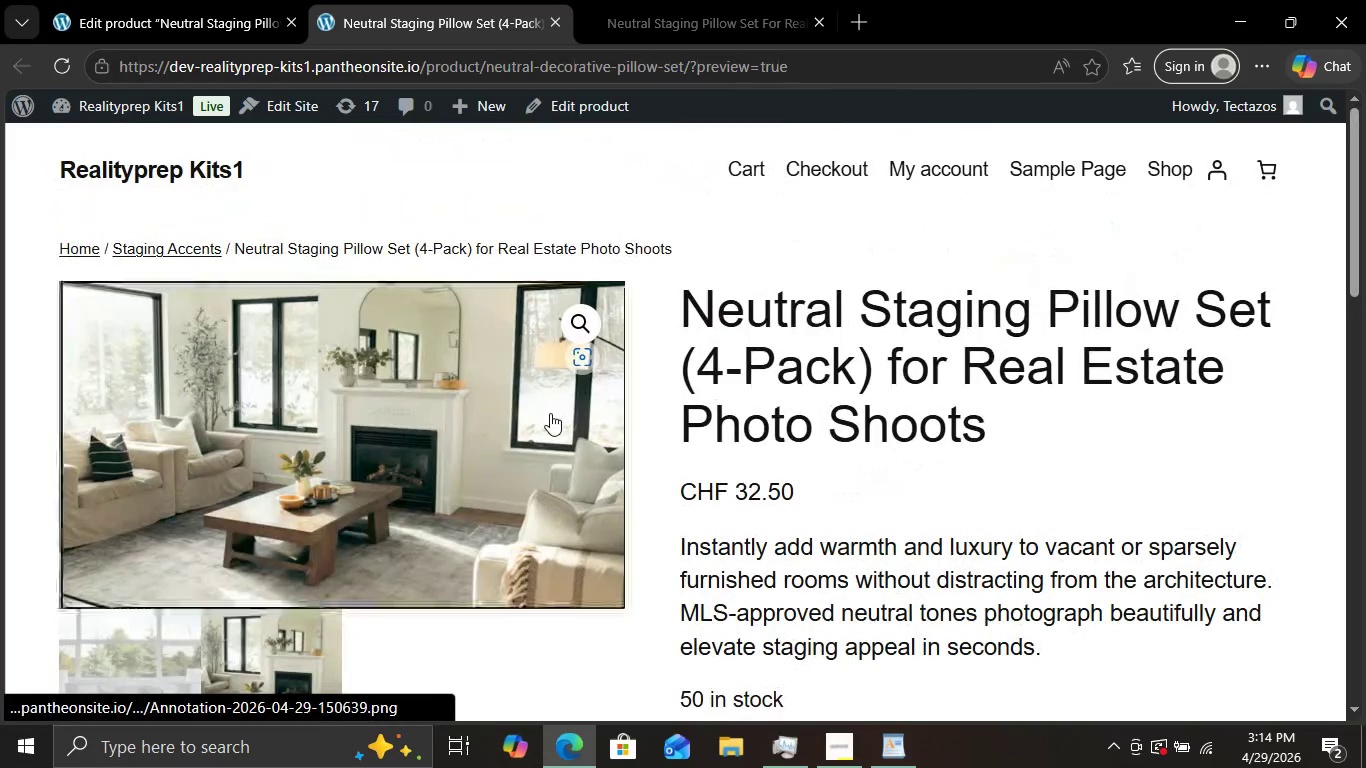 
right_click([550, 413])
 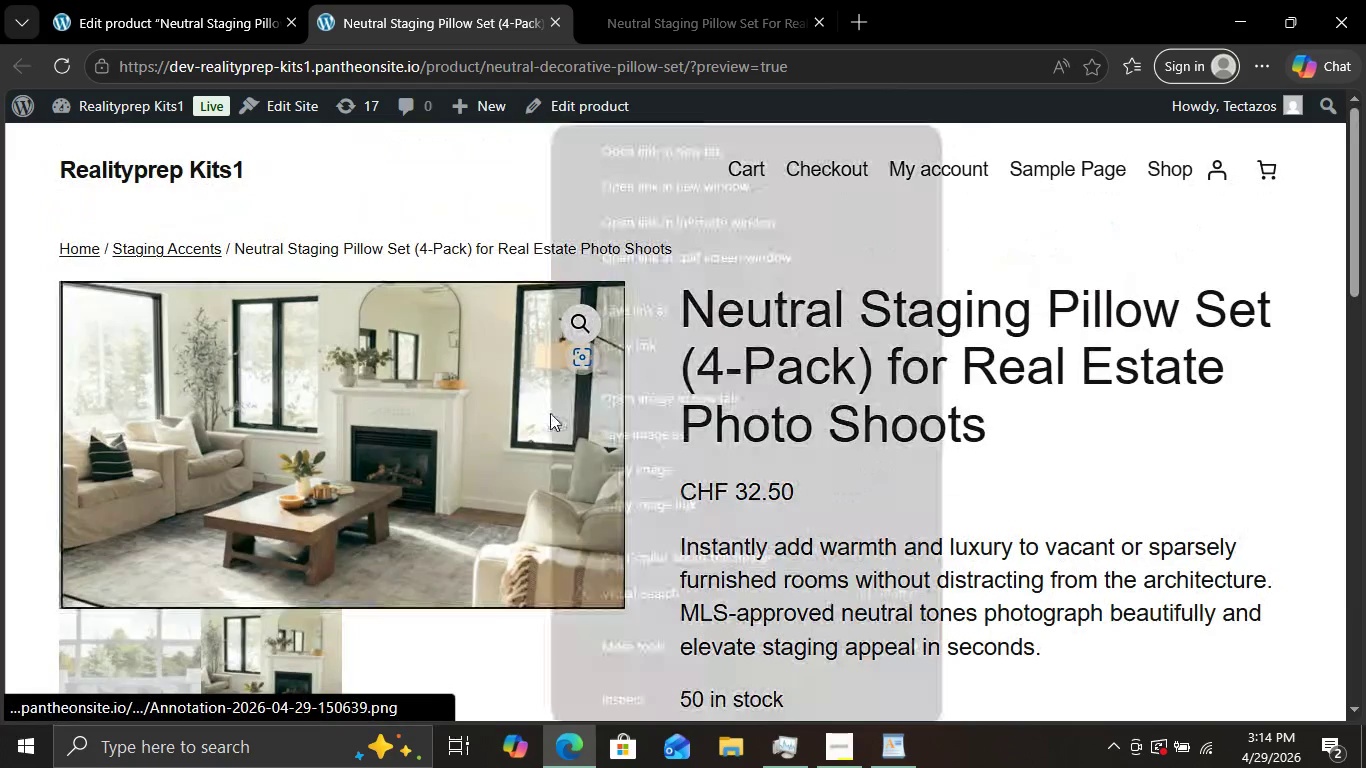 
left_click([400, 399])
 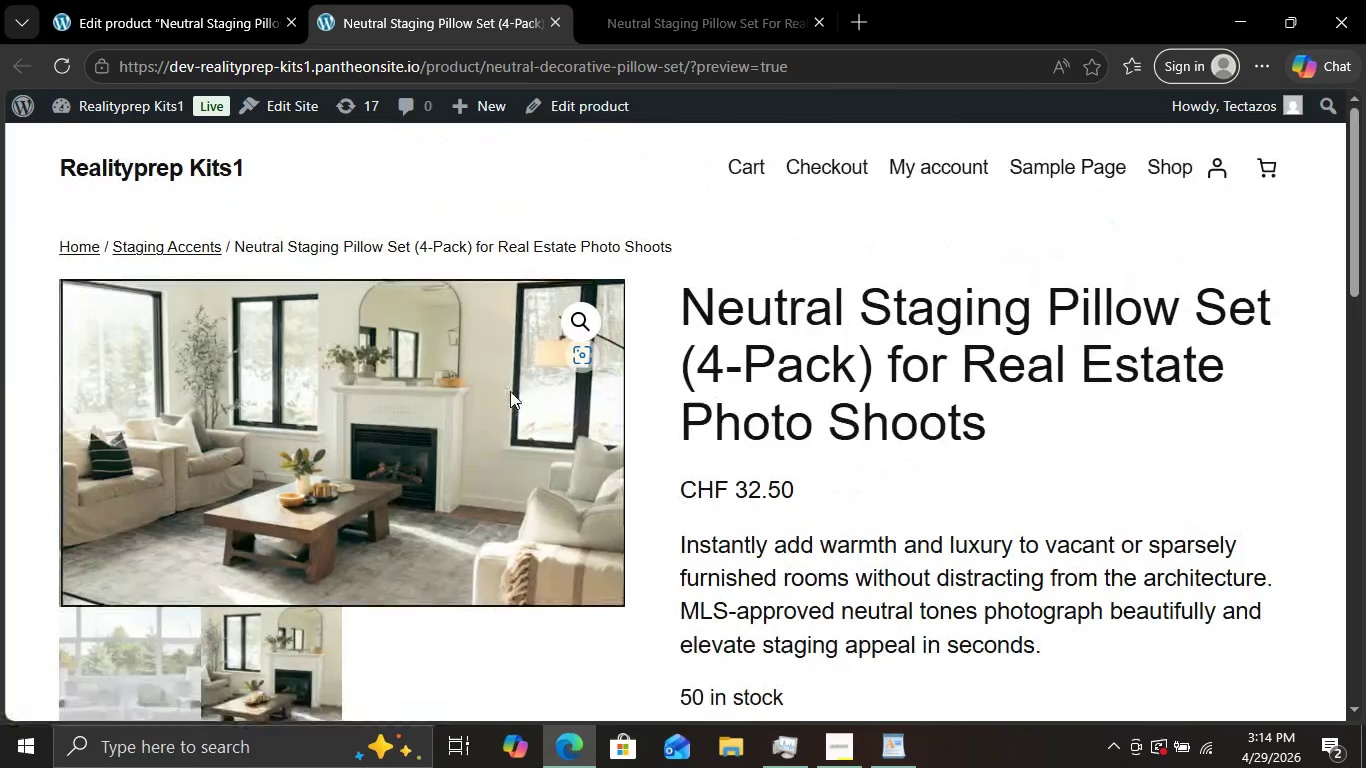 
scroll: coordinate [510, 391], scroll_direction: none, amount: 0.0
 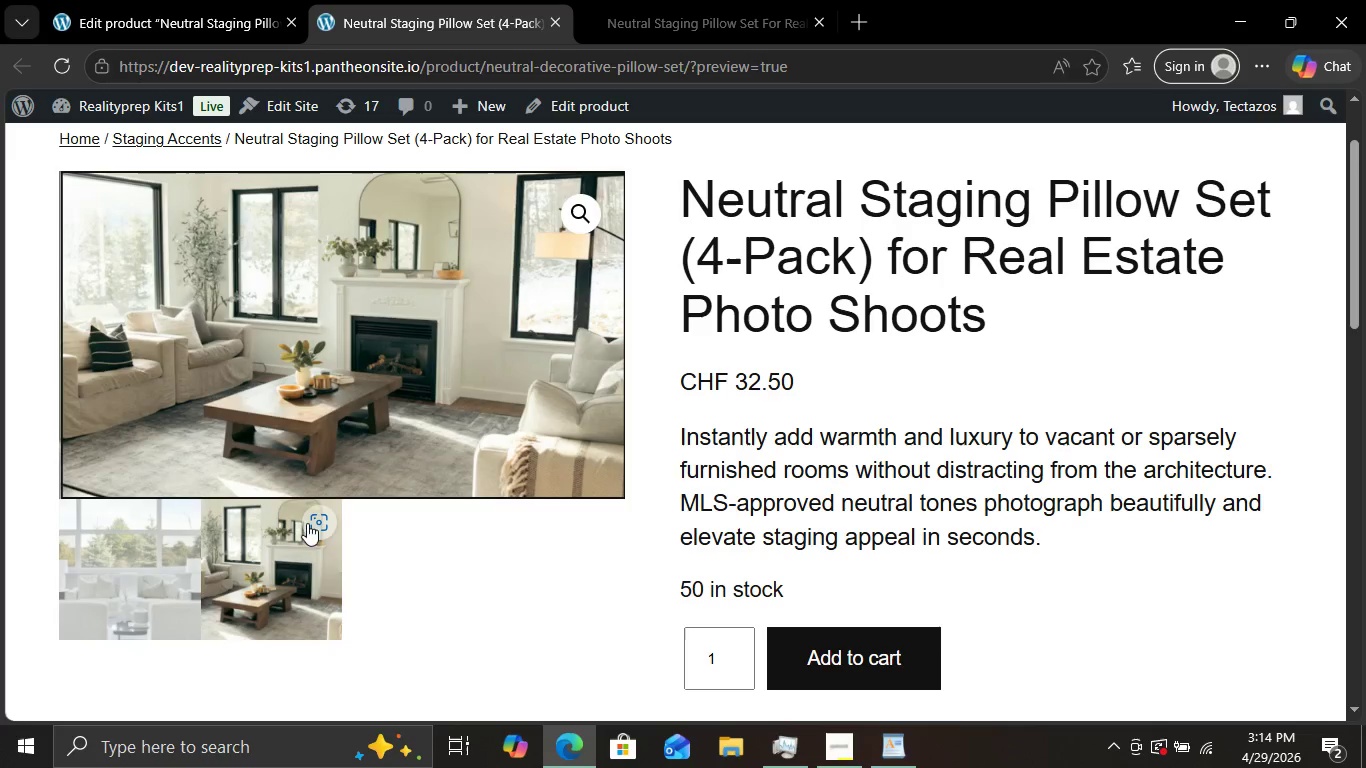 
left_click([324, 524])
 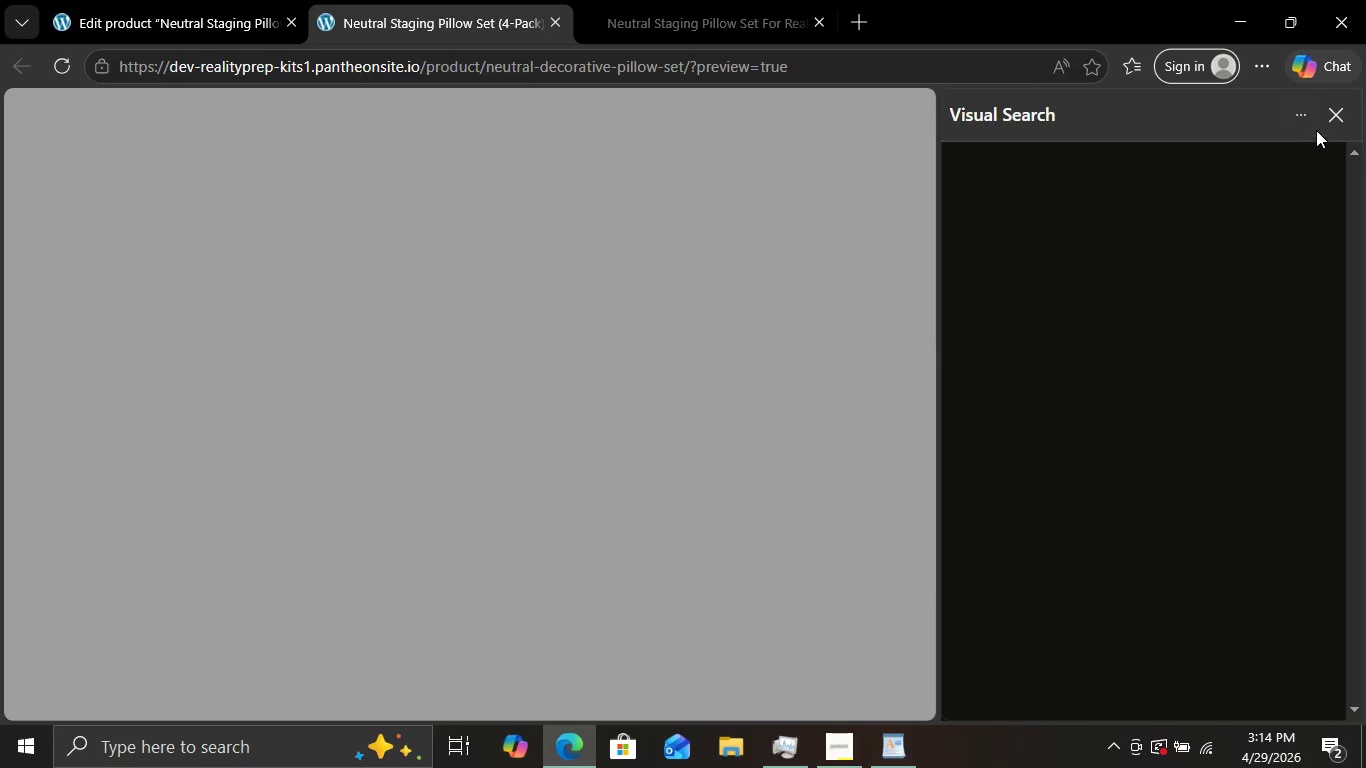 
mouse_move([1309, 127])
 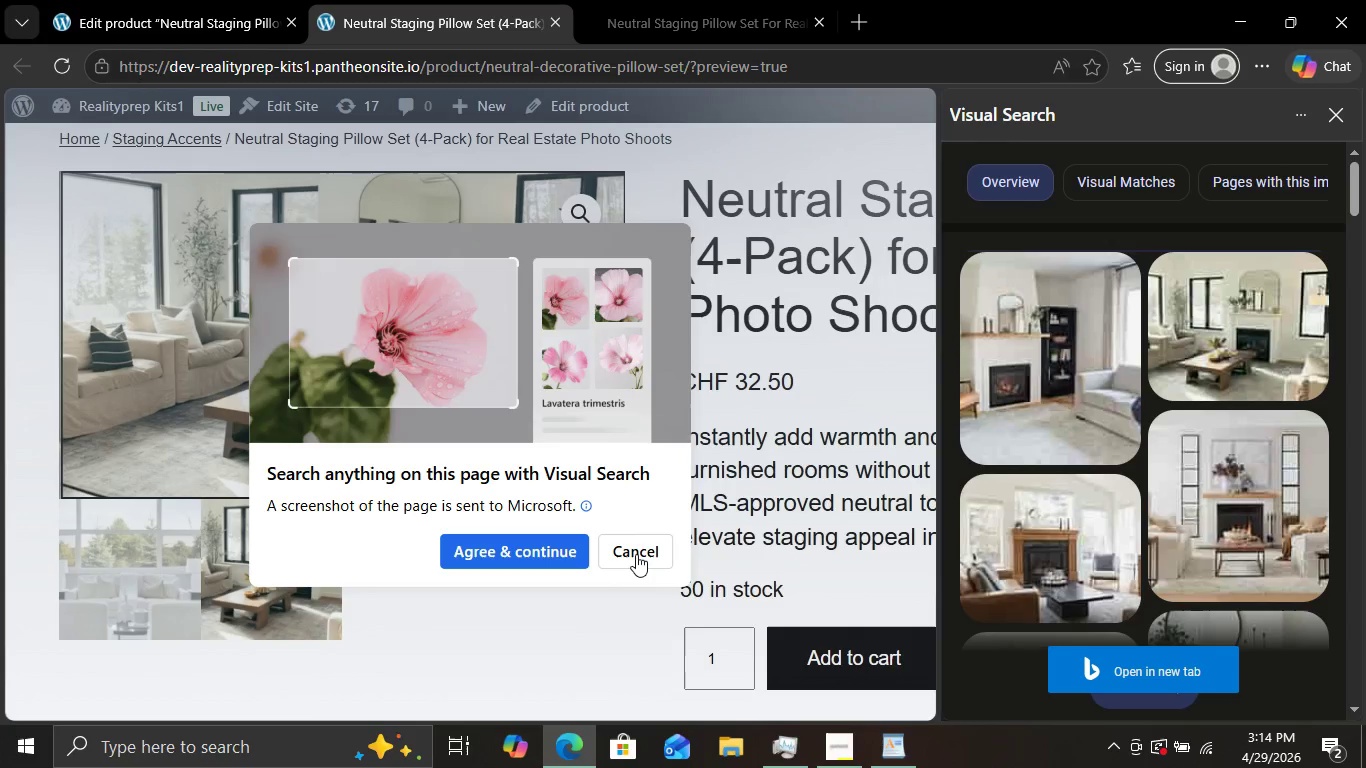 
left_click([636, 554])
 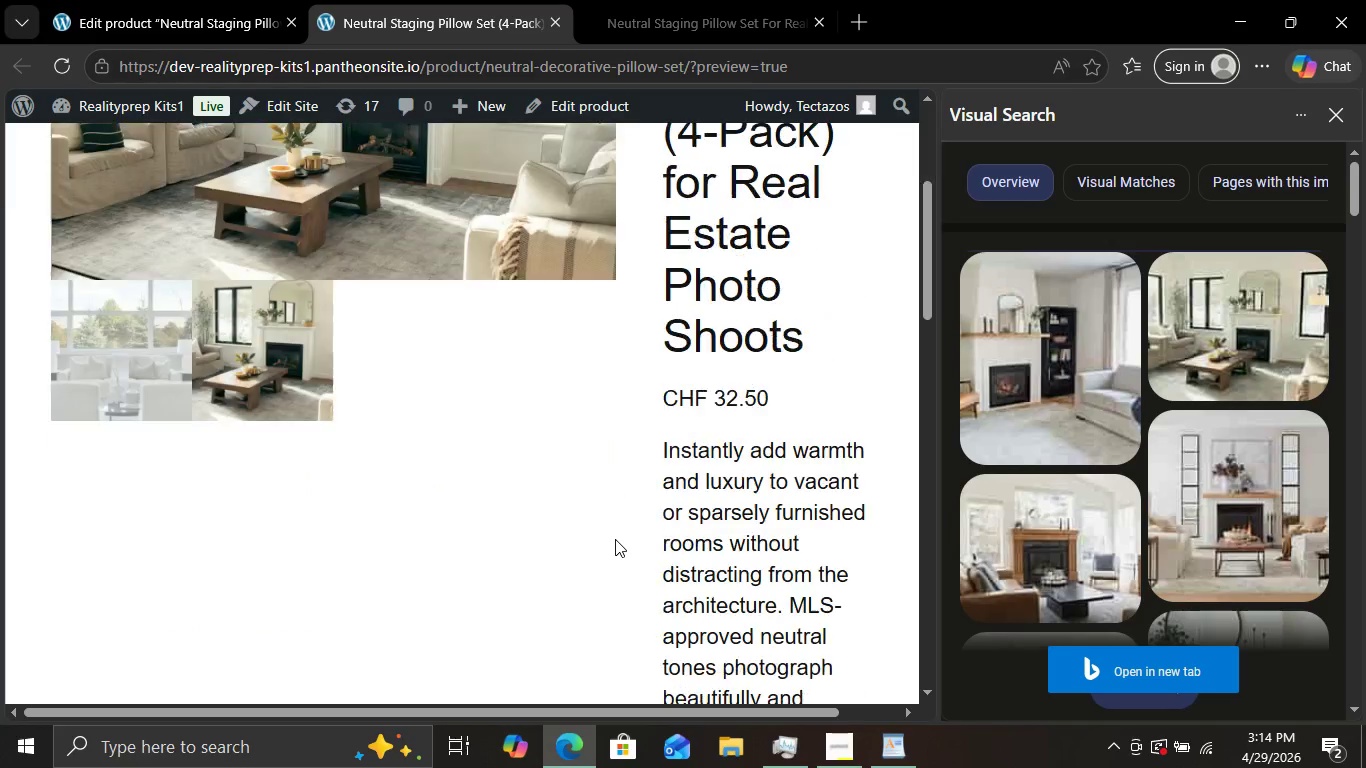 
scroll: coordinate [1152, 453], scroll_direction: down, amount: 6.0
 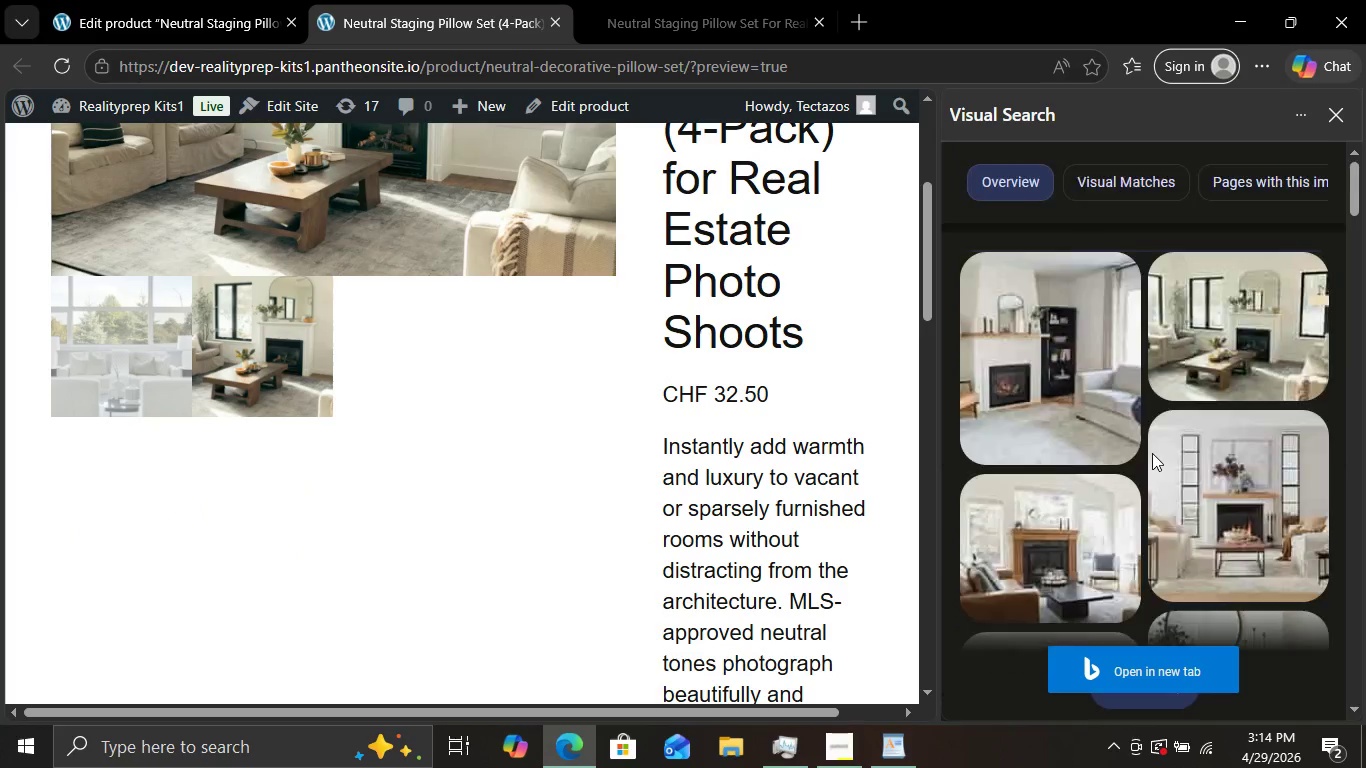 
scroll: coordinate [1152, 453], scroll_direction: up, amount: 4.0
 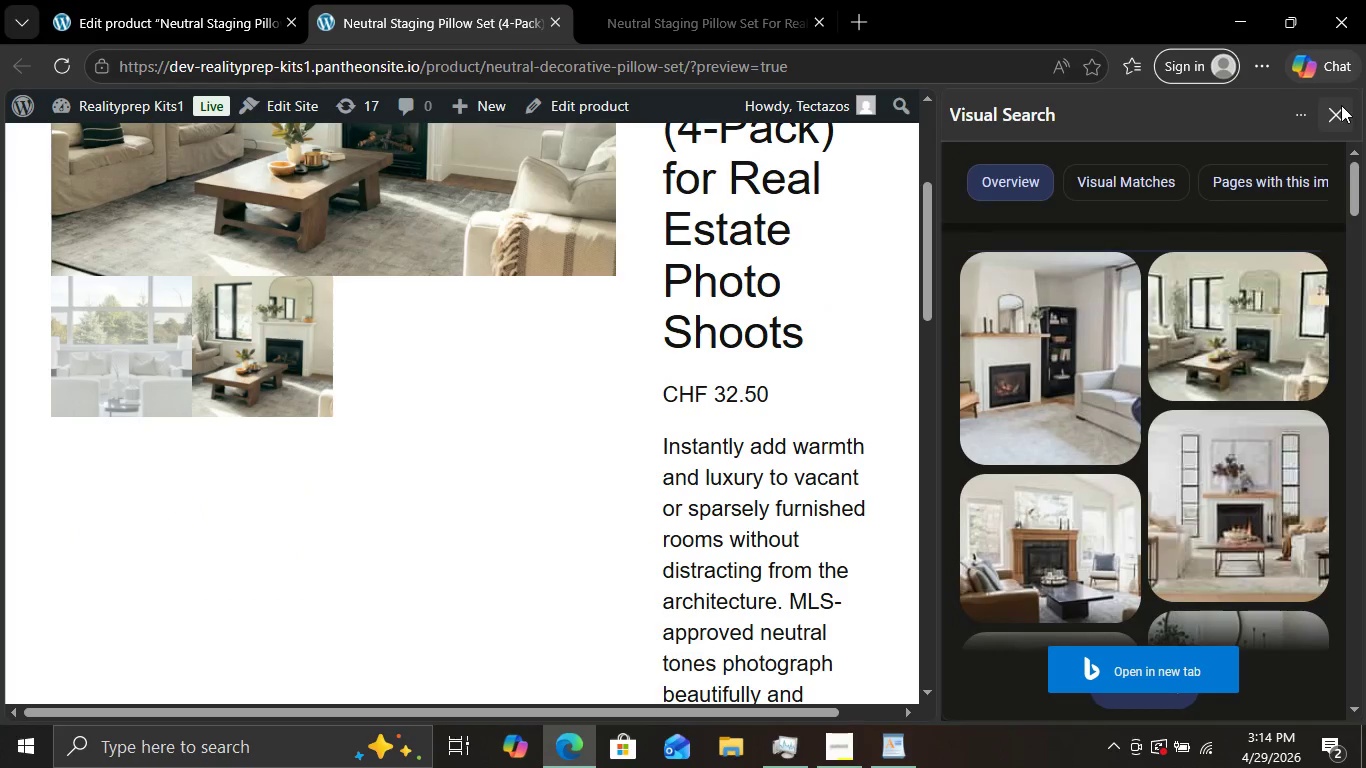 
left_click([1341, 105])
 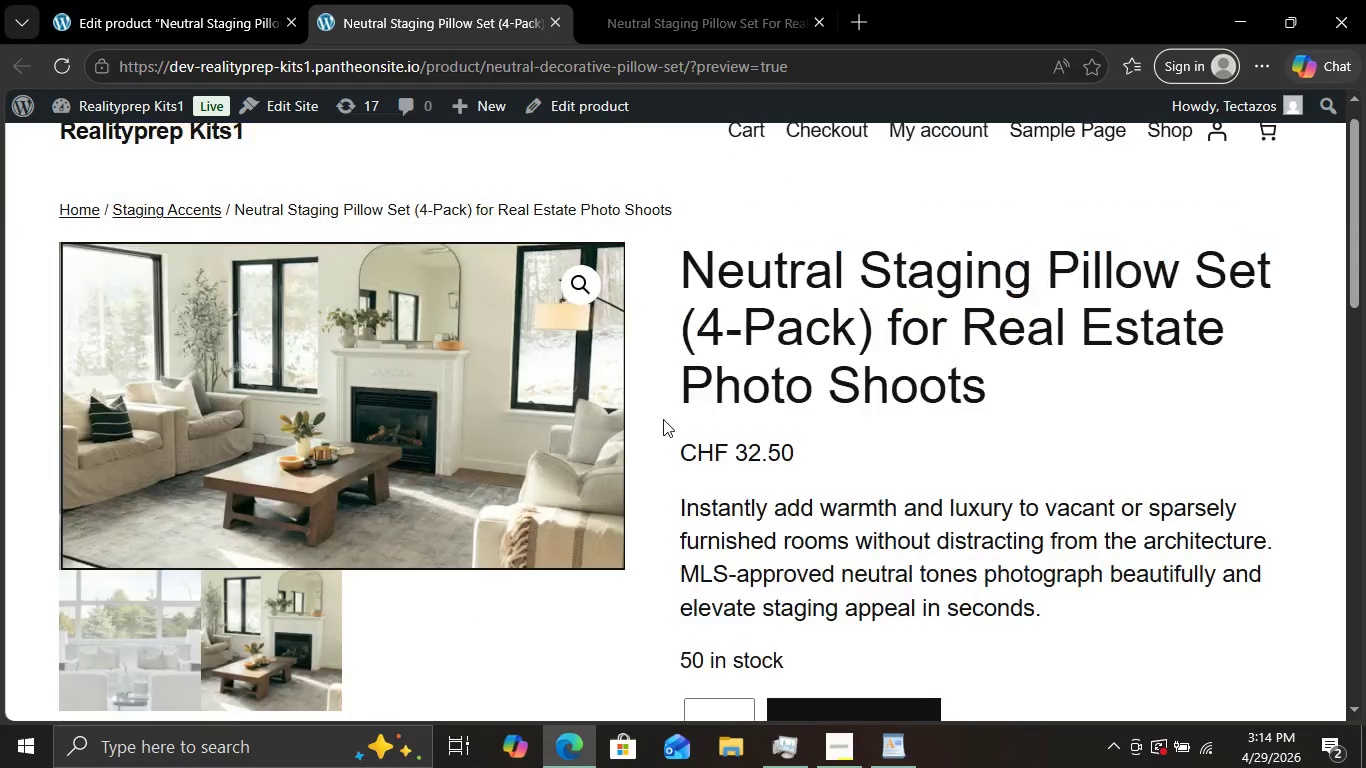 
scroll: coordinate [663, 419], scroll_direction: up, amount: 4.0
 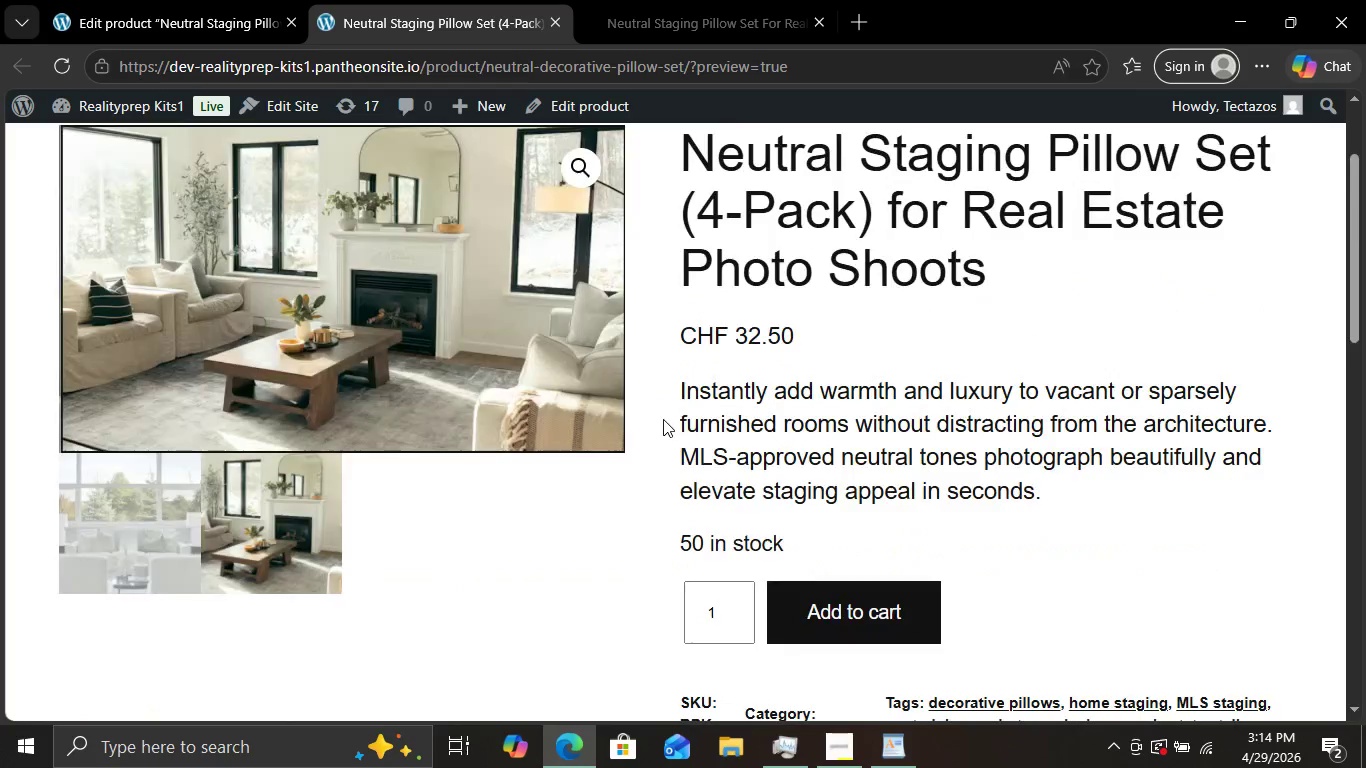 
scroll: coordinate [663, 419], scroll_direction: down, amount: 1.0
 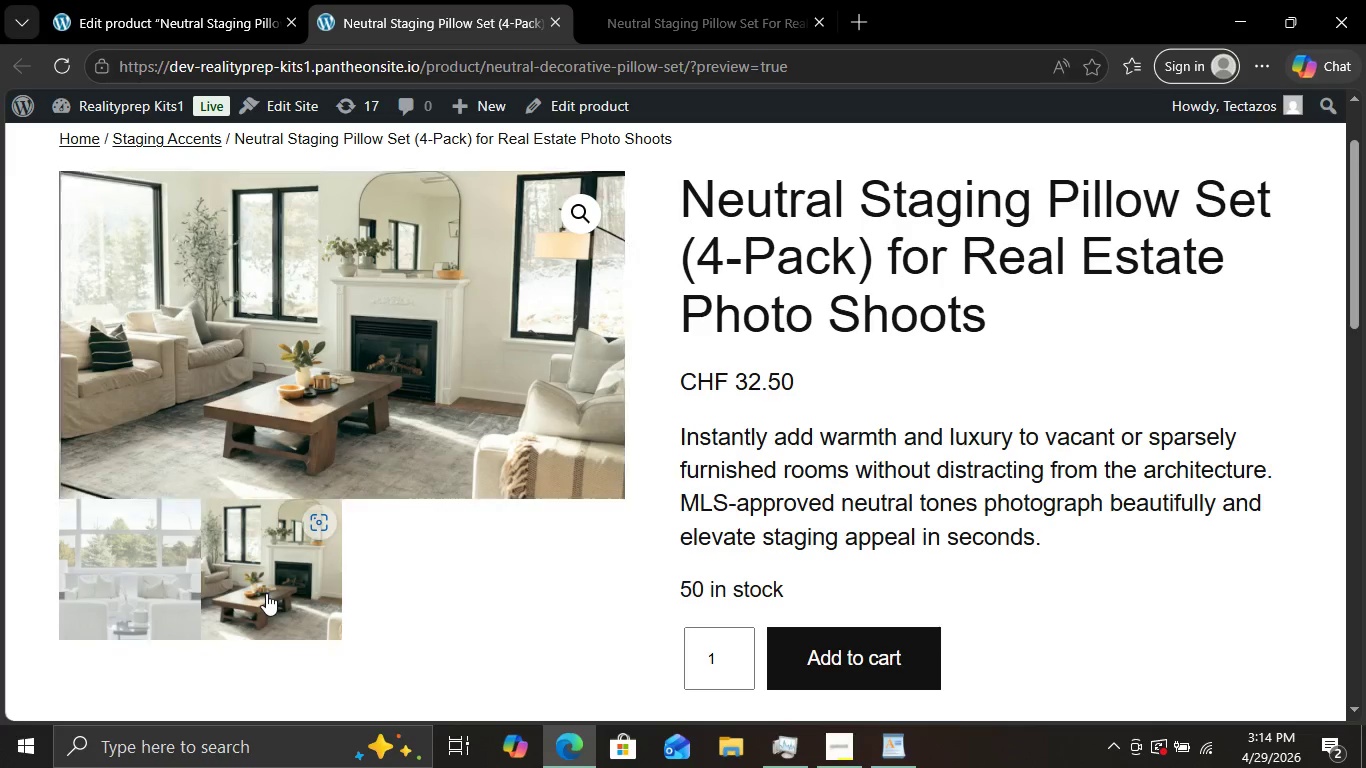 
left_click([266, 593])
 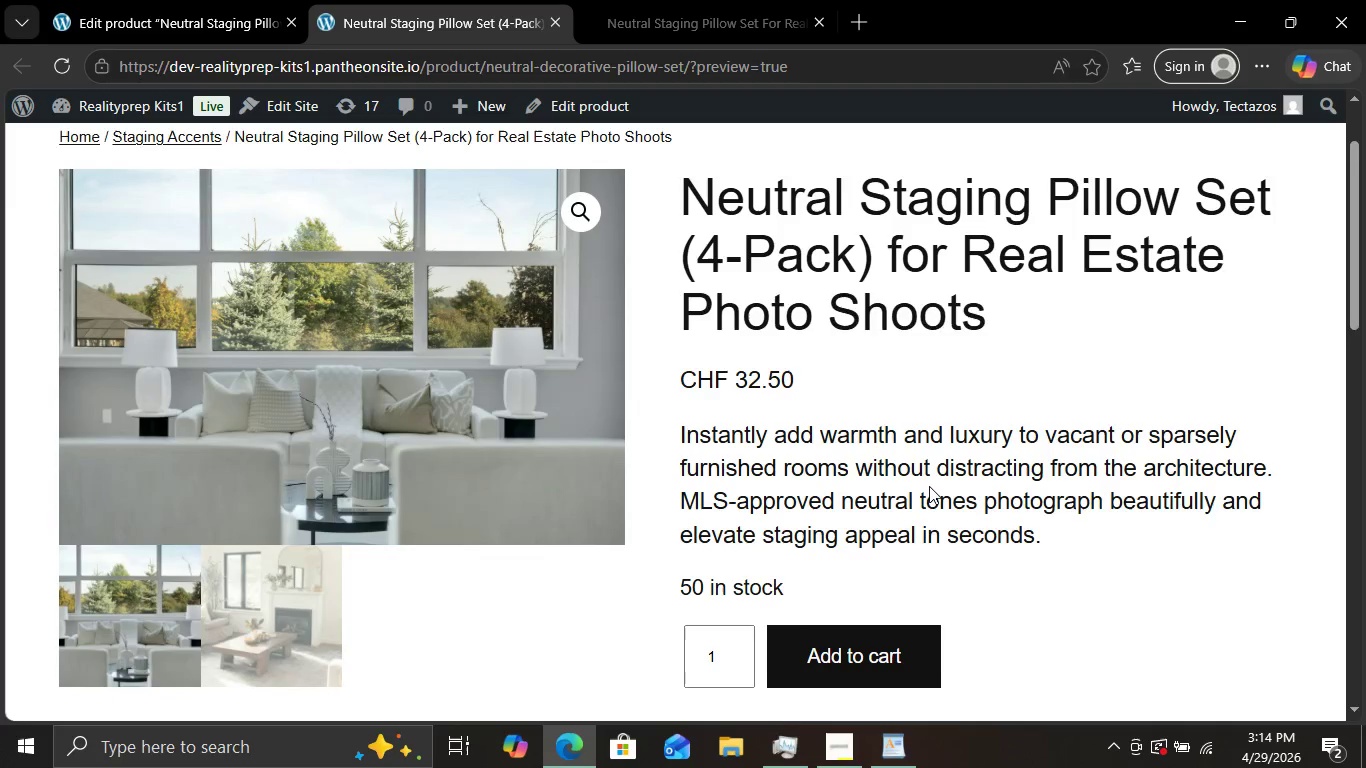 
scroll: coordinate [929, 486], scroll_direction: down, amount: 1.0
 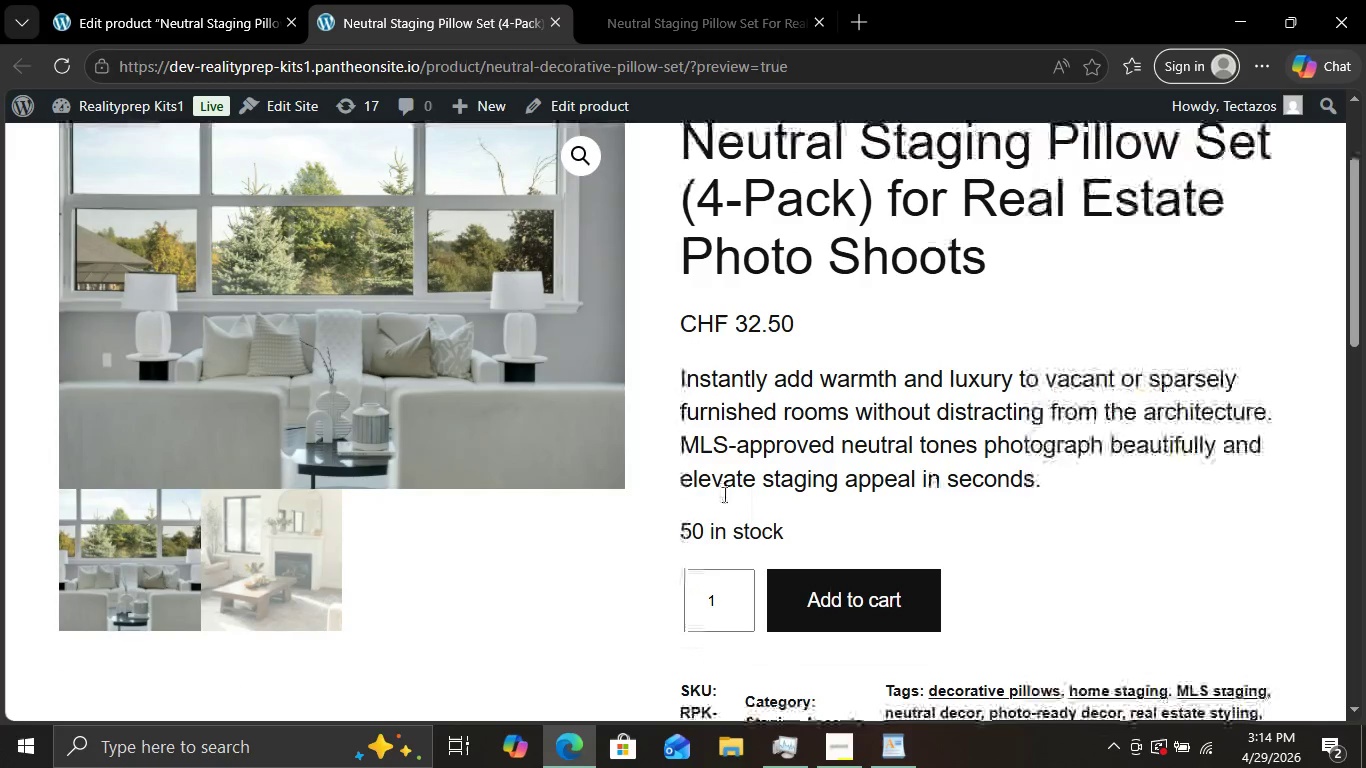 
scroll: coordinate [929, 486], scroll_direction: up, amount: 1.0
 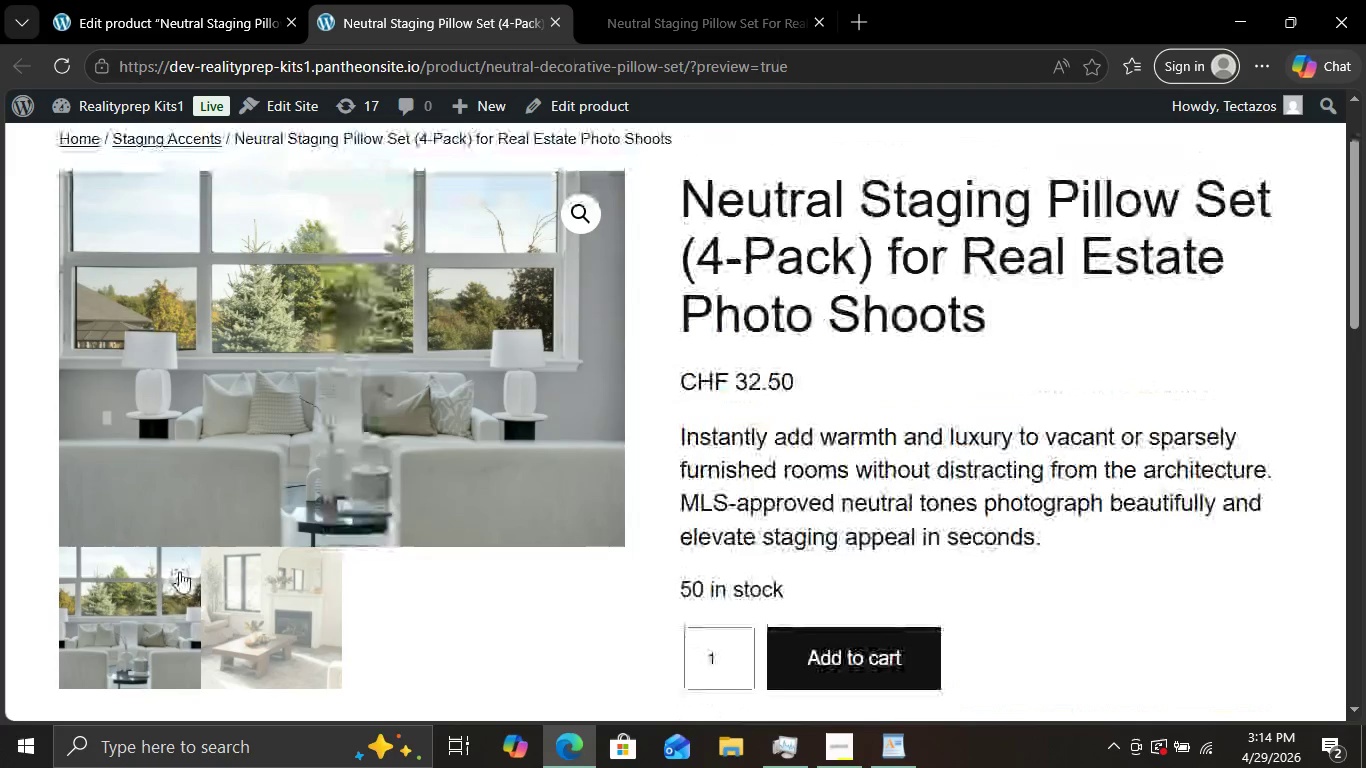 
left_click([179, 571])
 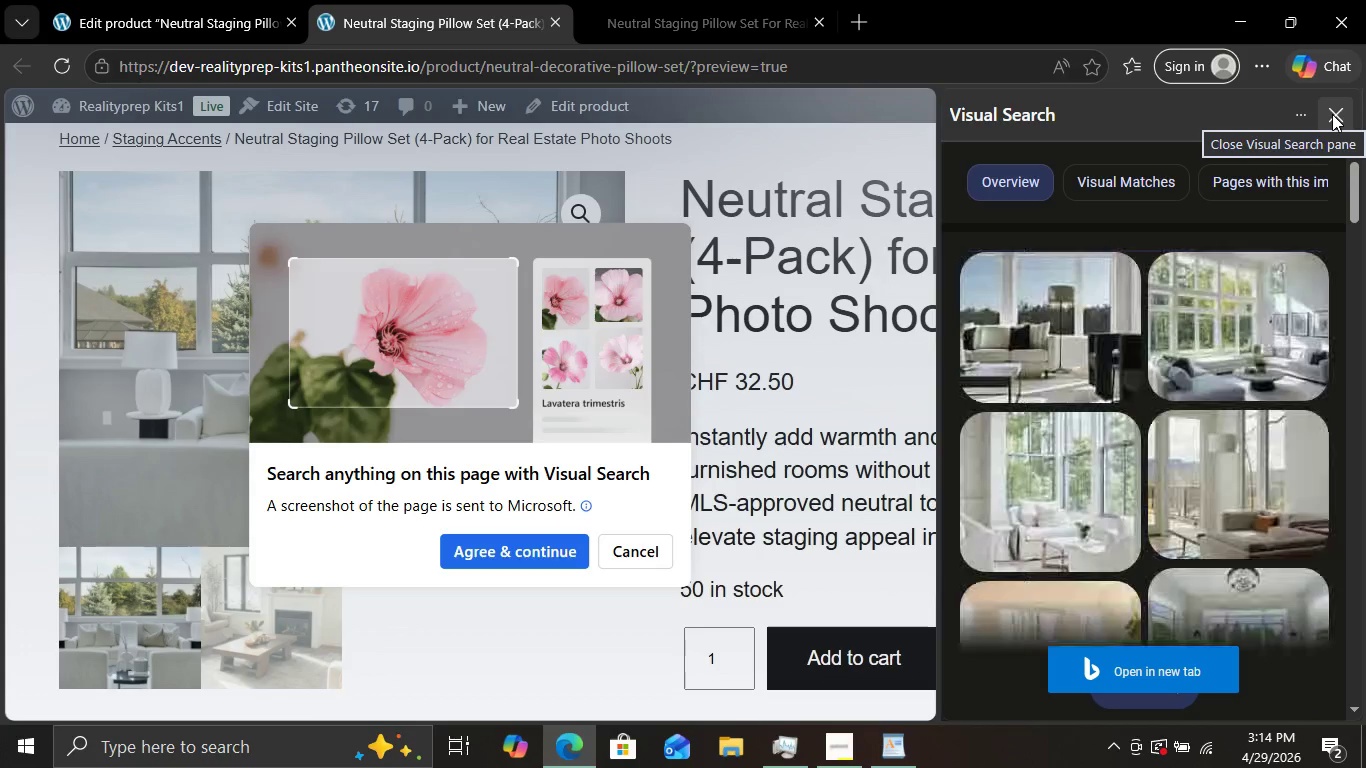 
wait(6.56)
 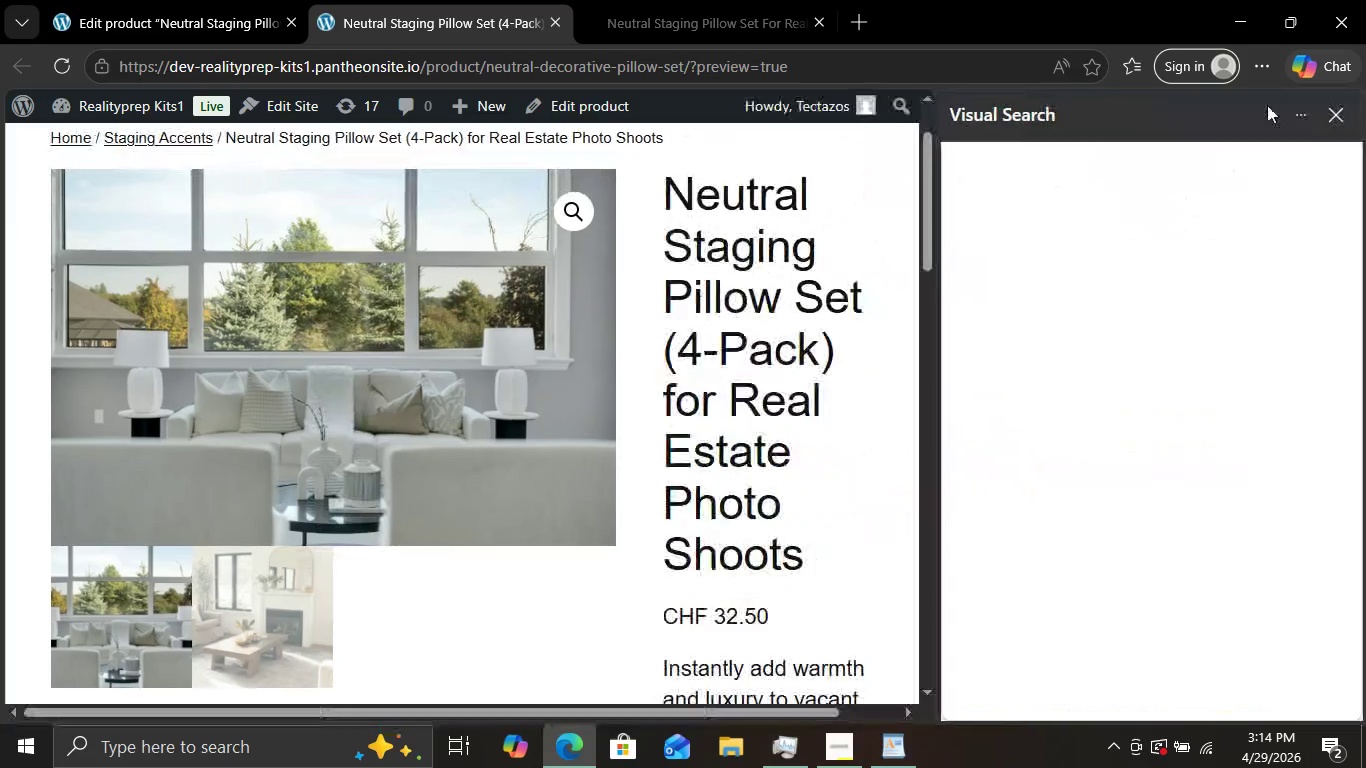 
left_click([1332, 114])
 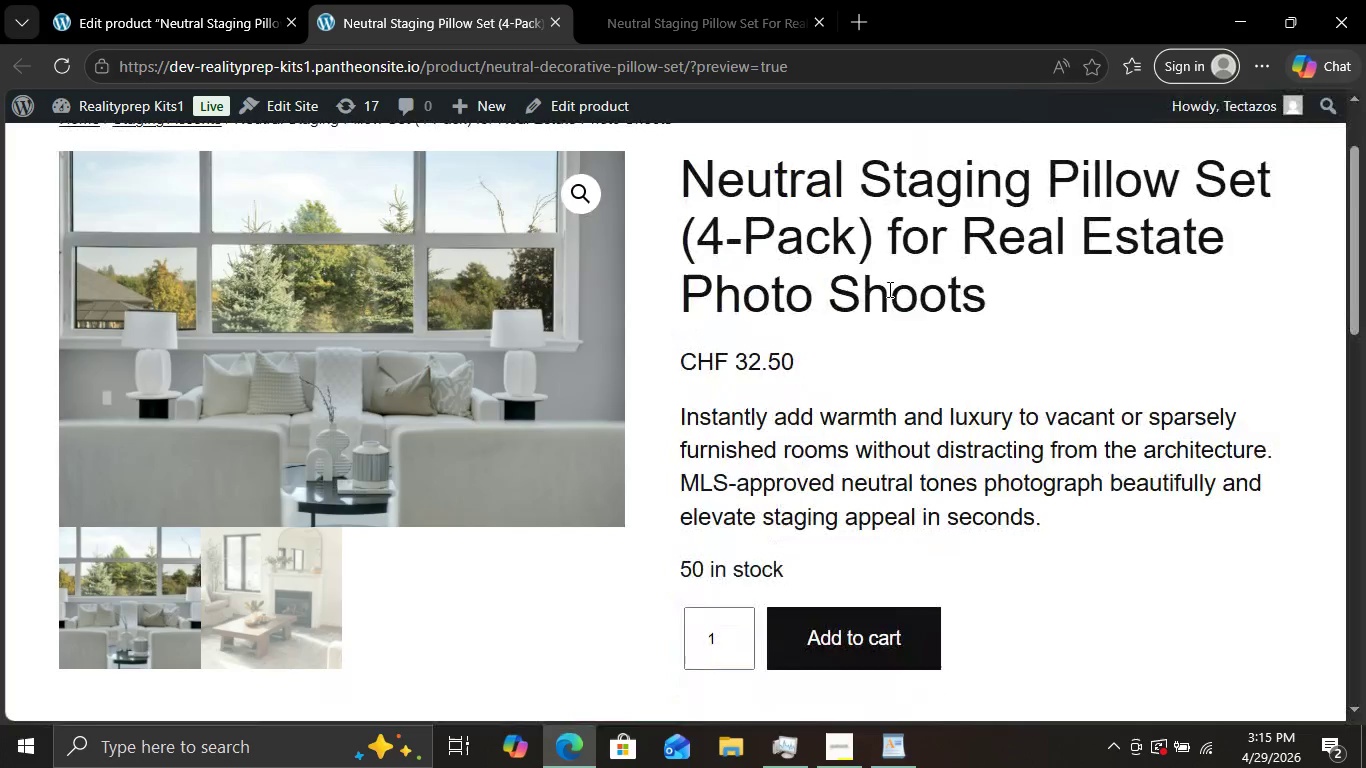 
scroll: coordinate [890, 288], scroll_direction: up, amount: 2.0
 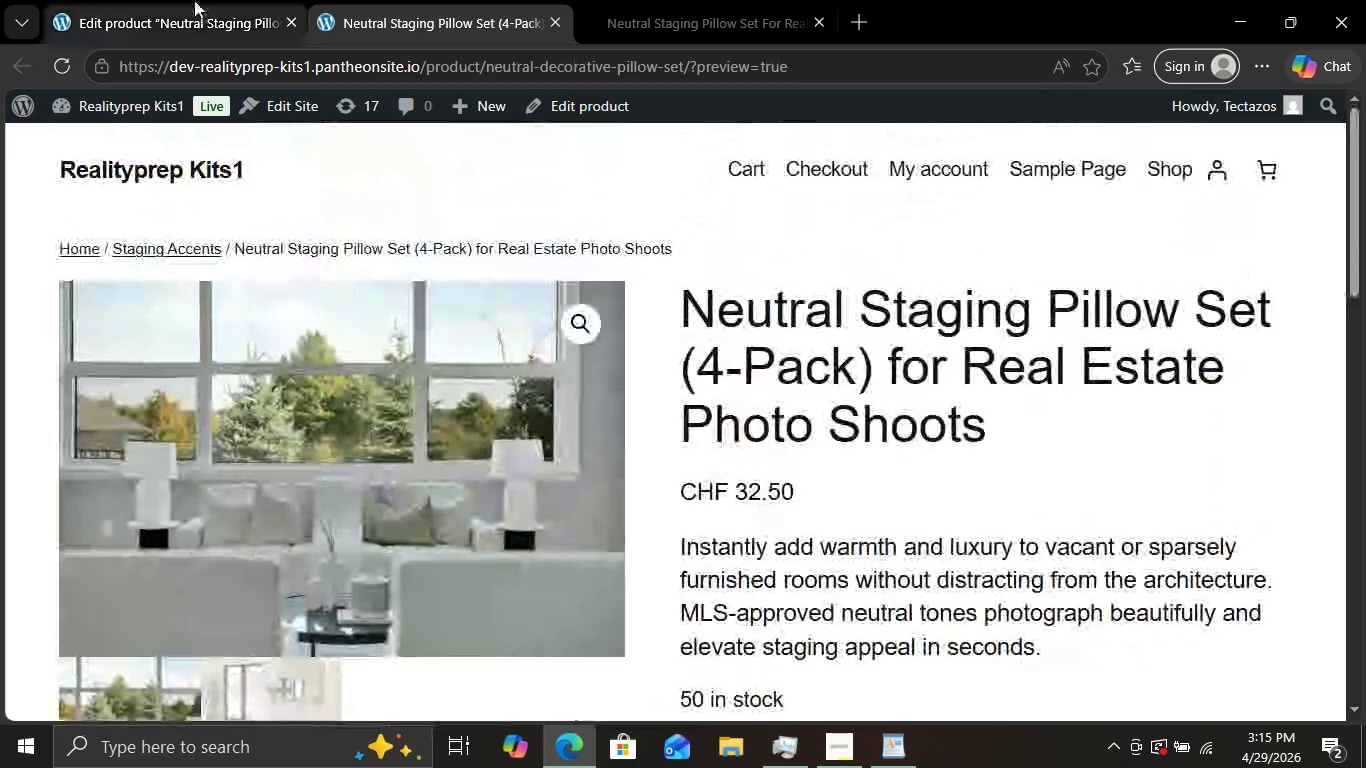 
left_click([194, 0])
 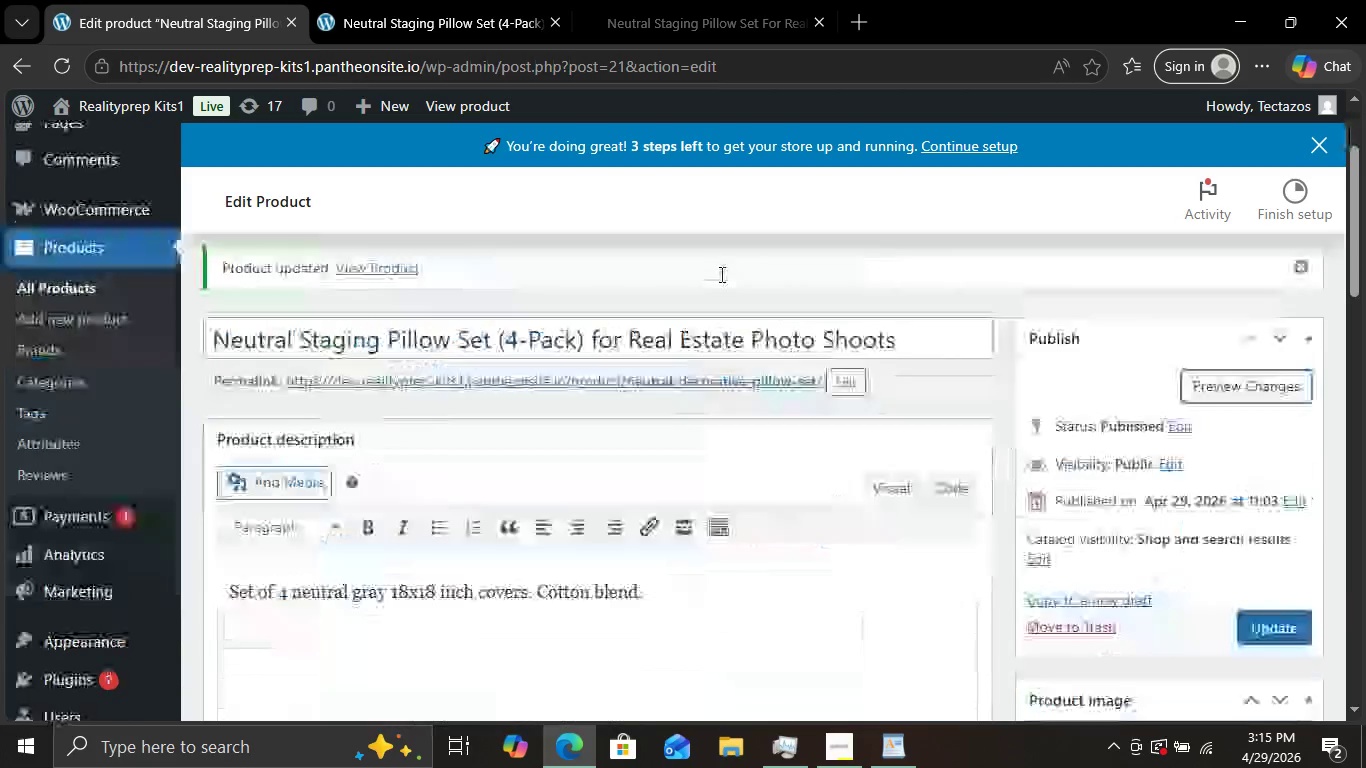 
scroll: coordinate [720, 274], scroll_direction: down, amount: 13.0
 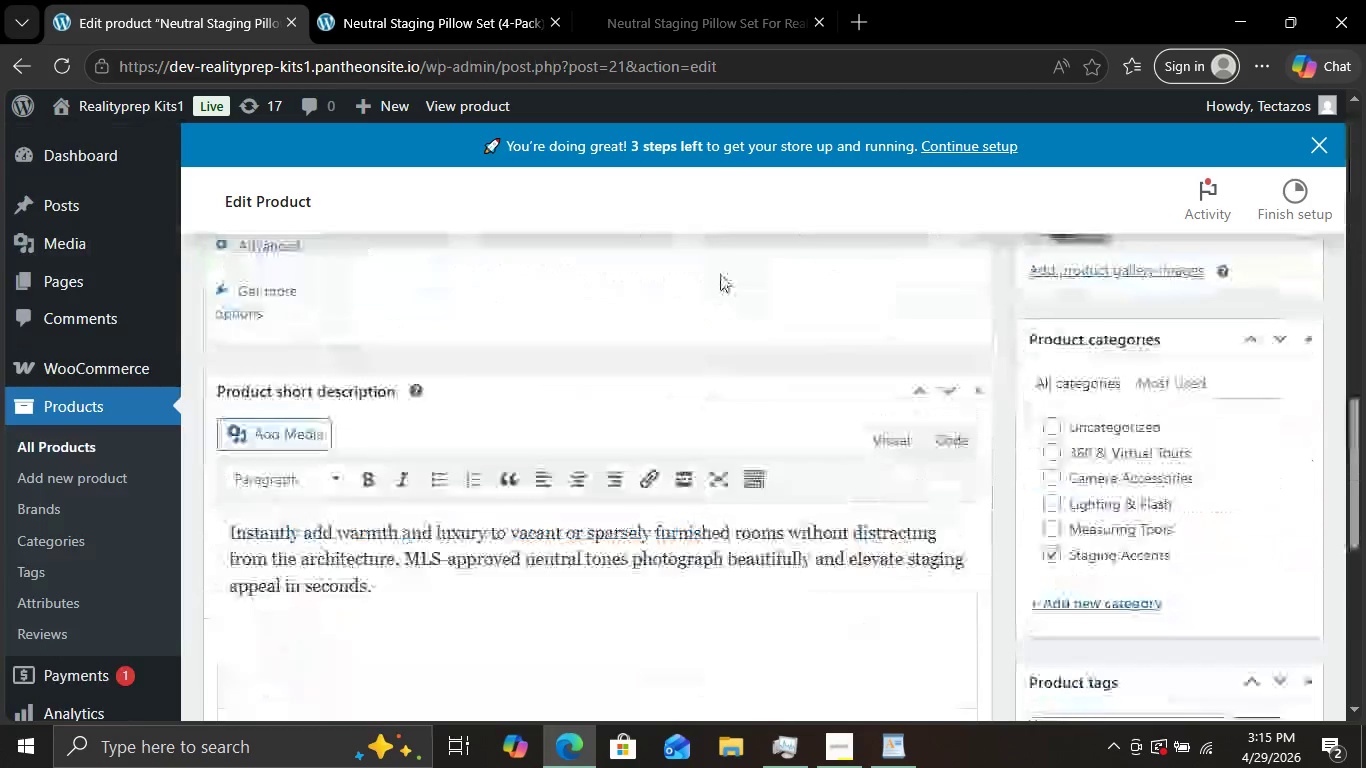 
scroll: coordinate [720, 274], scroll_direction: up, amount: 2.0
 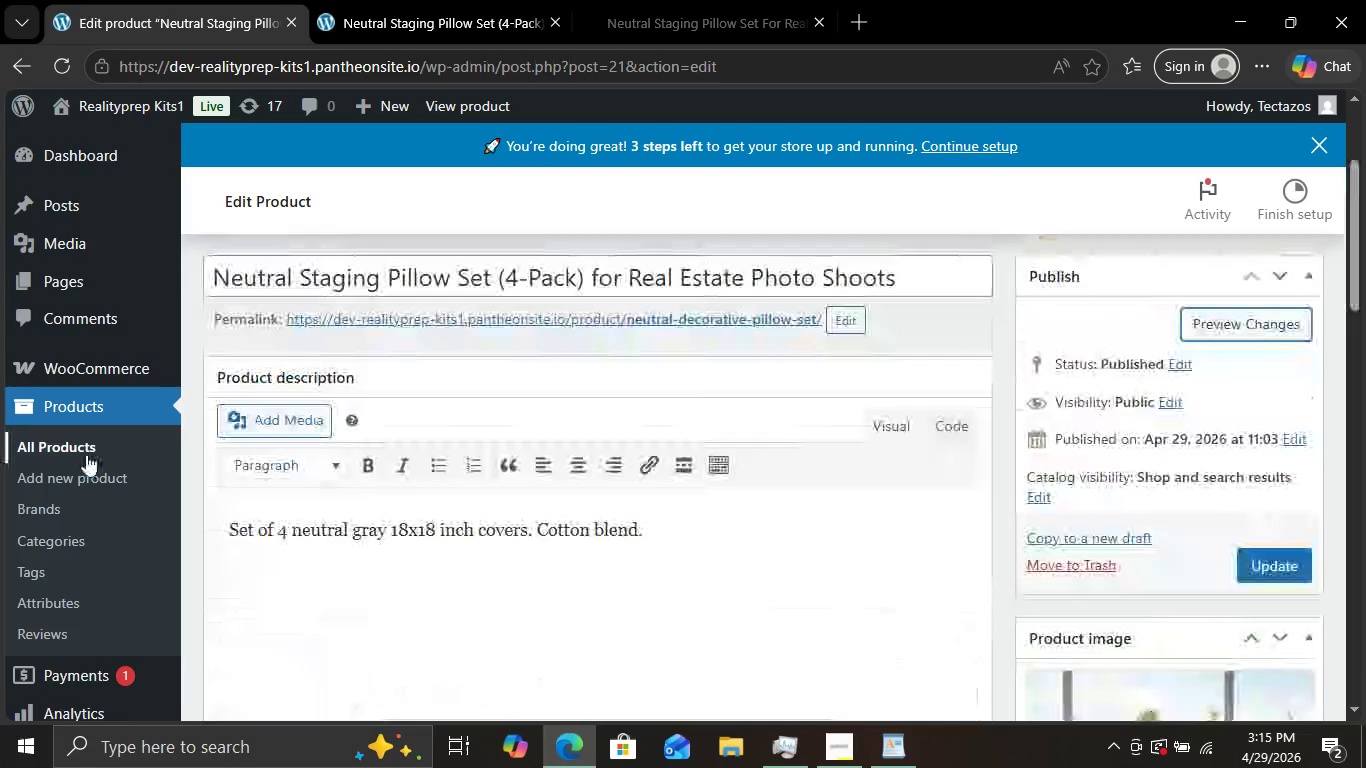 
left_click([86, 453])
 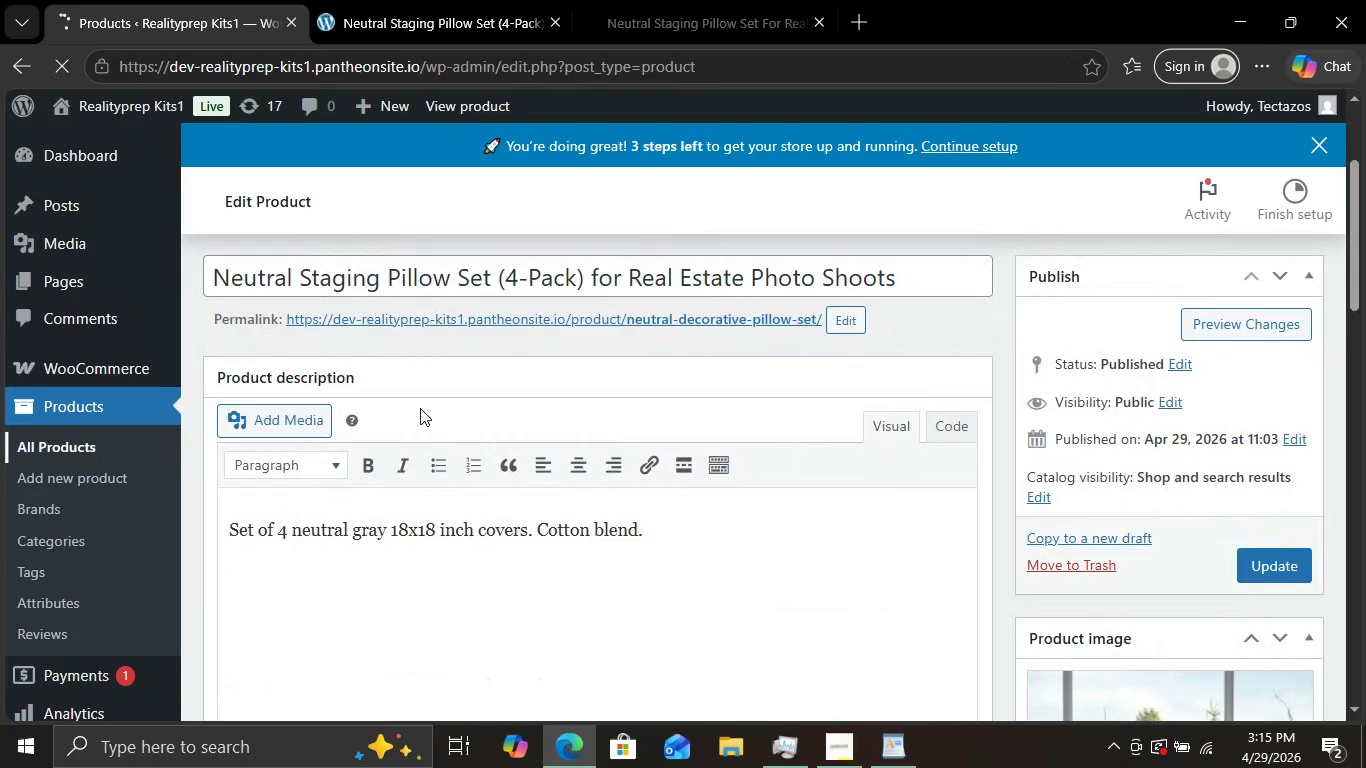 
wait(8.25)
 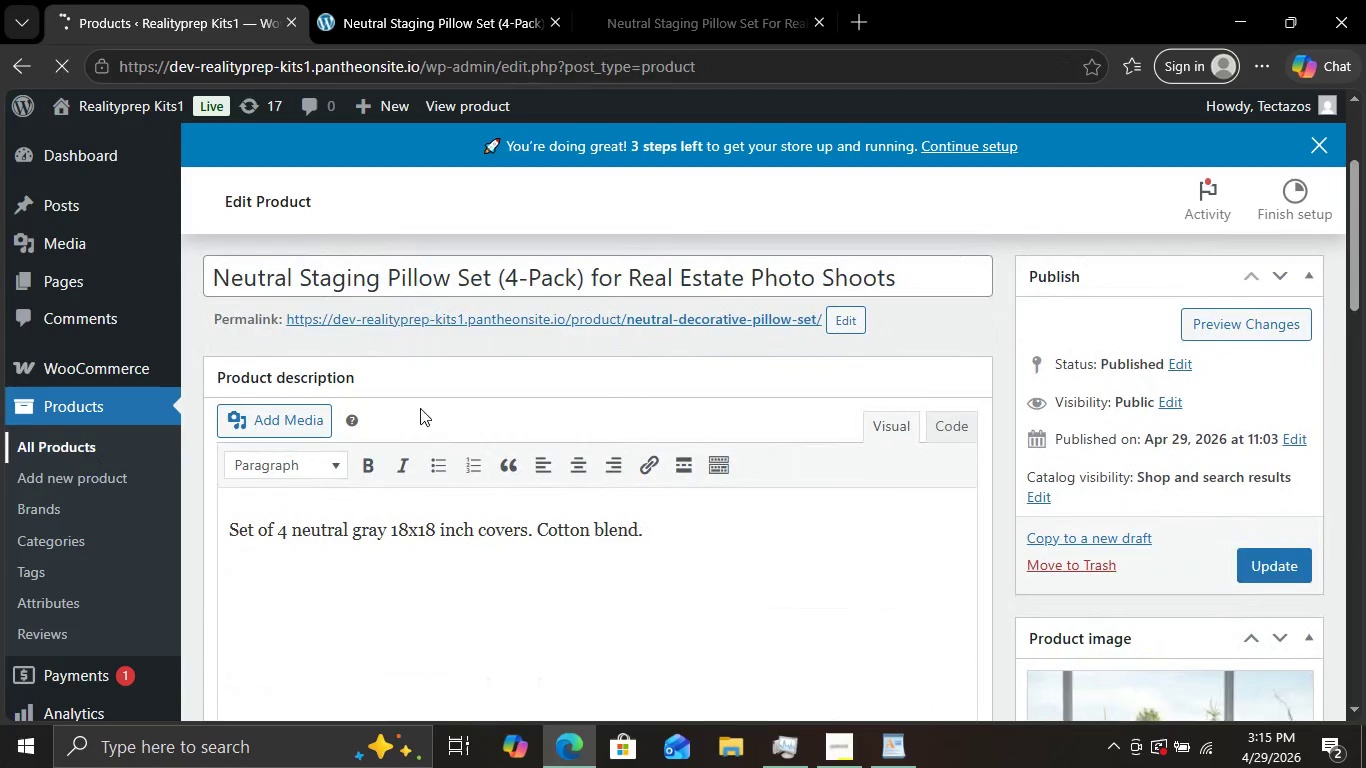 
scroll: coordinate [610, 504], scroll_direction: down, amount: 1.0
 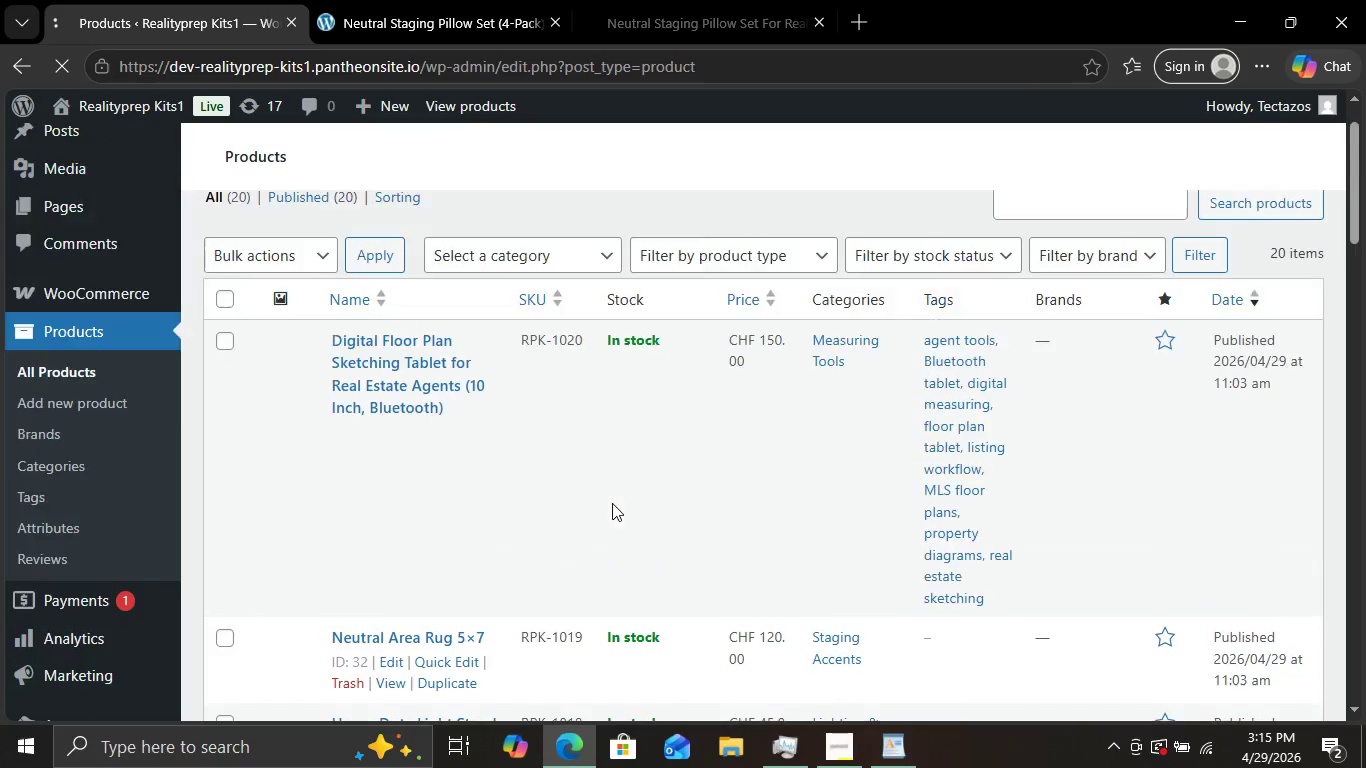 
scroll: coordinate [612, 503], scroll_direction: up, amount: 2.0
 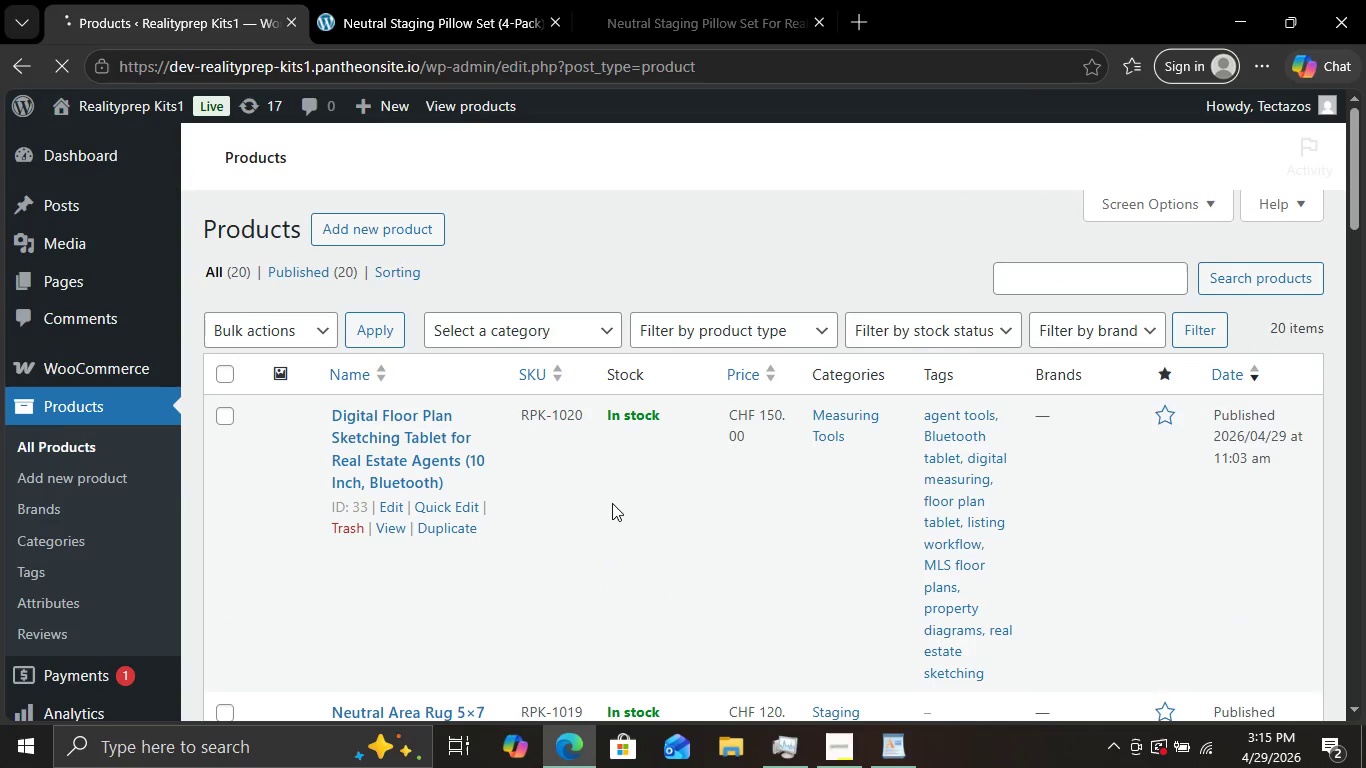 
scroll: coordinate [612, 503], scroll_direction: down, amount: 1.0
 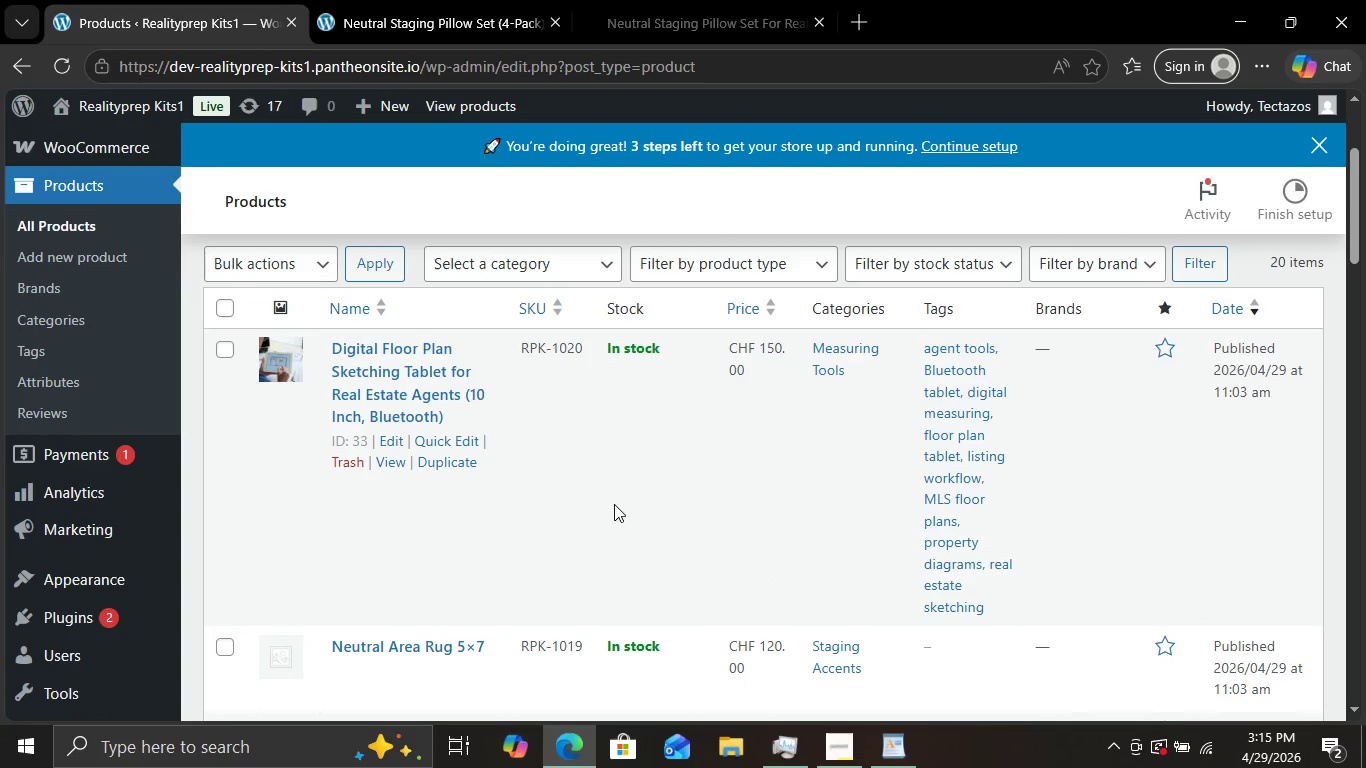 
wait(5.48)
 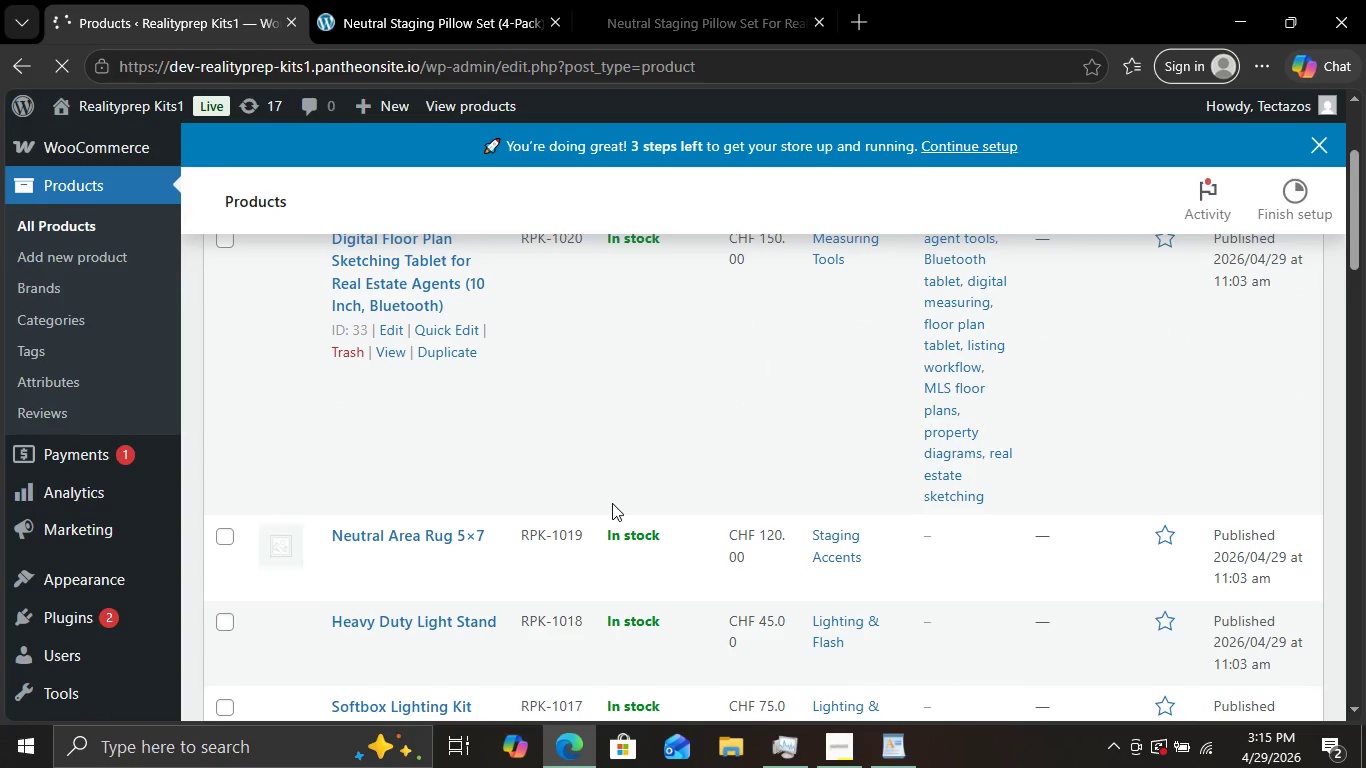 
scroll: coordinate [614, 504], scroll_direction: down, amount: 3.0
 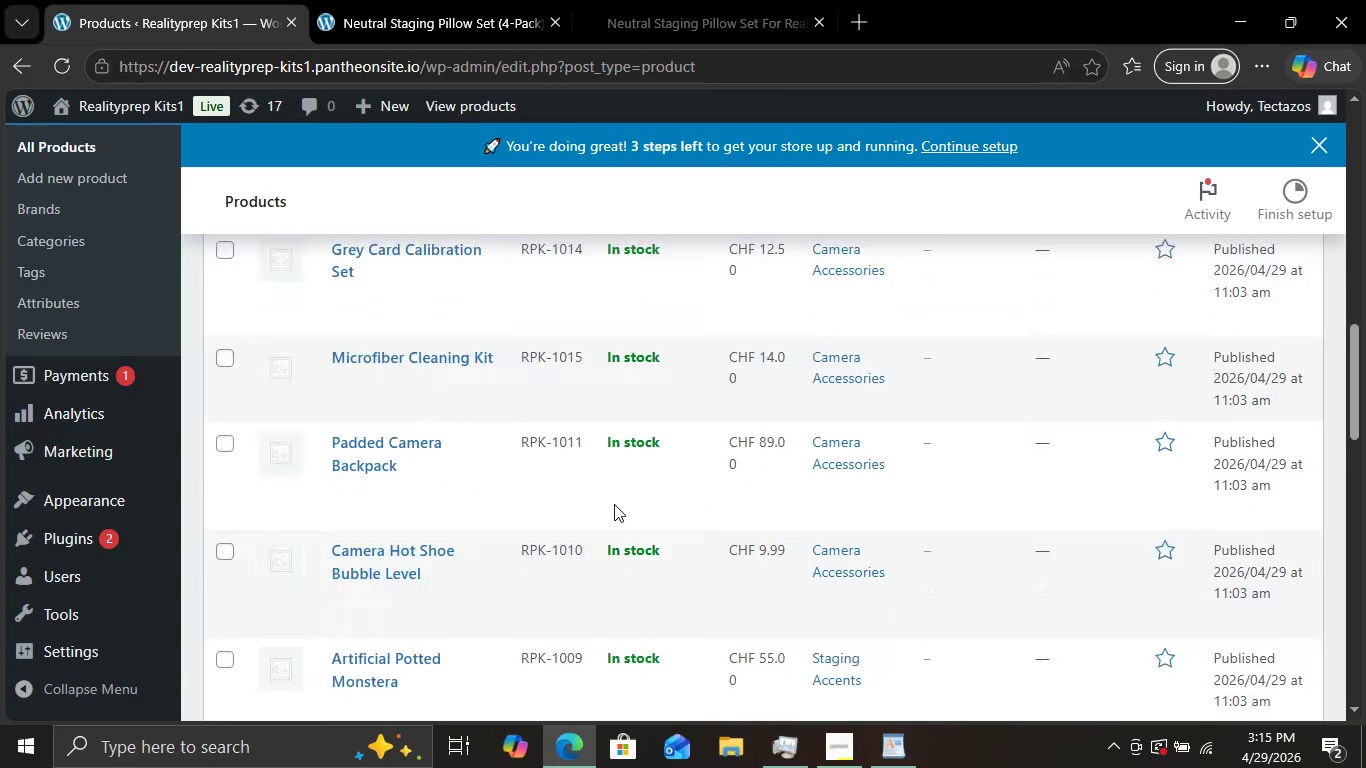 
scroll: coordinate [614, 504], scroll_direction: up, amount: 12.0
 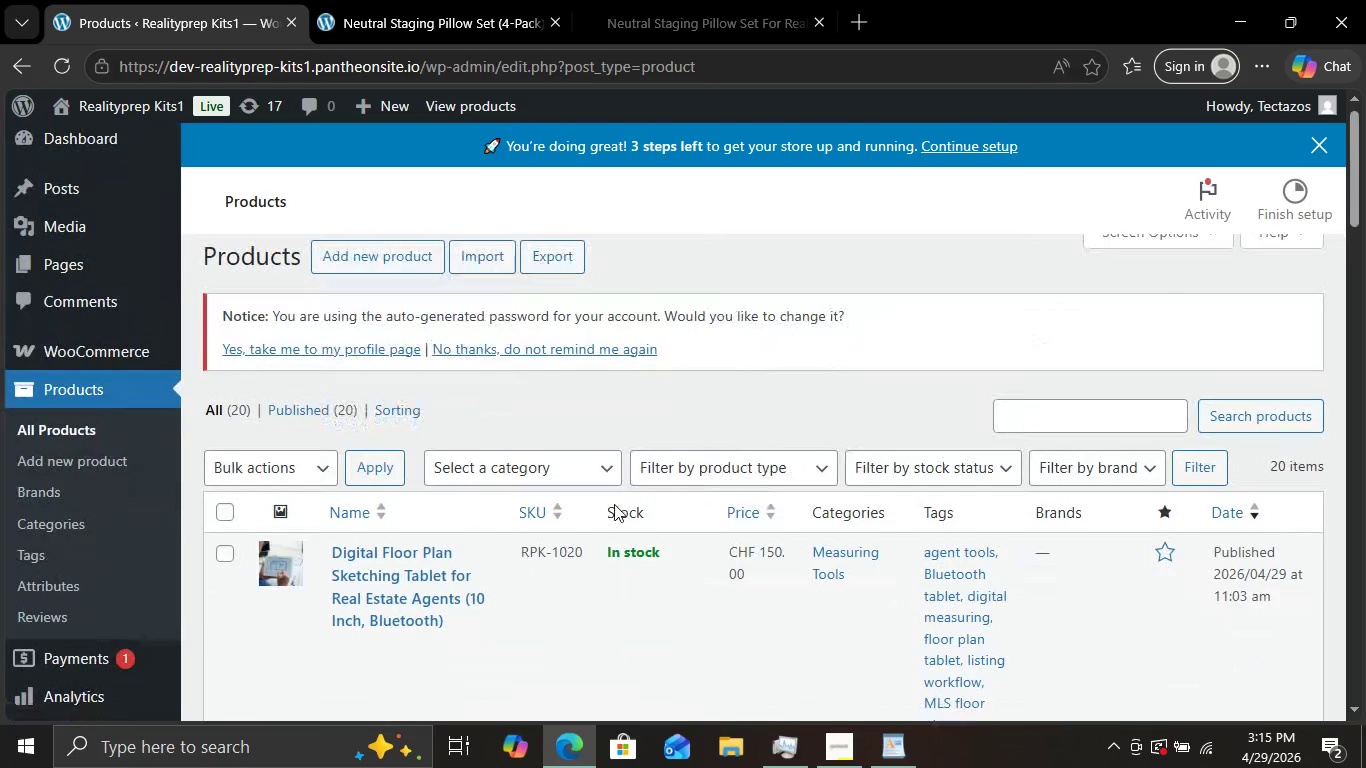 
scroll: coordinate [554, 453], scroll_direction: down, amount: 26.0
 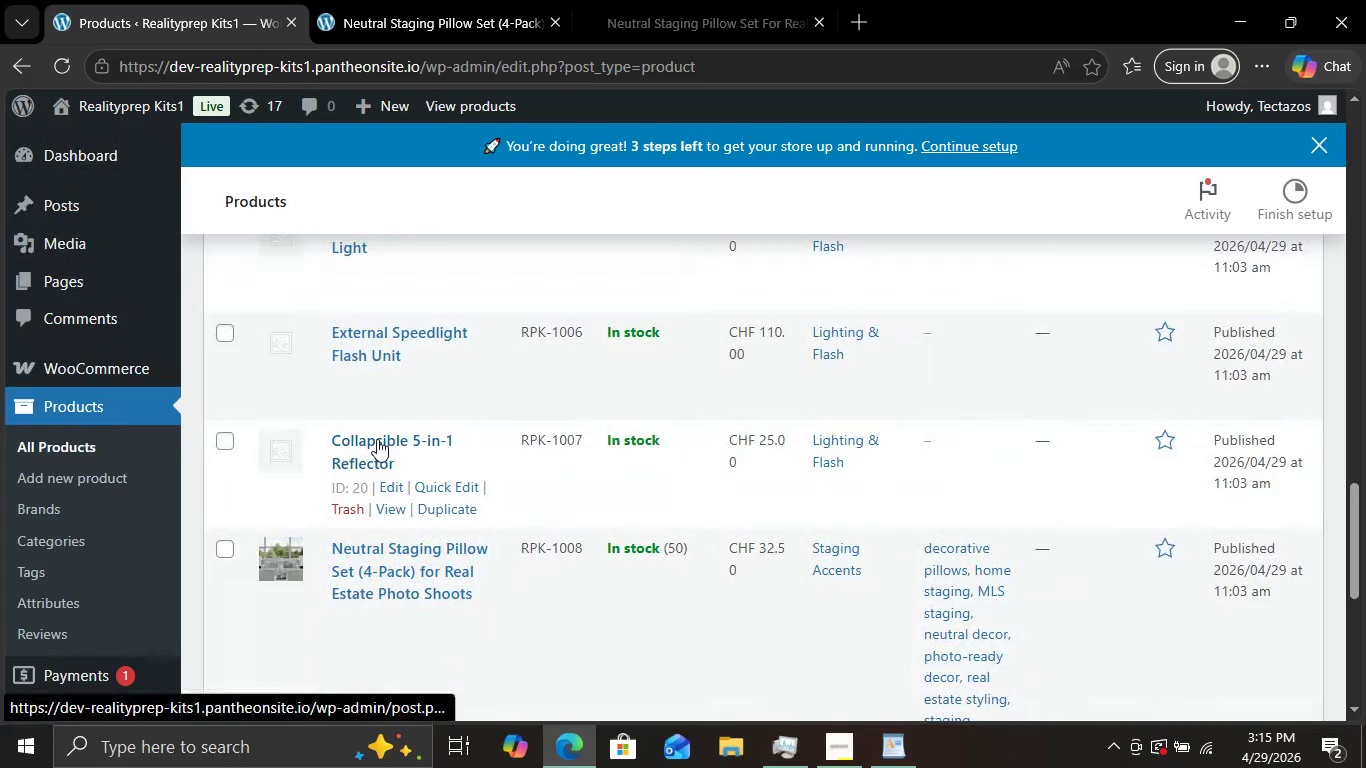 
left_click([377, 439])
 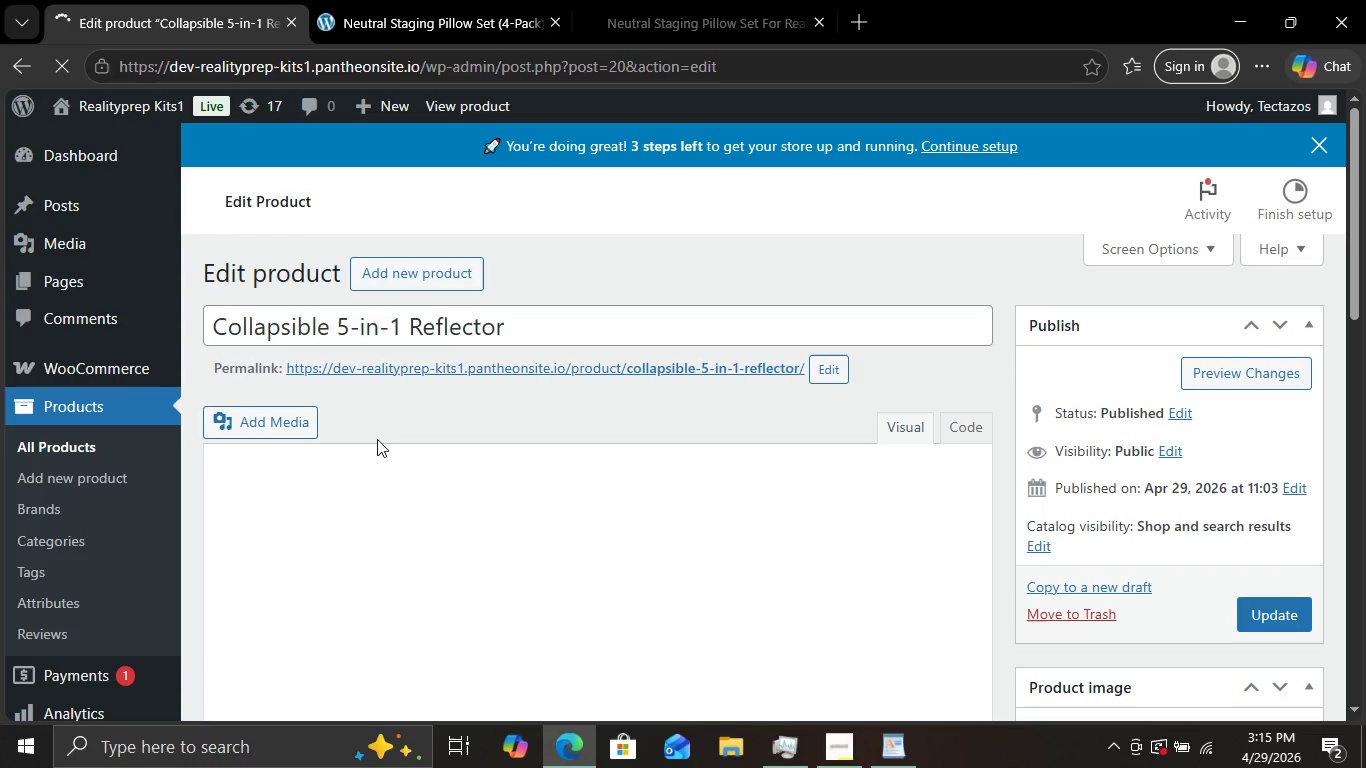 
wait(20.84)
 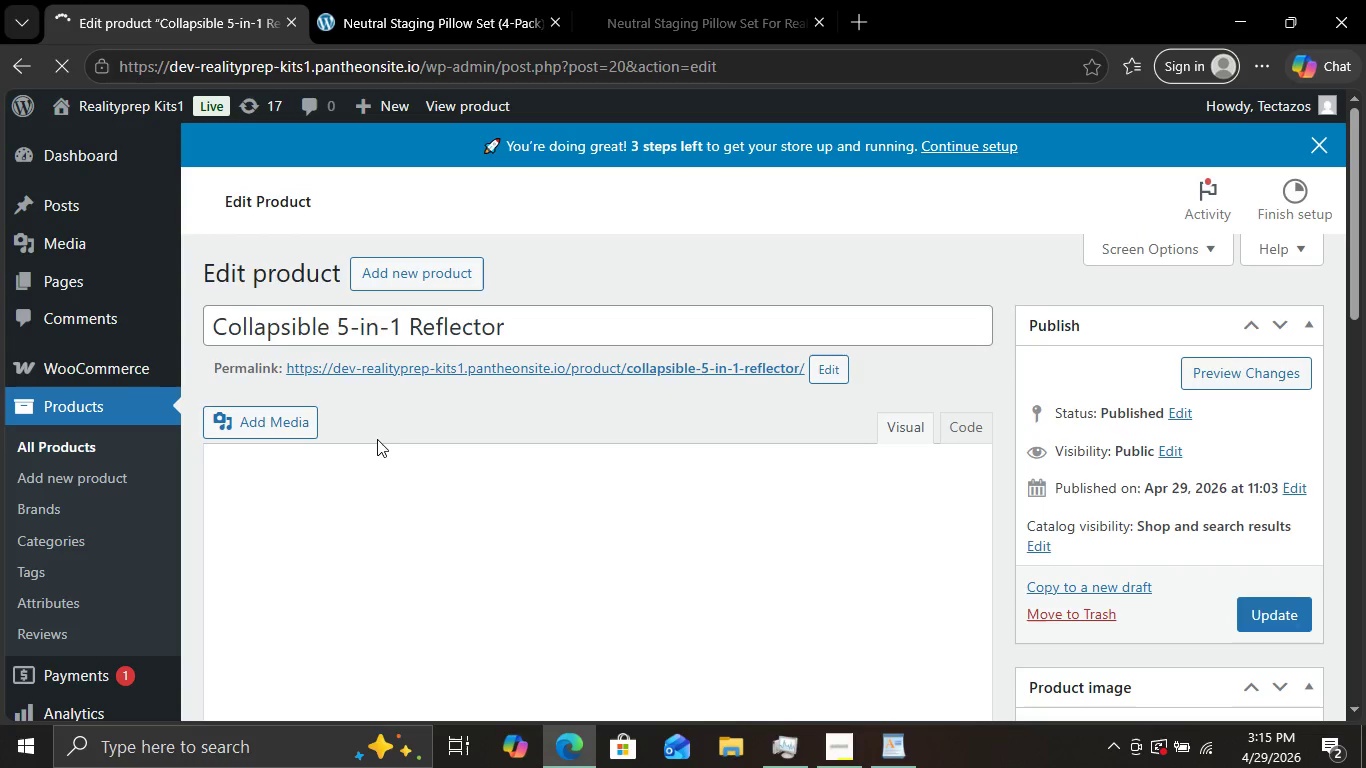 
scroll: coordinate [404, 429], scroll_direction: down, amount: 7.0
 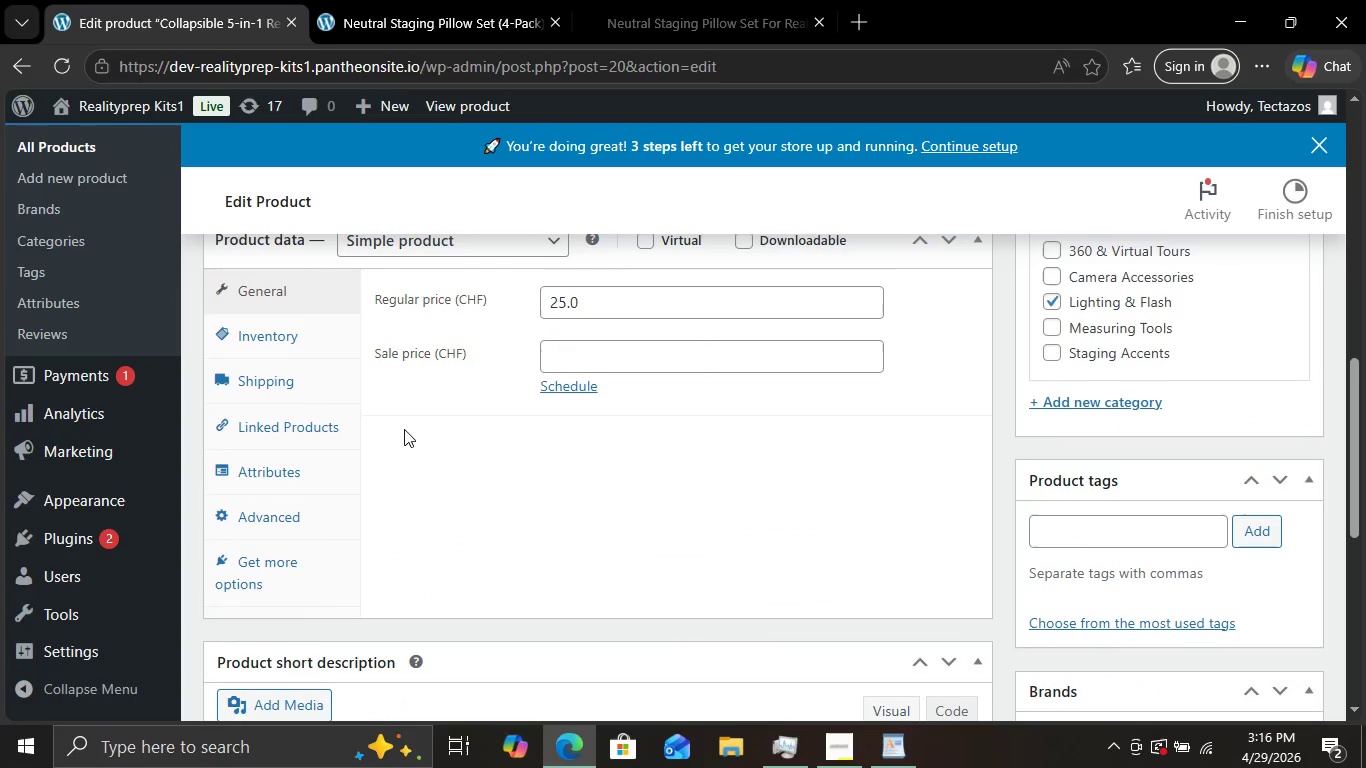 
wait(5.86)
 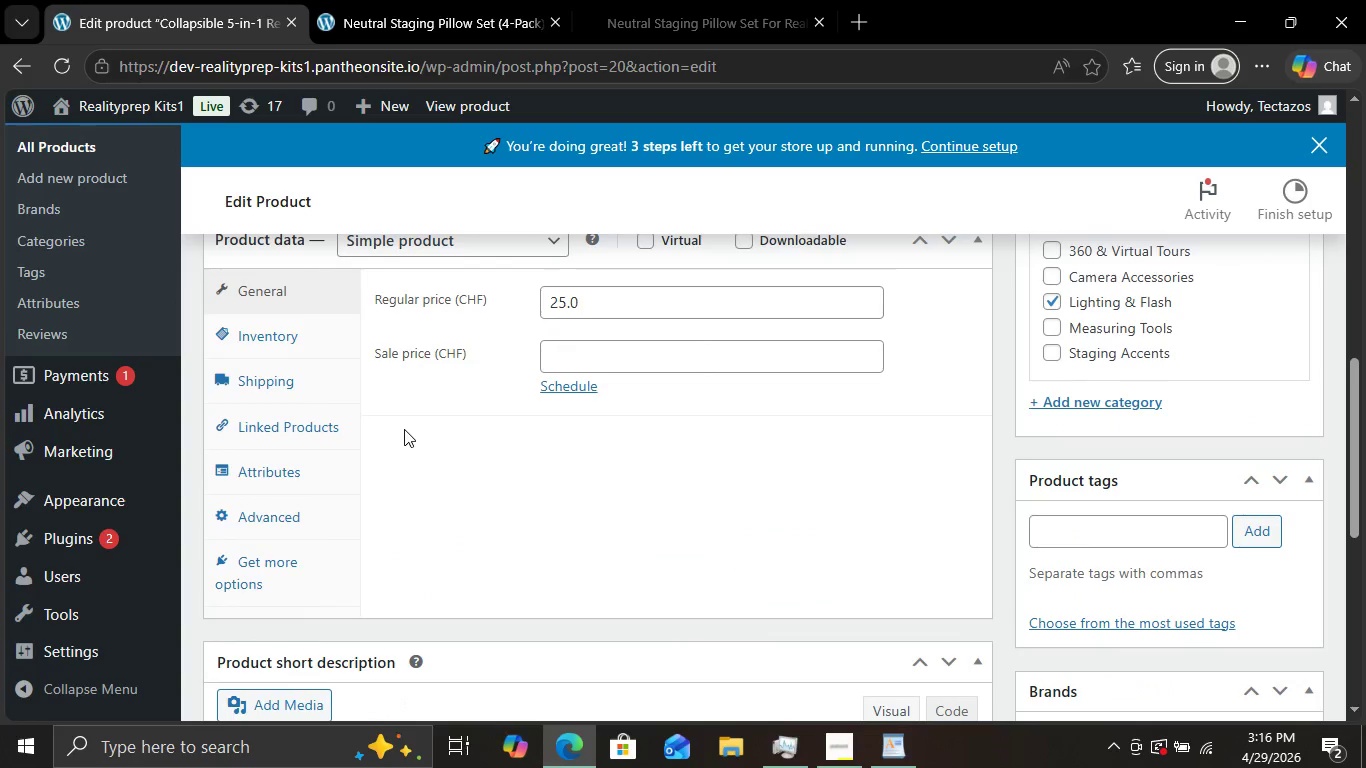 
scroll: coordinate [401, 446], scroll_direction: down, amount: 2.0
 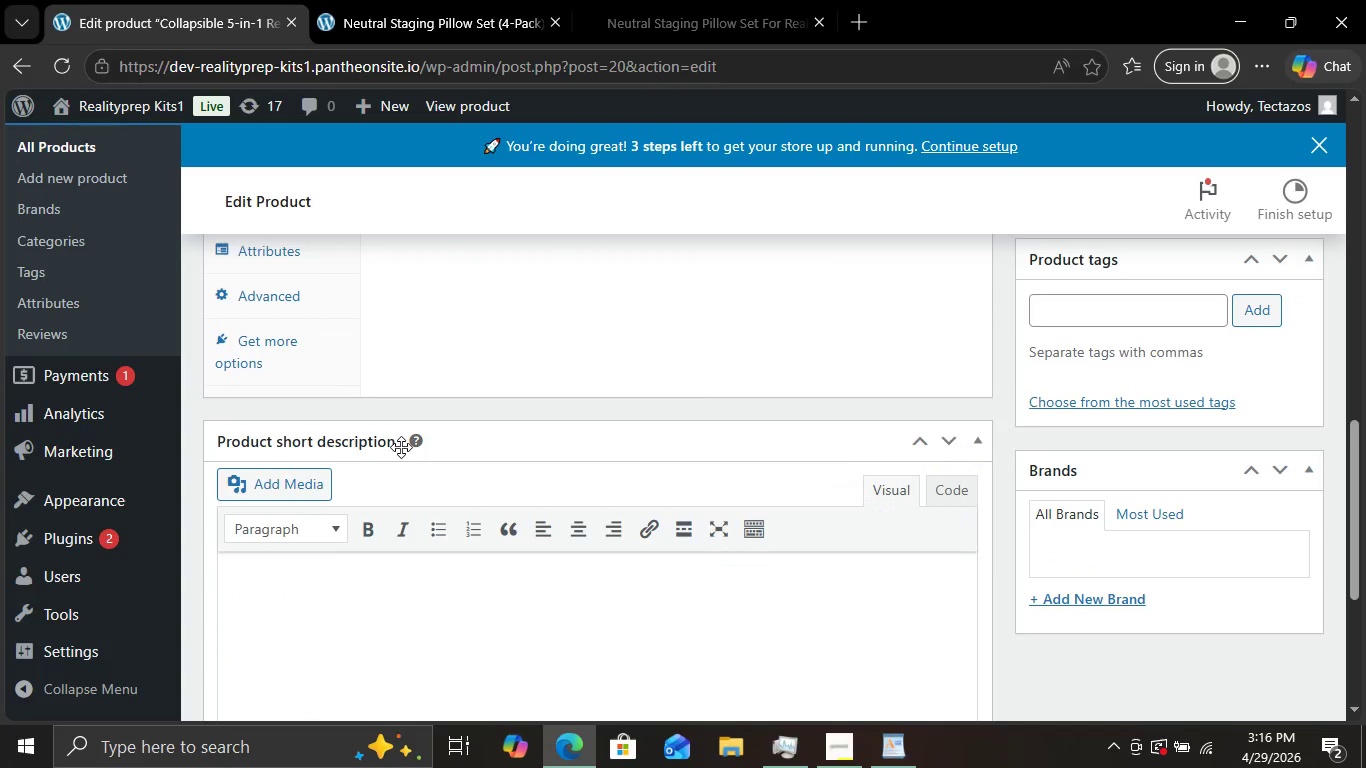 
wait(5.5)
 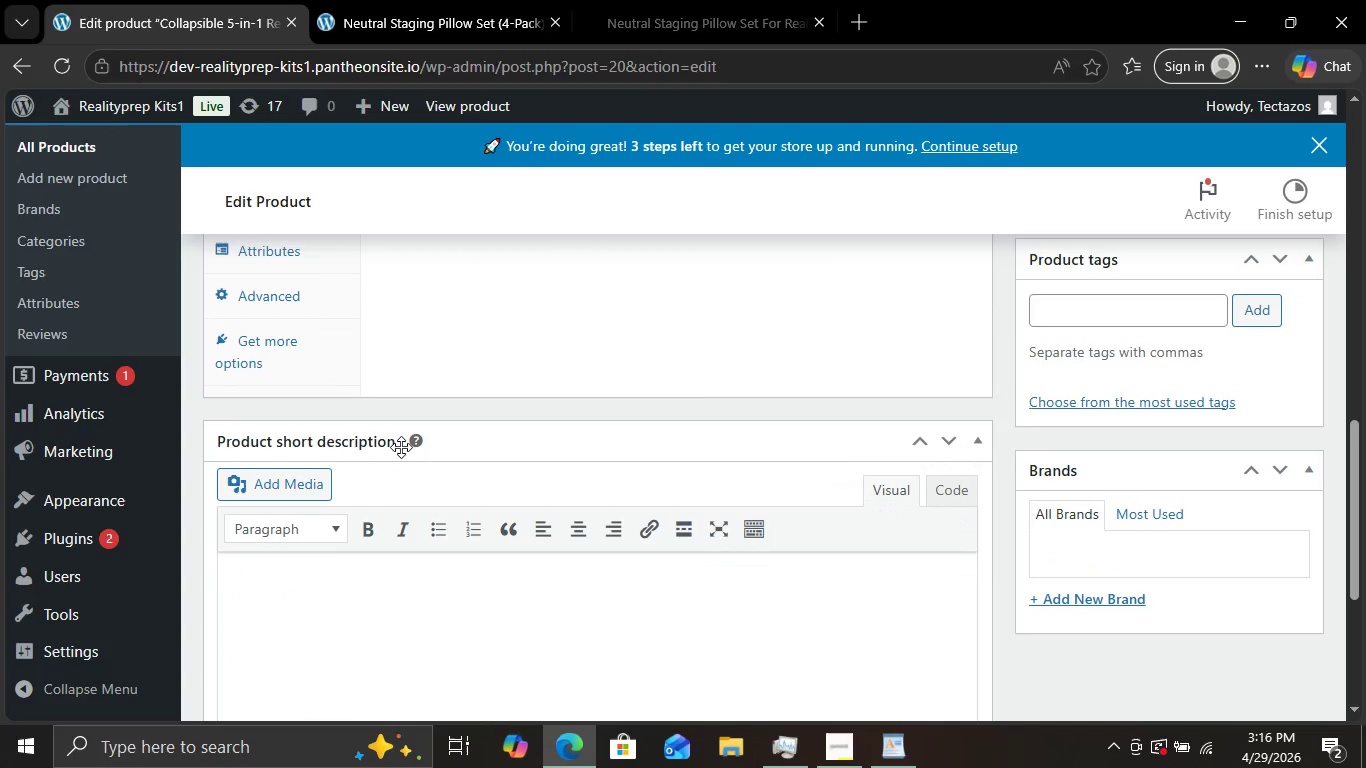 
scroll: coordinate [401, 447], scroll_direction: down, amount: 5.0
 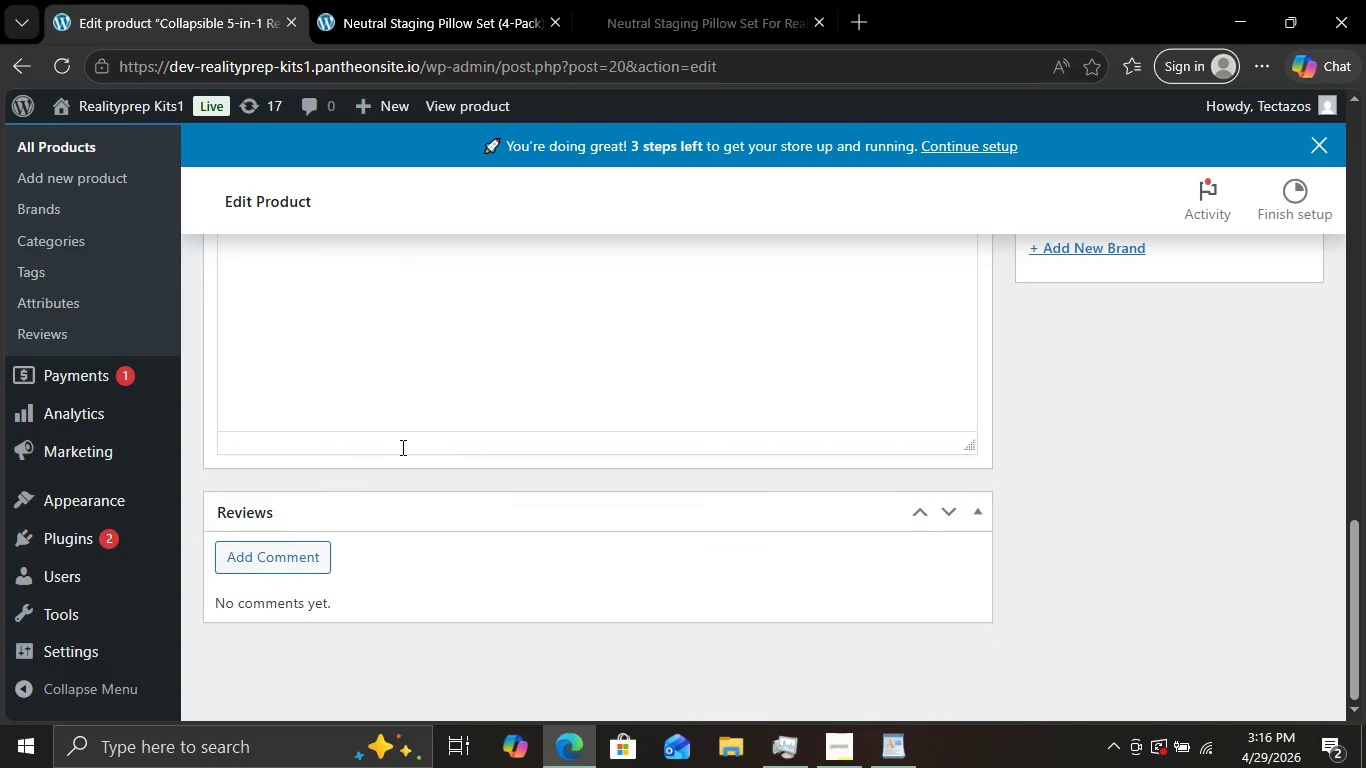 
scroll: coordinate [401, 447], scroll_direction: up, amount: 2.0
 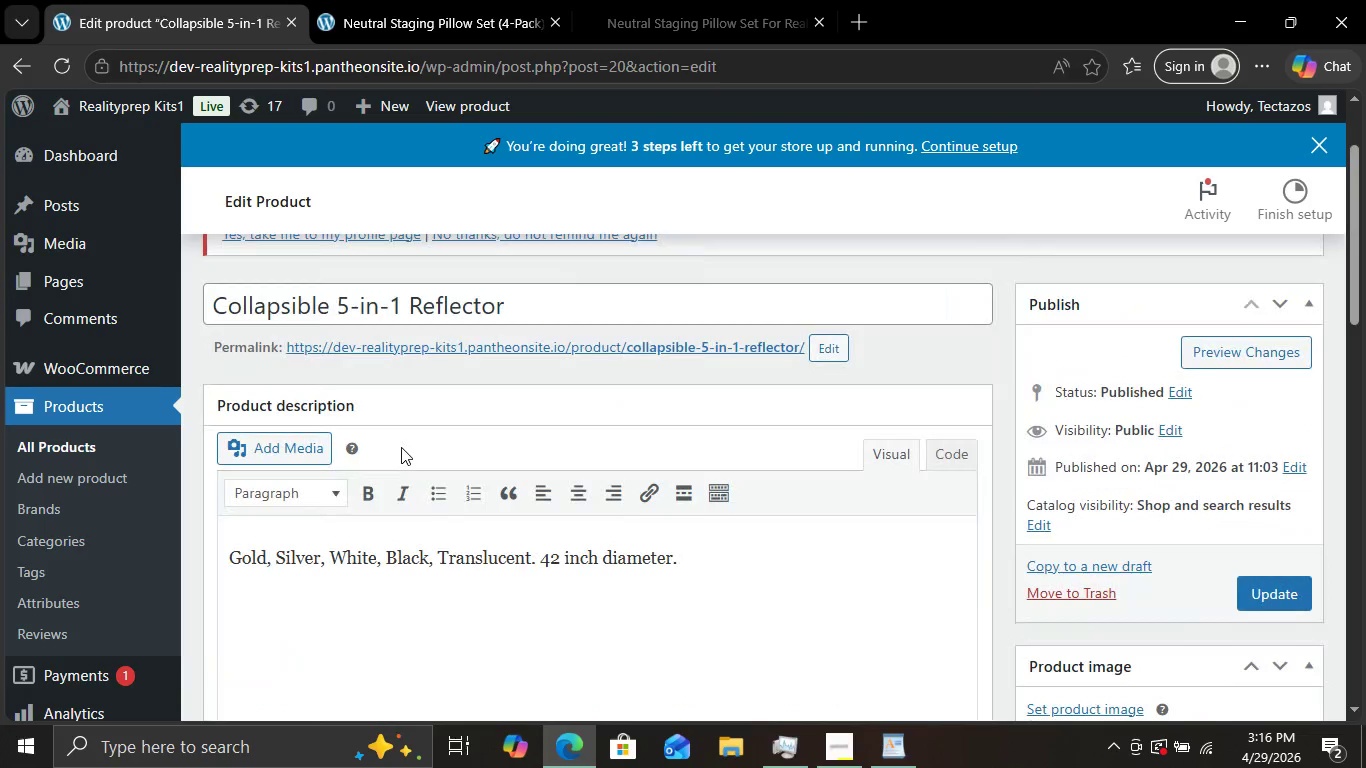 
scroll: coordinate [401, 447], scroll_direction: down, amount: 12.0
 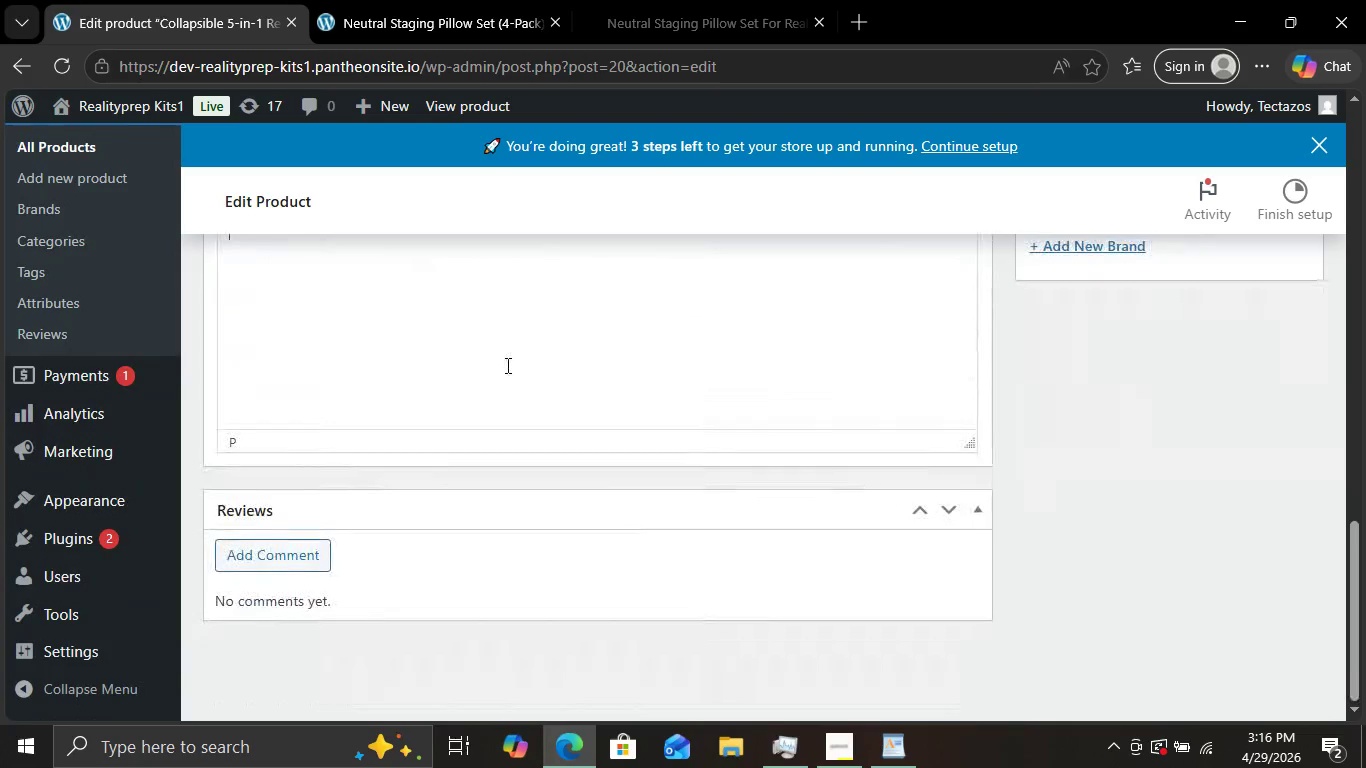 
left_click([507, 365])
 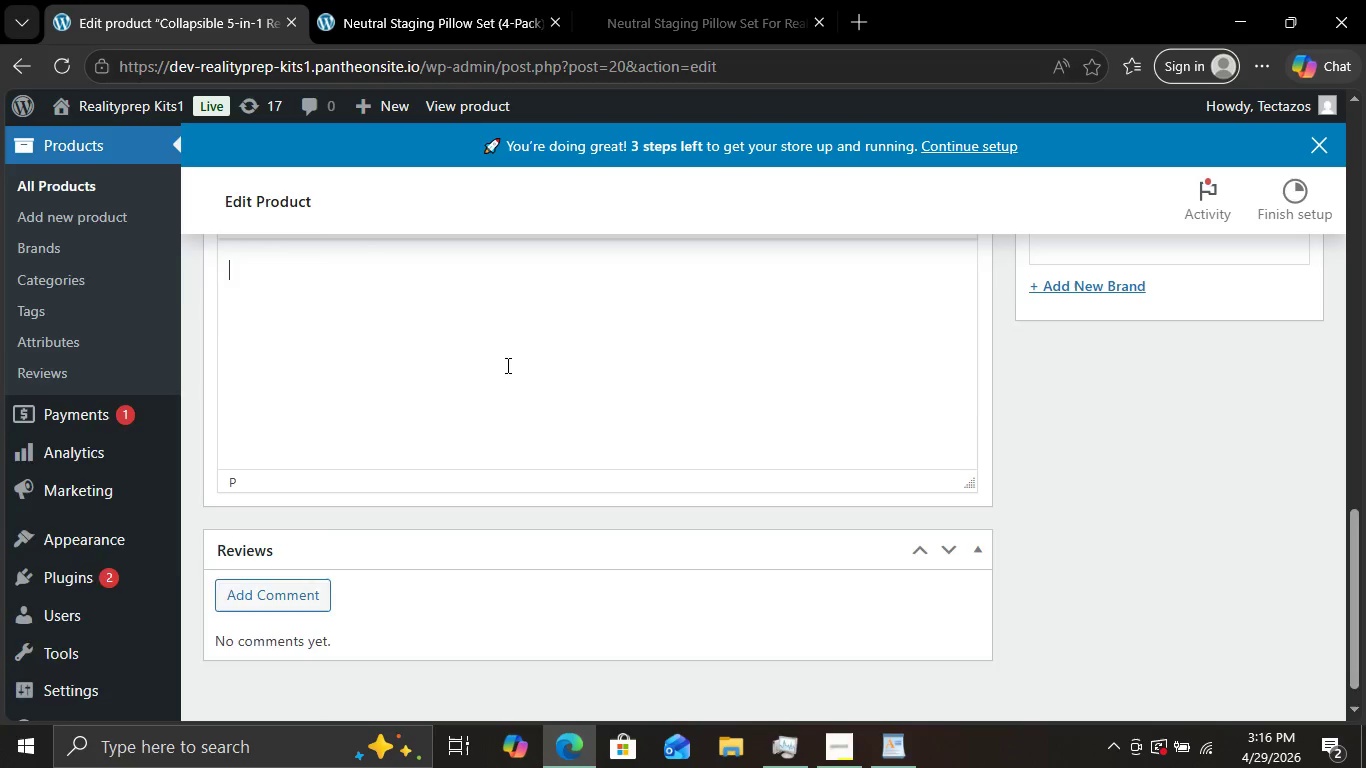 
scroll: coordinate [506, 365], scroll_direction: up, amount: 1.0
 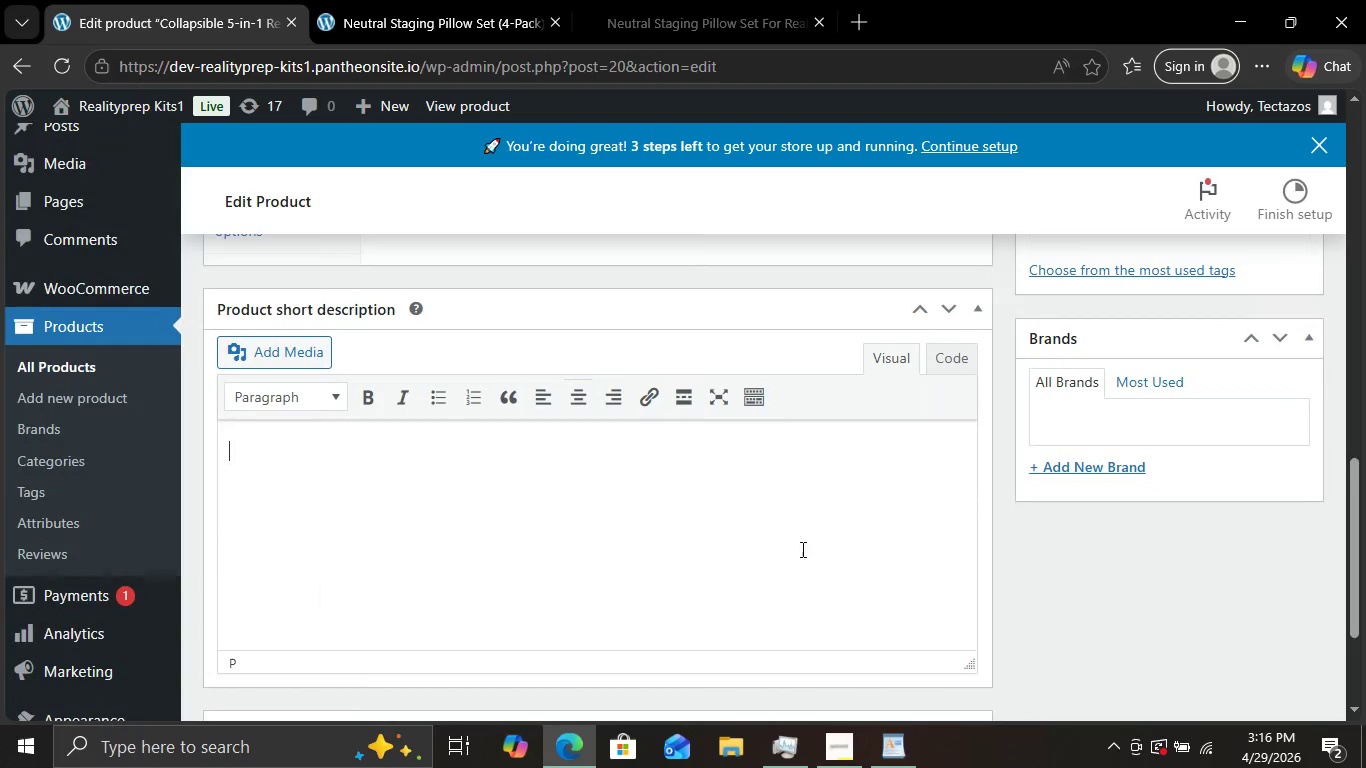 
left_click([738, 512])
 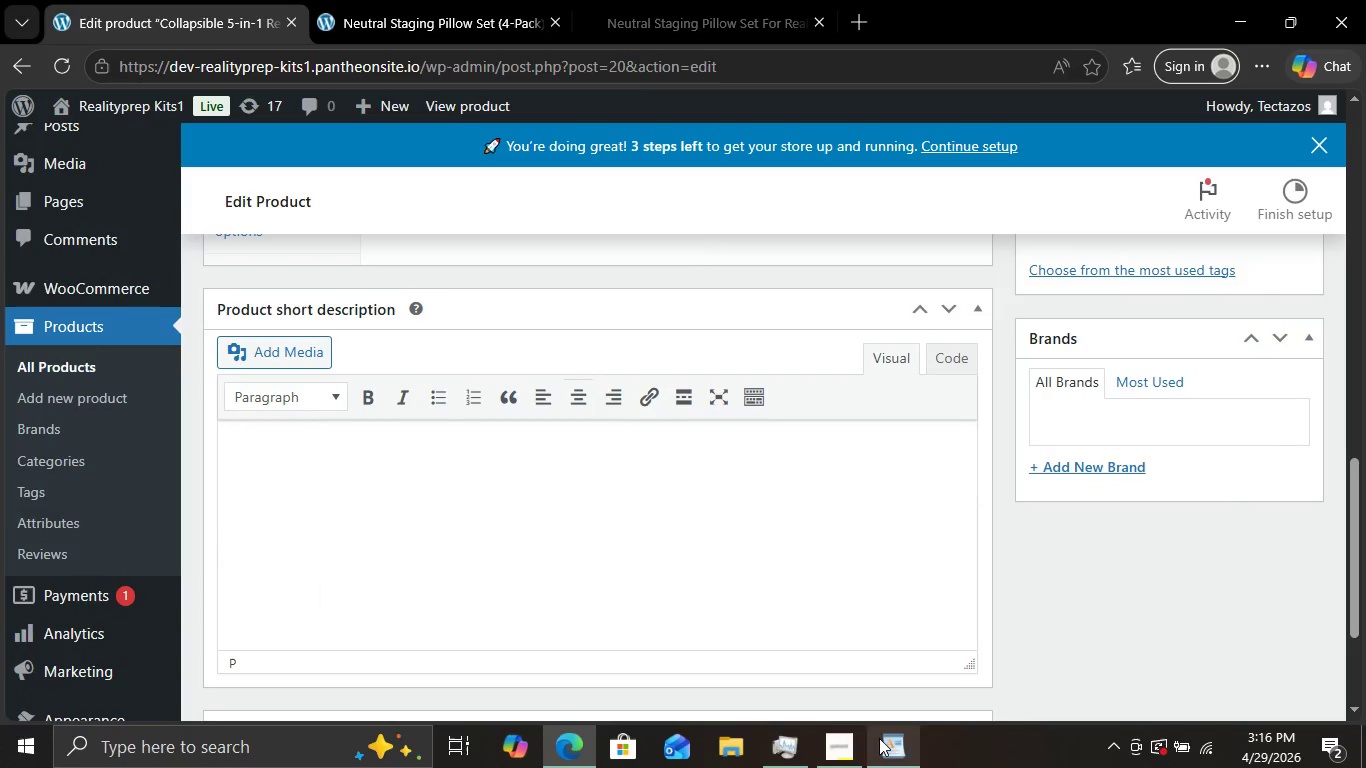 
left_click([879, 738])
 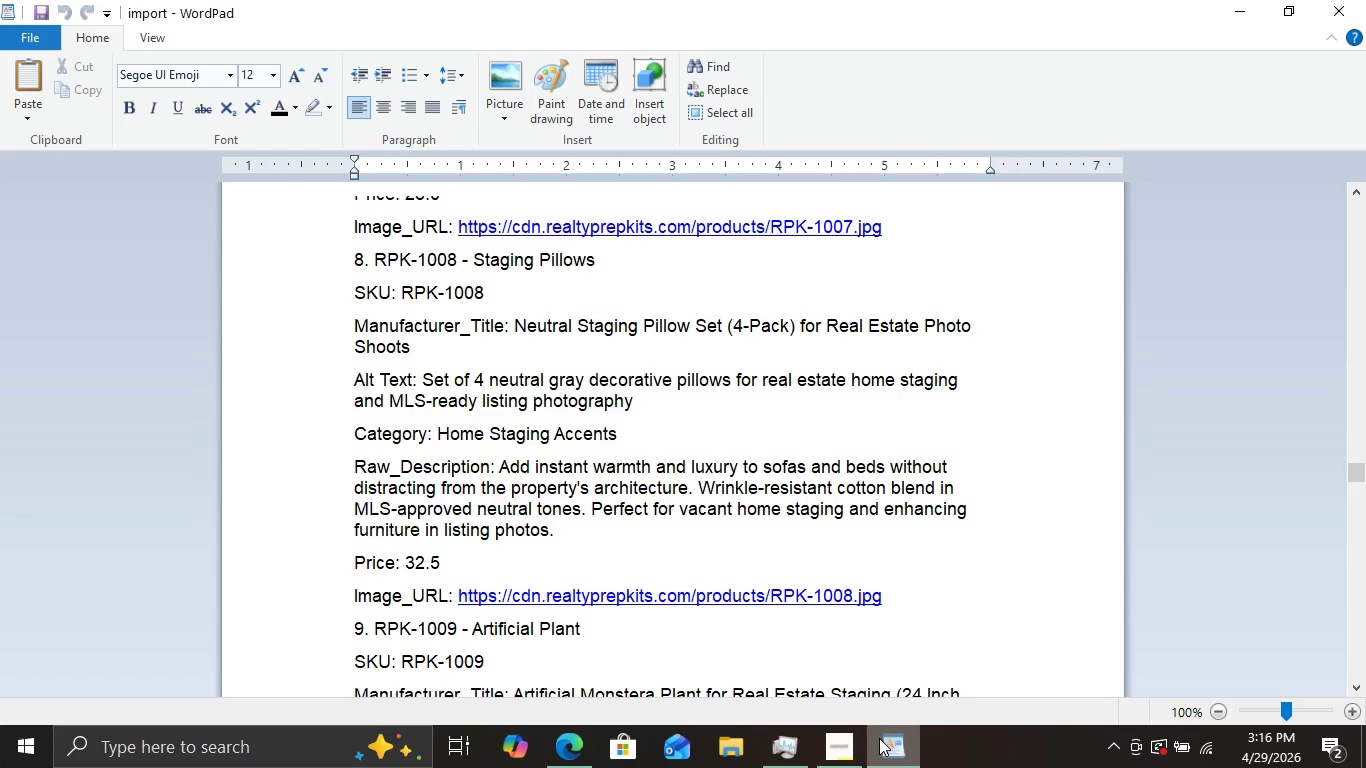 
left_click([879, 738])
 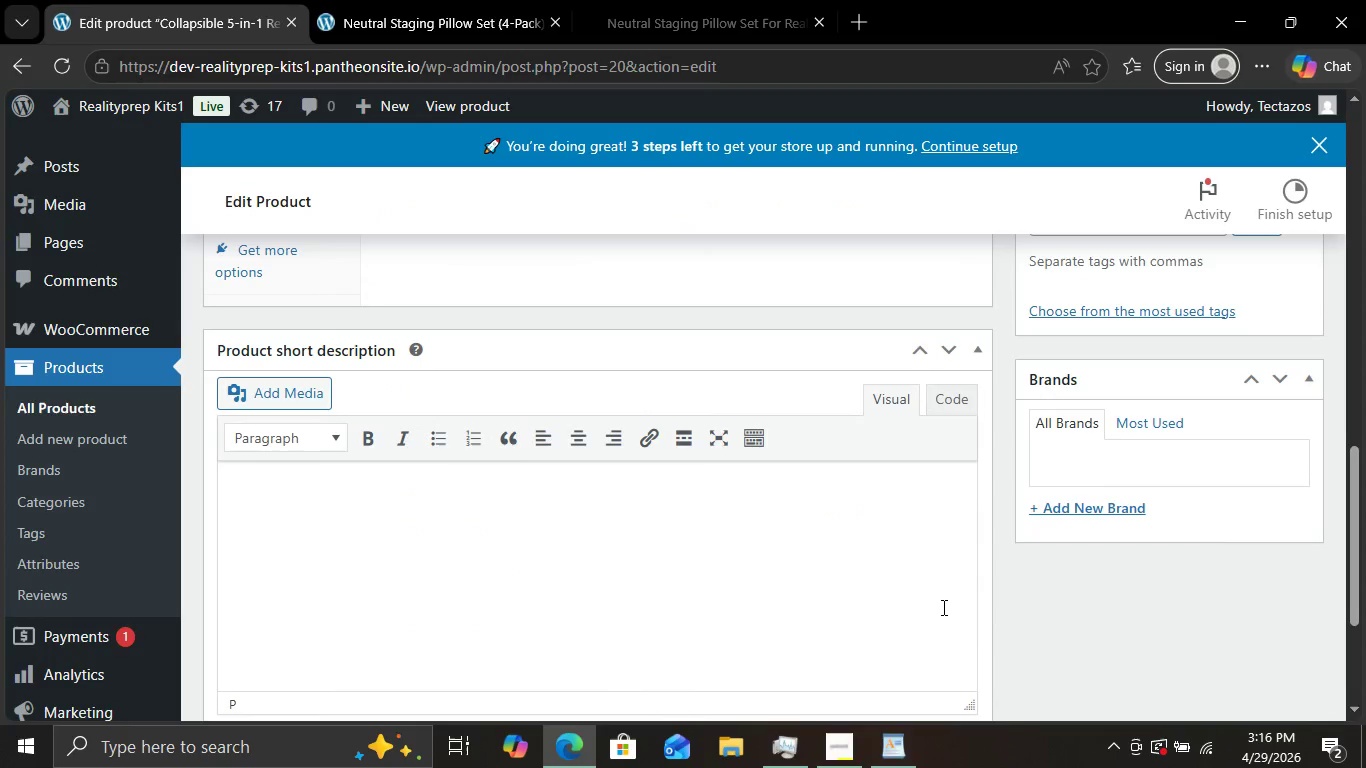 
scroll: coordinate [1075, 524], scroll_direction: up, amount: 3.0
 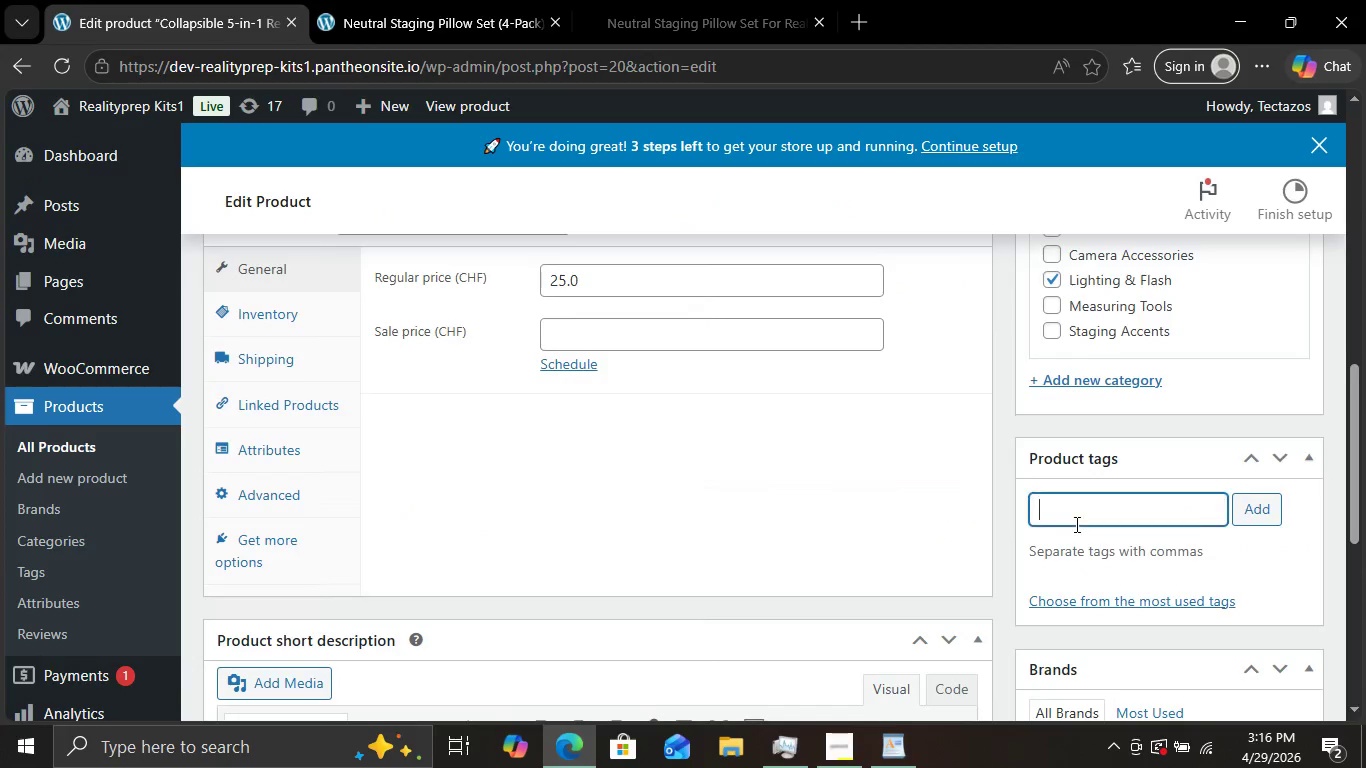 
left_click([1075, 524])
 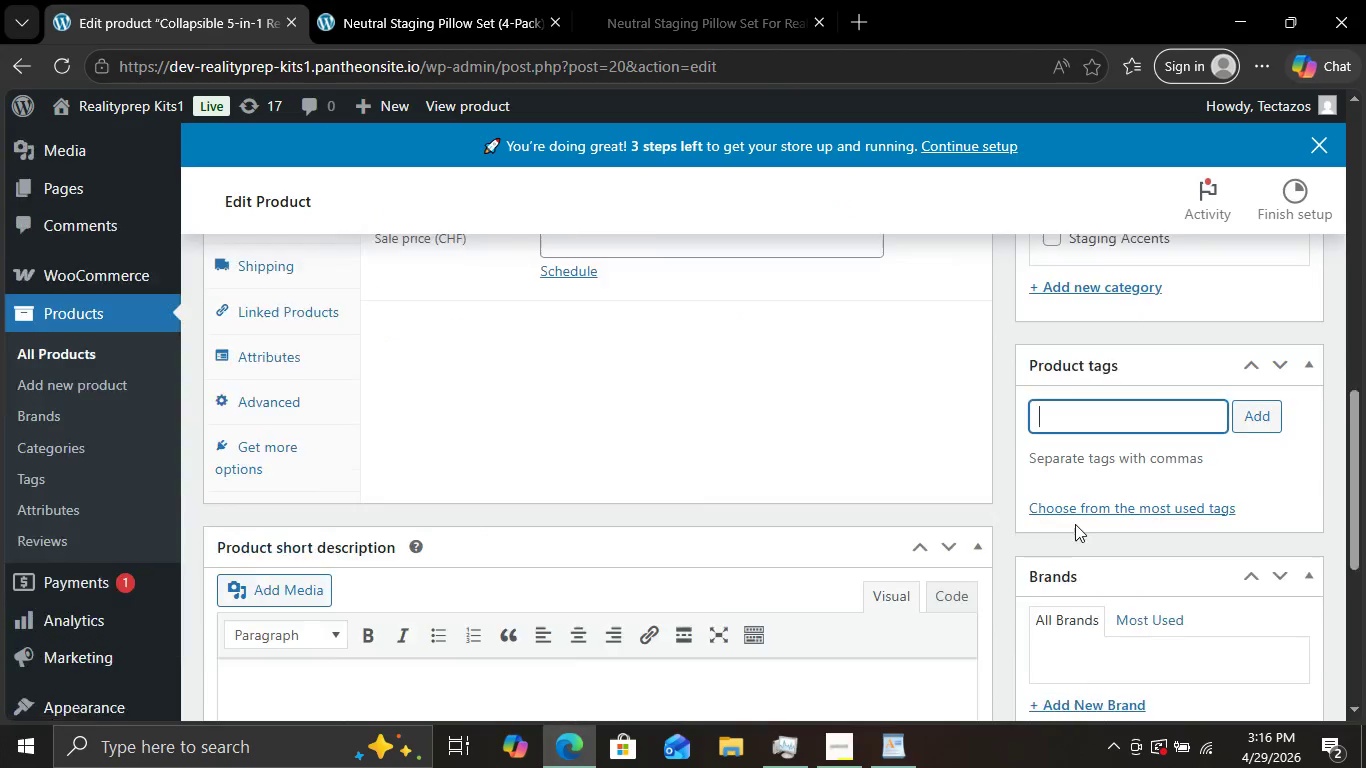 
scroll: coordinate [1075, 524], scroll_direction: none, amount: 0.0
 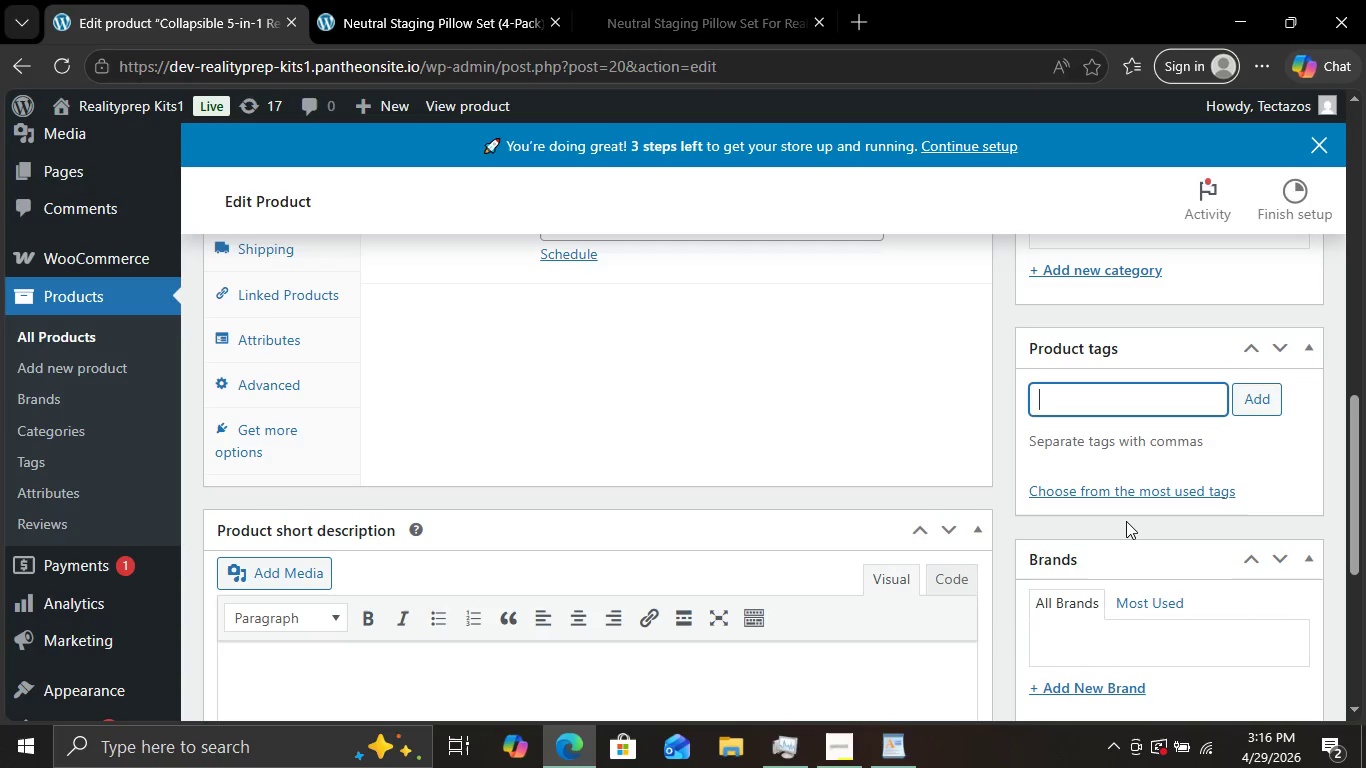 
scroll: coordinate [1126, 521], scroll_direction: up, amount: 2.0
 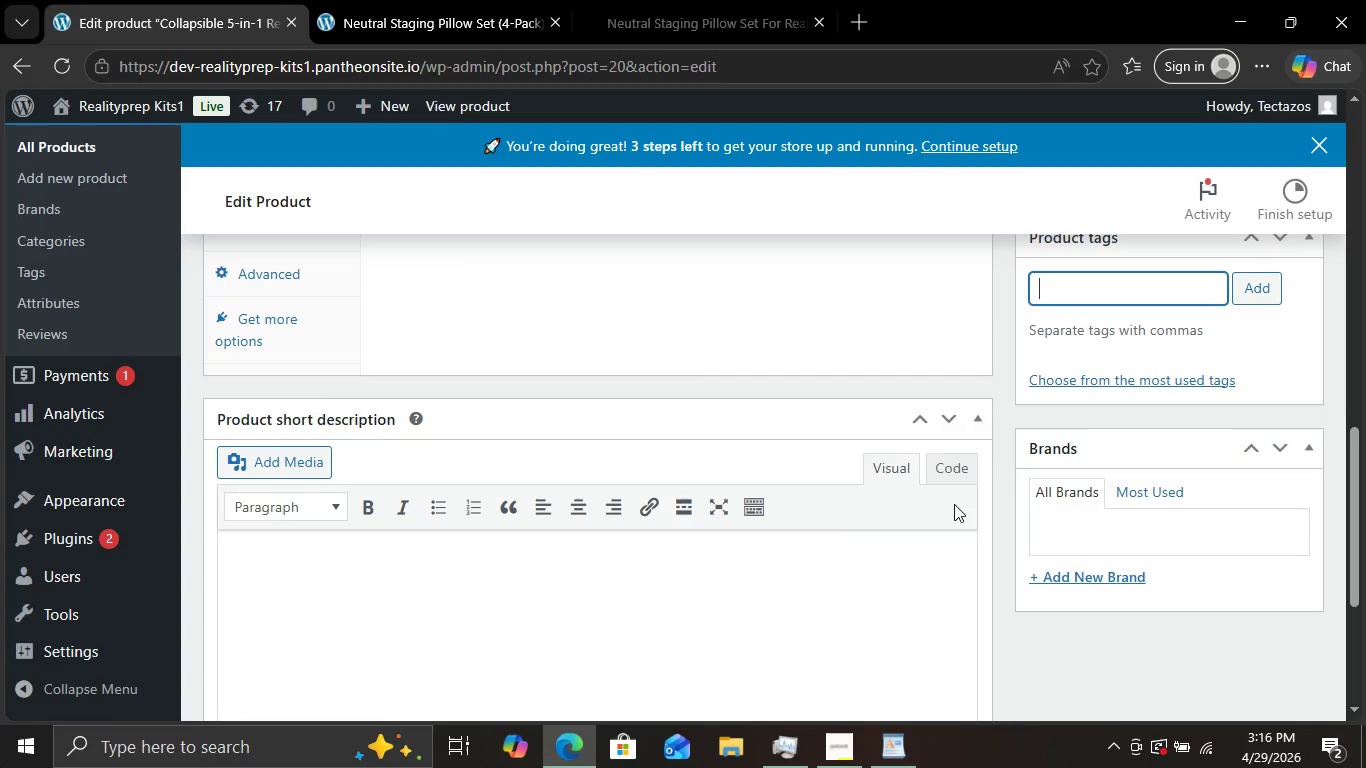 
scroll: coordinate [673, 464], scroll_direction: down, amount: 10.0
 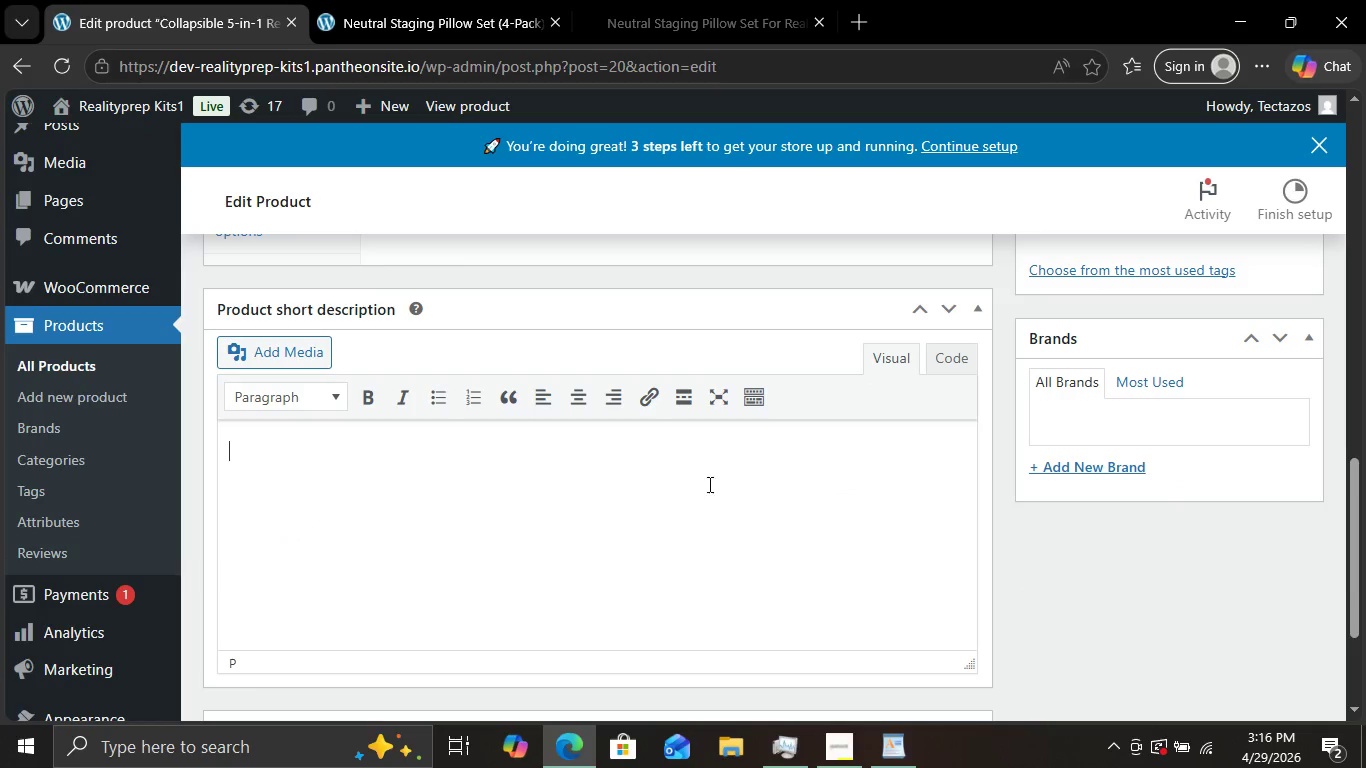 
left_click([673, 464])
 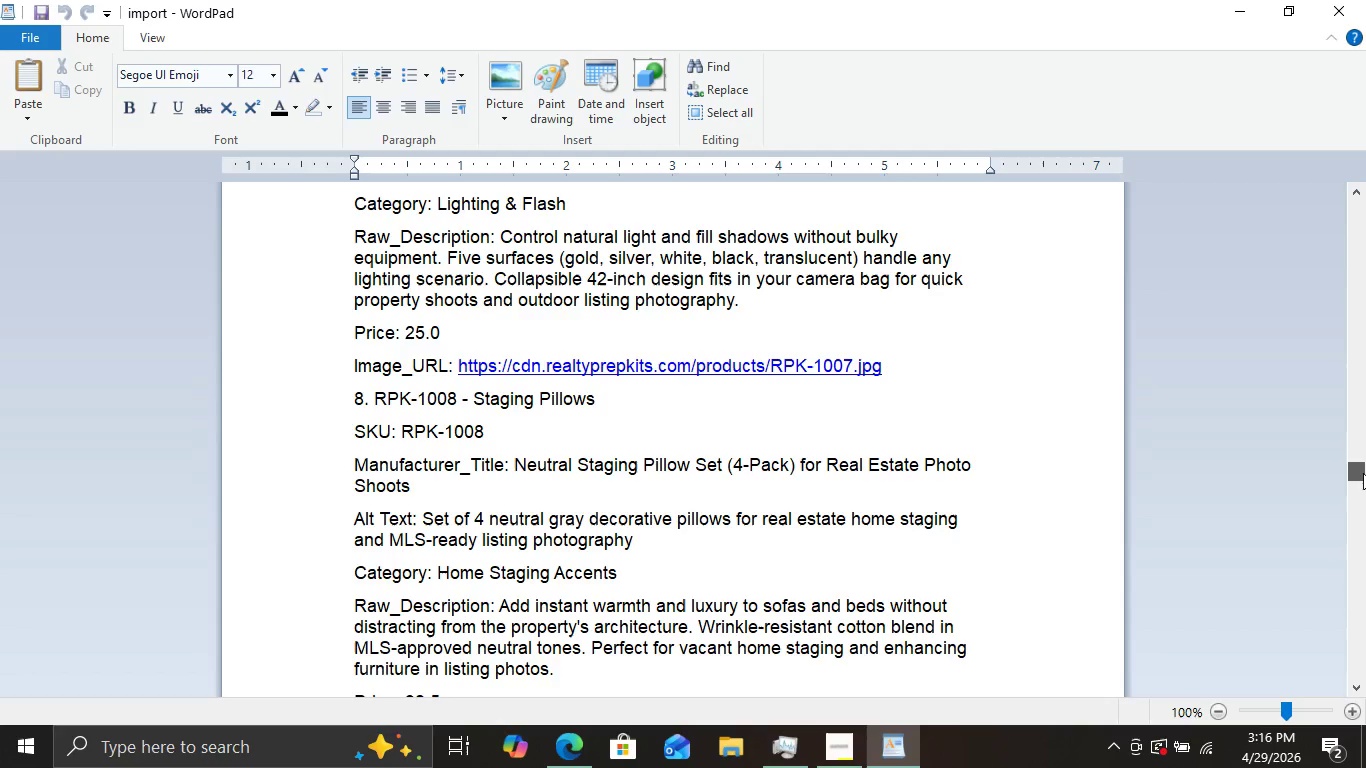 
wait(5.75)
 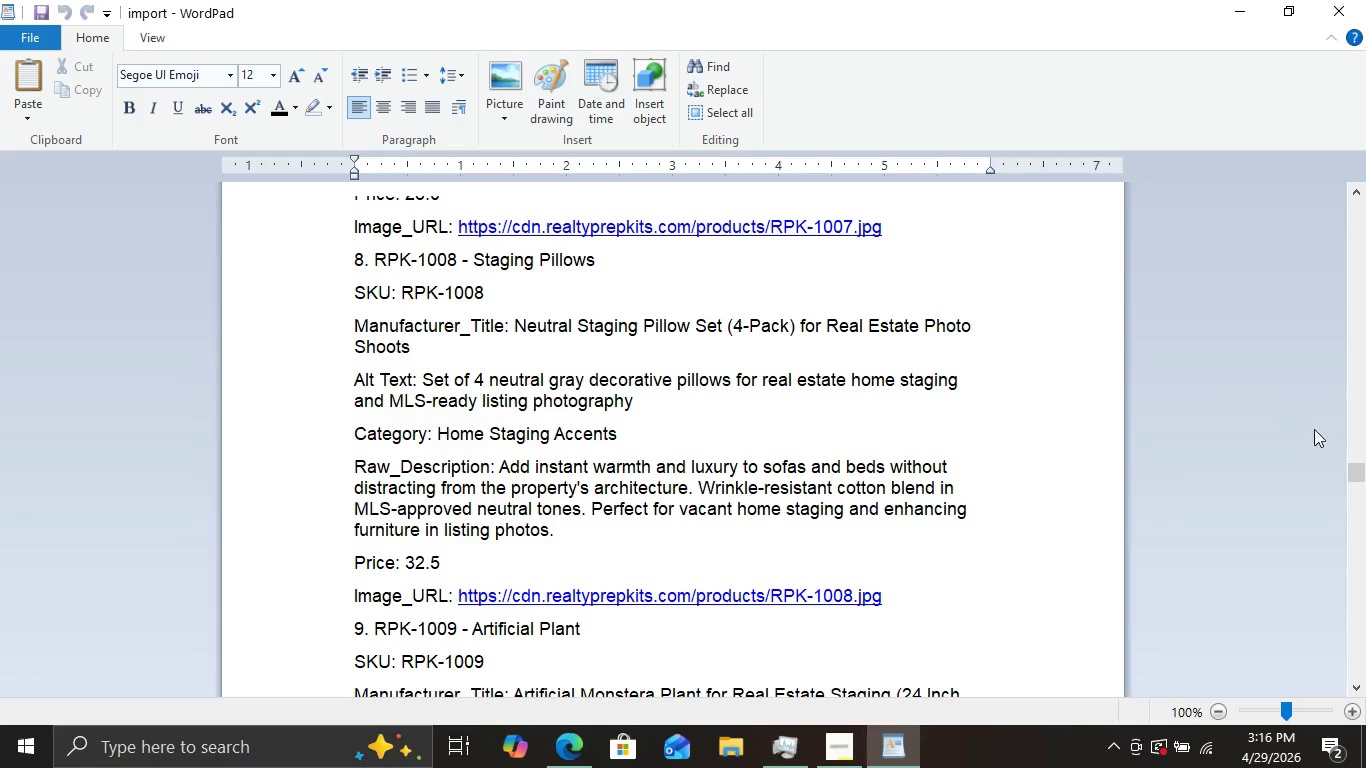 
scroll: coordinate [1119, 384], scroll_direction: down, amount: 5.0
 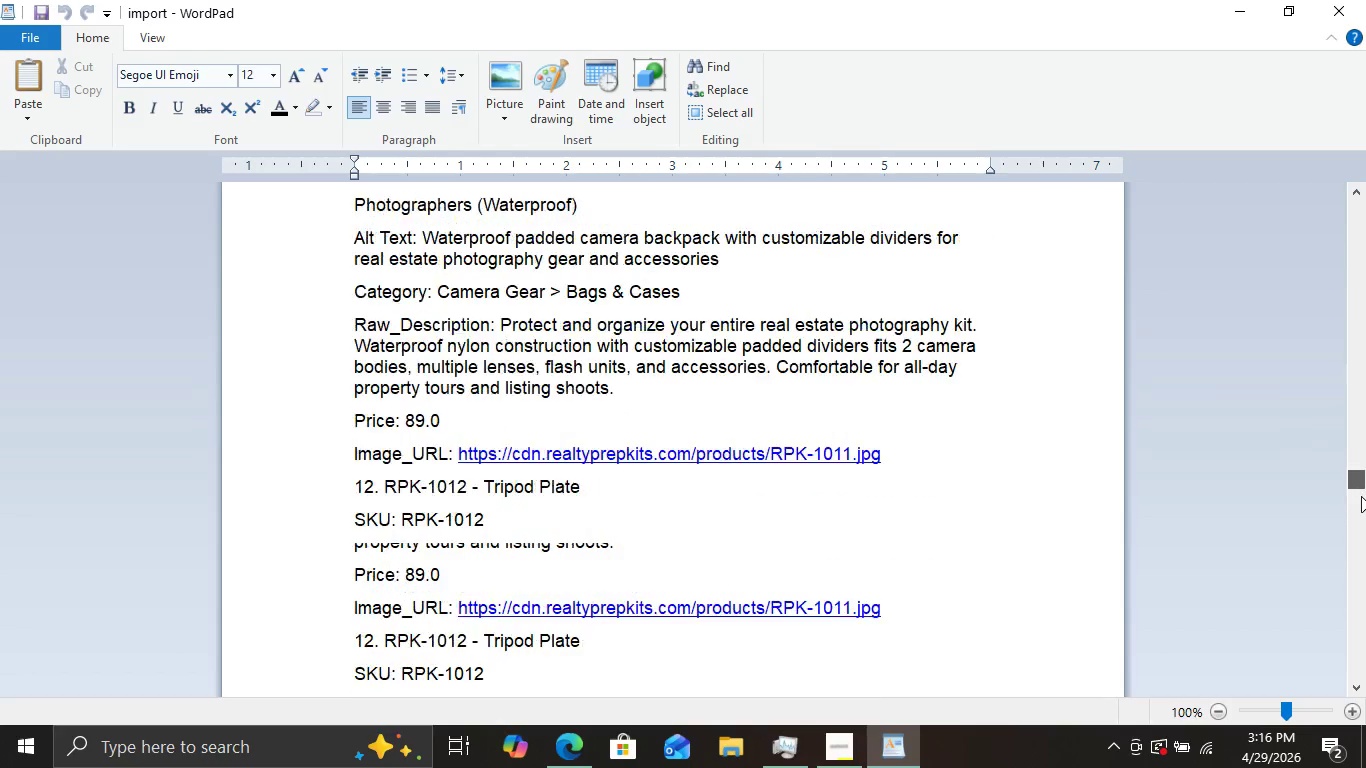 
left_click_drag(start_coordinate=[1355, 481], to_coordinate=[1358, 524])
 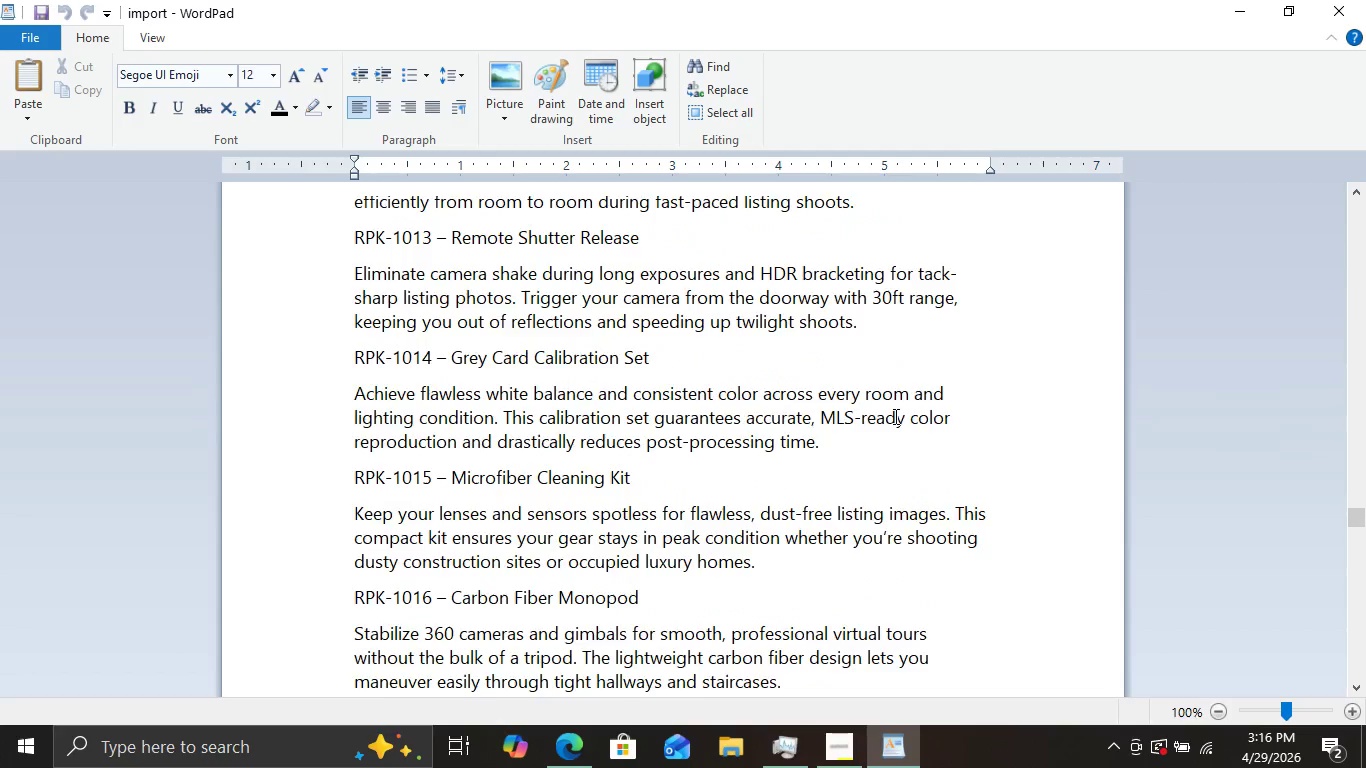 
scroll: coordinate [894, 416], scroll_direction: up, amount: 9.0
 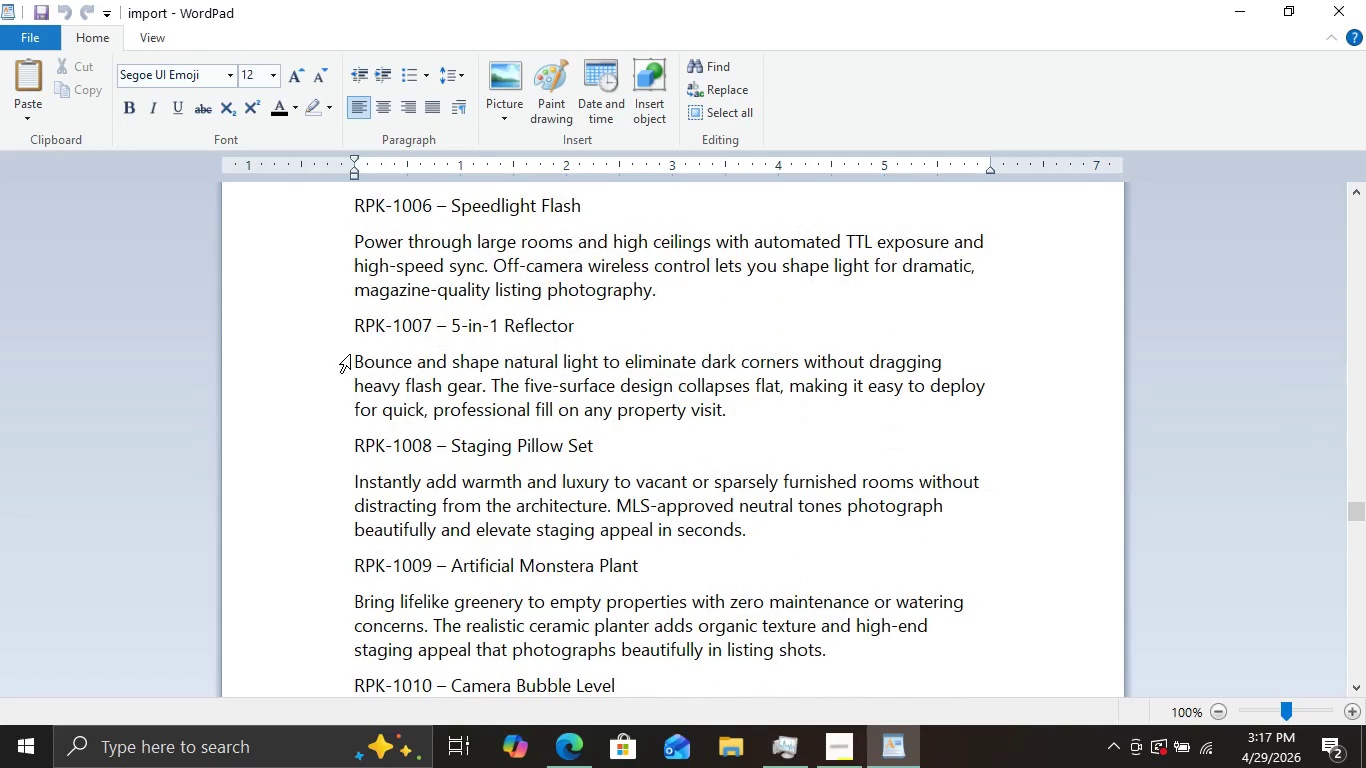 
left_click_drag(start_coordinate=[350, 354], to_coordinate=[614, 416])
 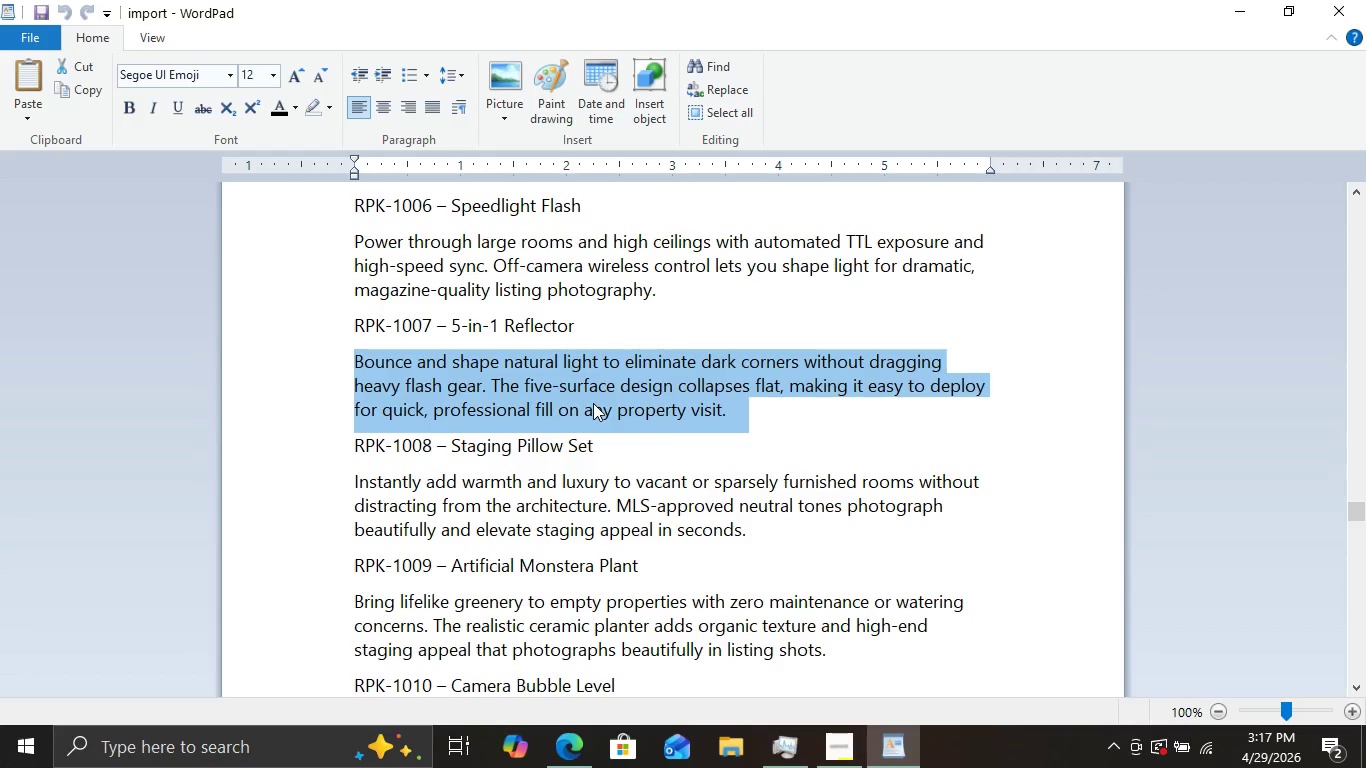 
key(Control+C)
 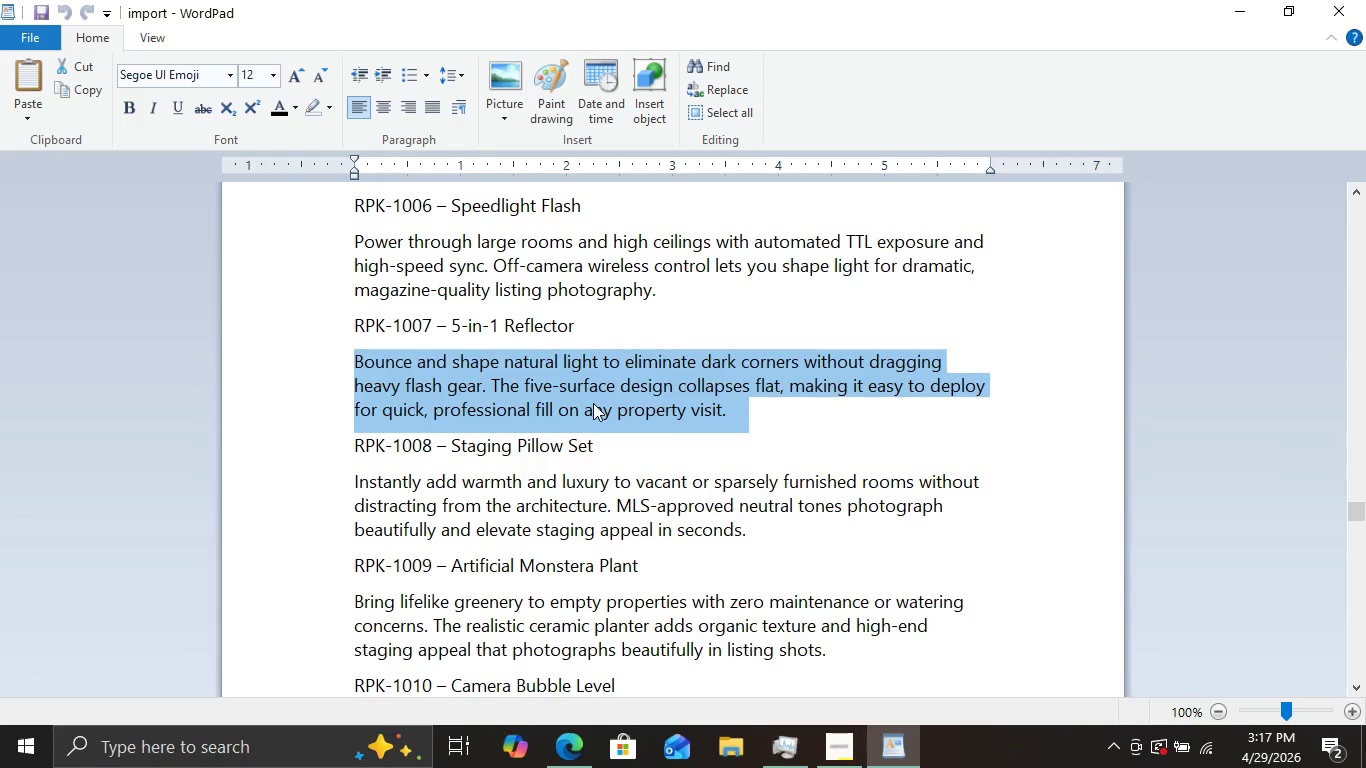 
key(Control+C)
 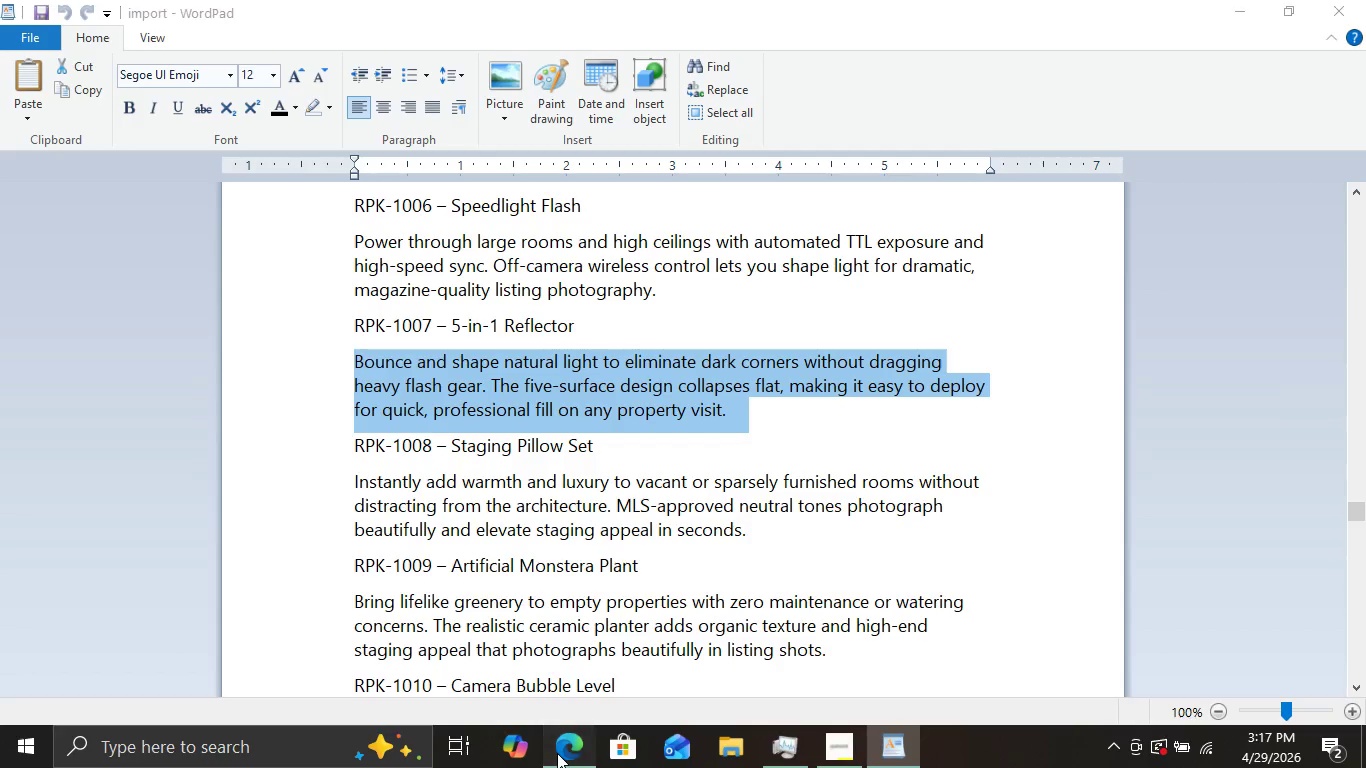 
left_click([557, 753])
 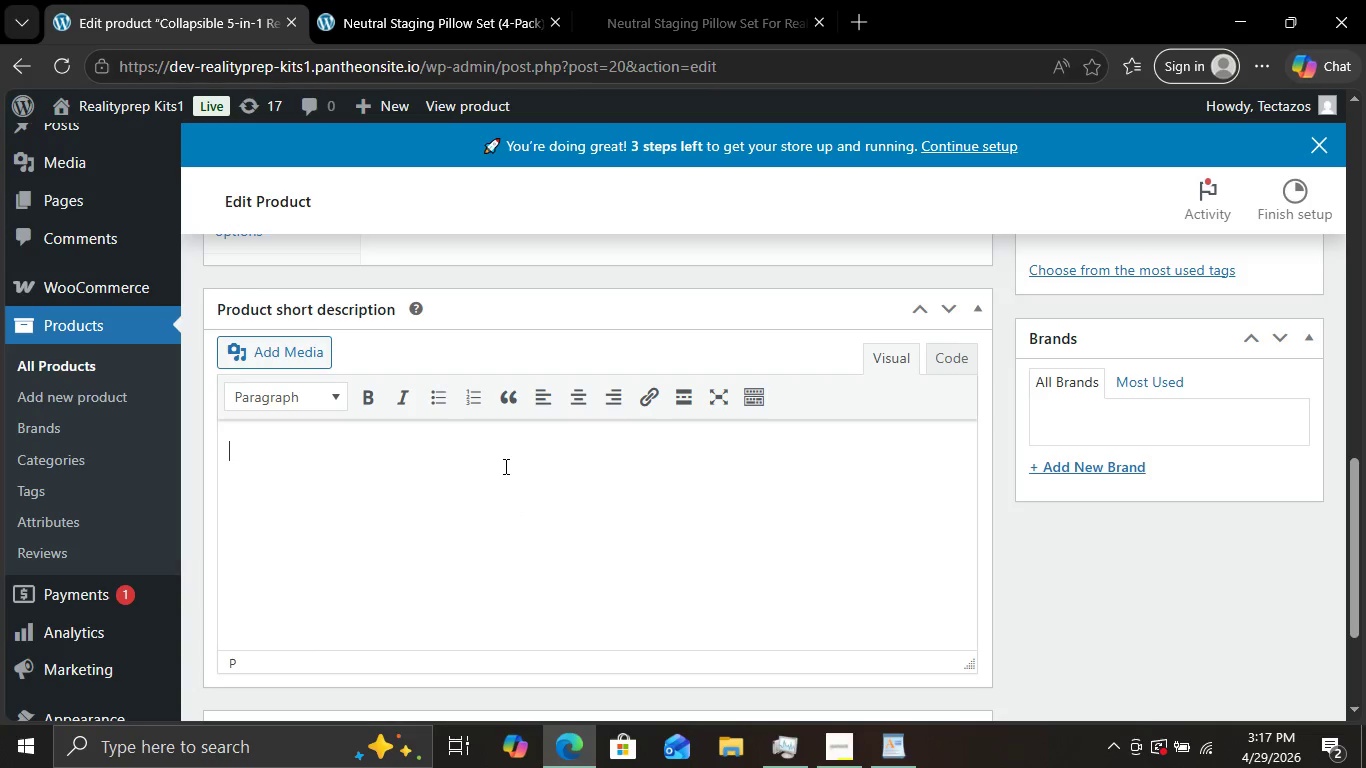 
left_click([504, 466])
 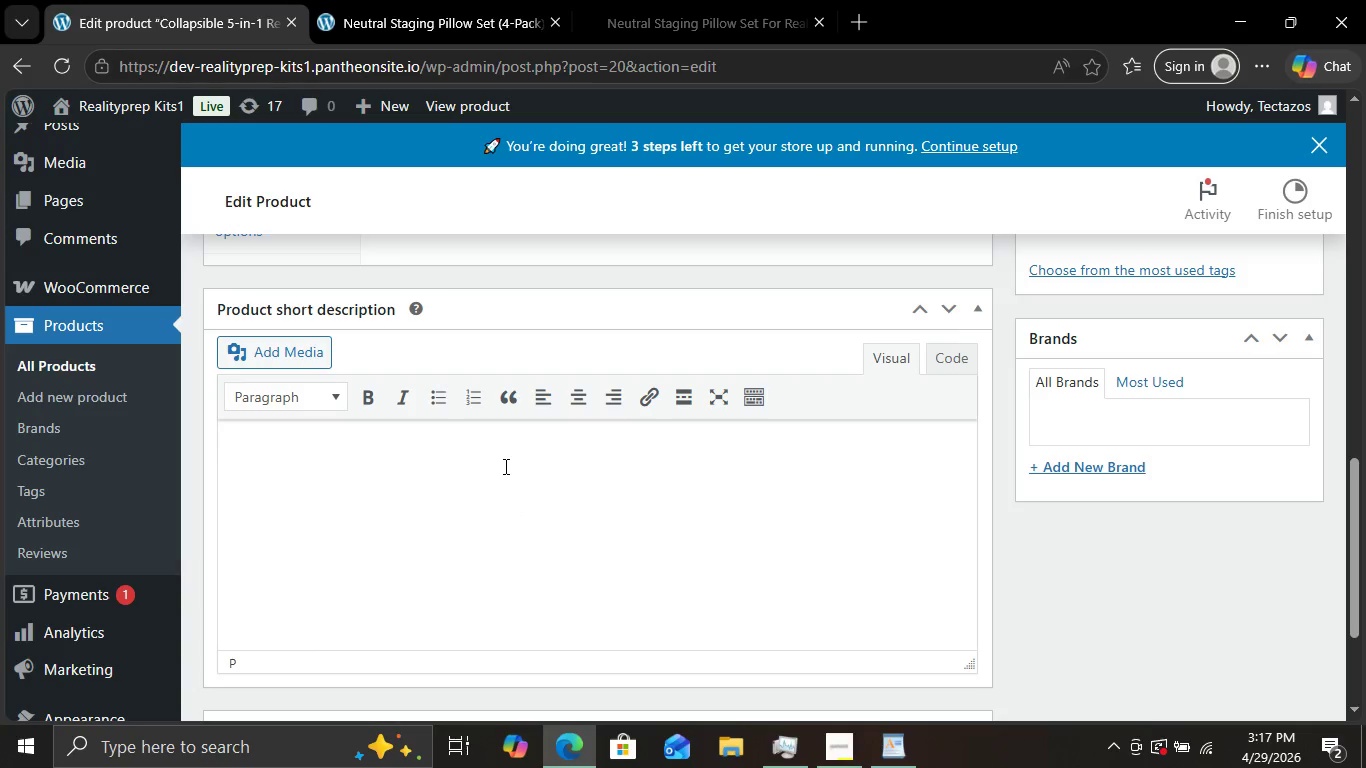 
key(Control+V)
 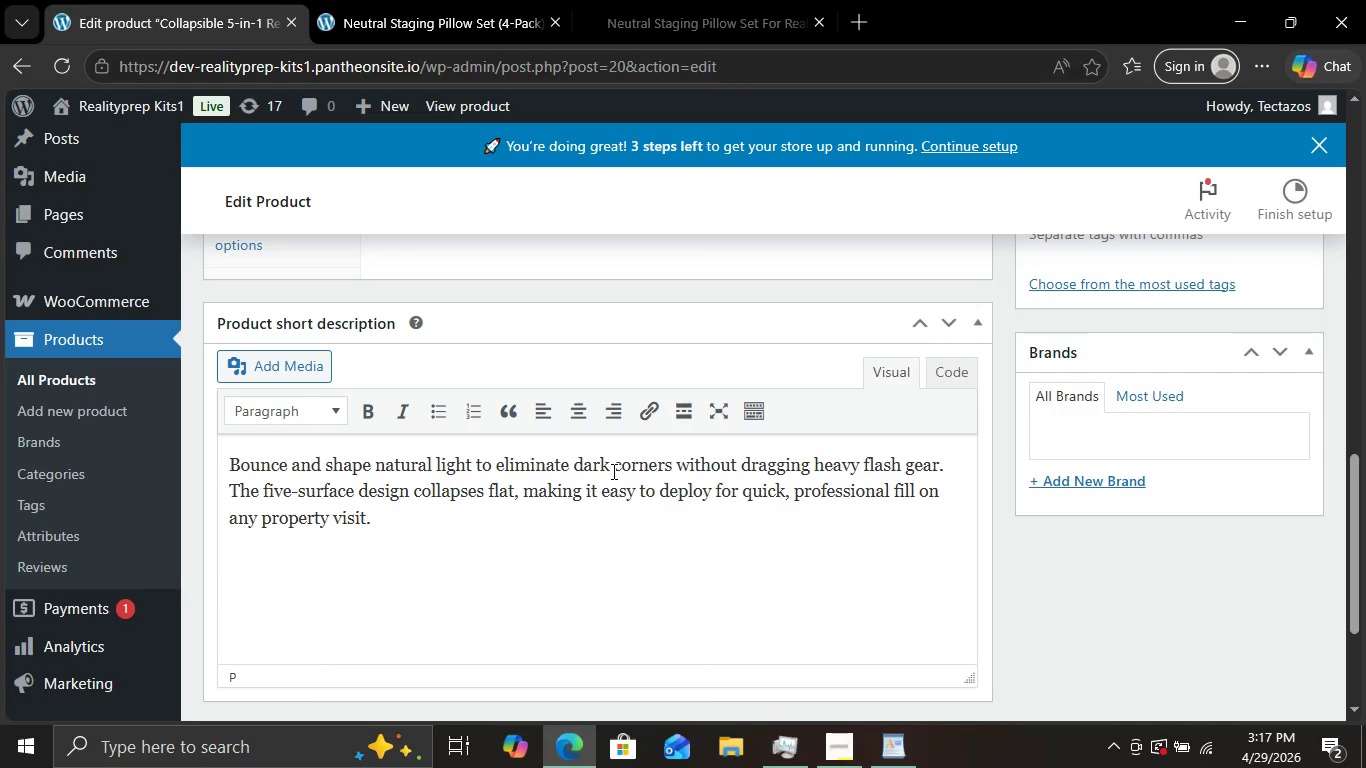 
scroll: coordinate [900, 489], scroll_direction: up, amount: 4.0
 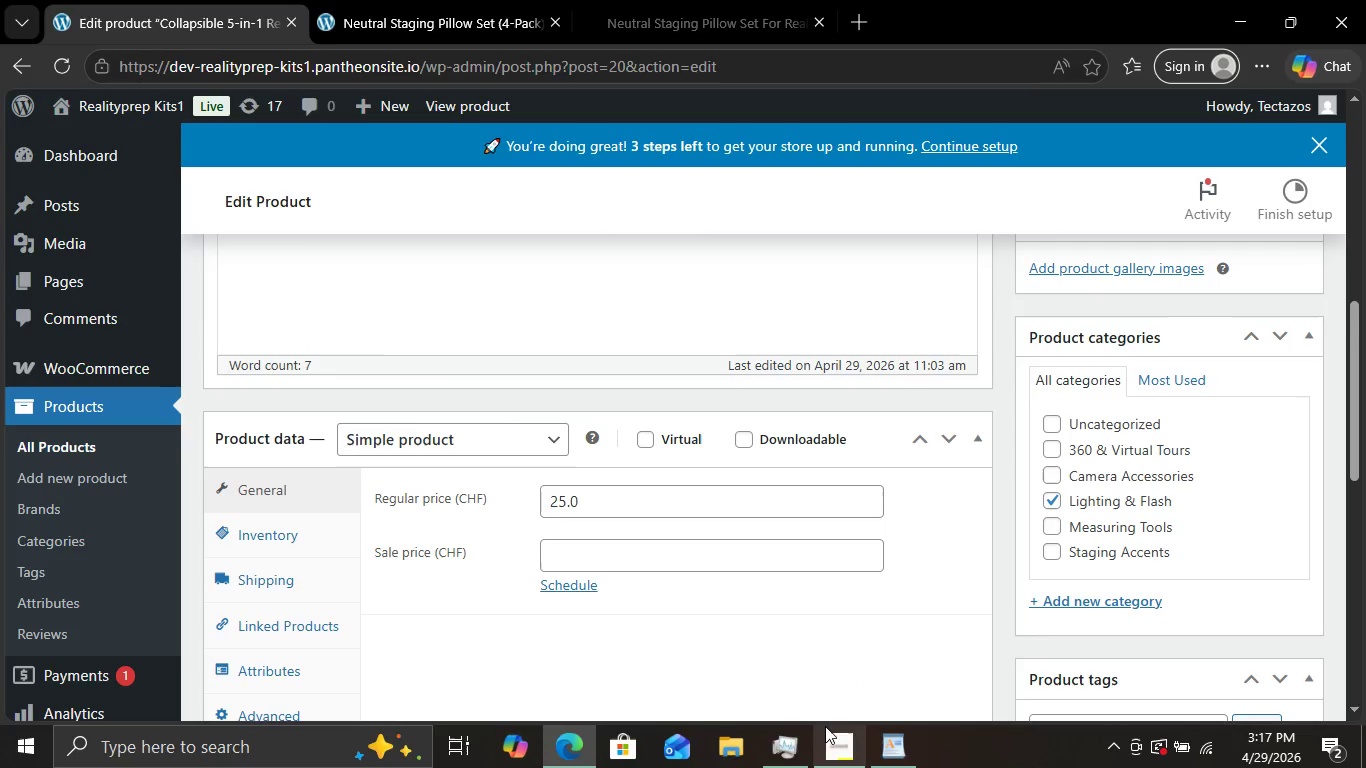 
left_click([883, 750])
 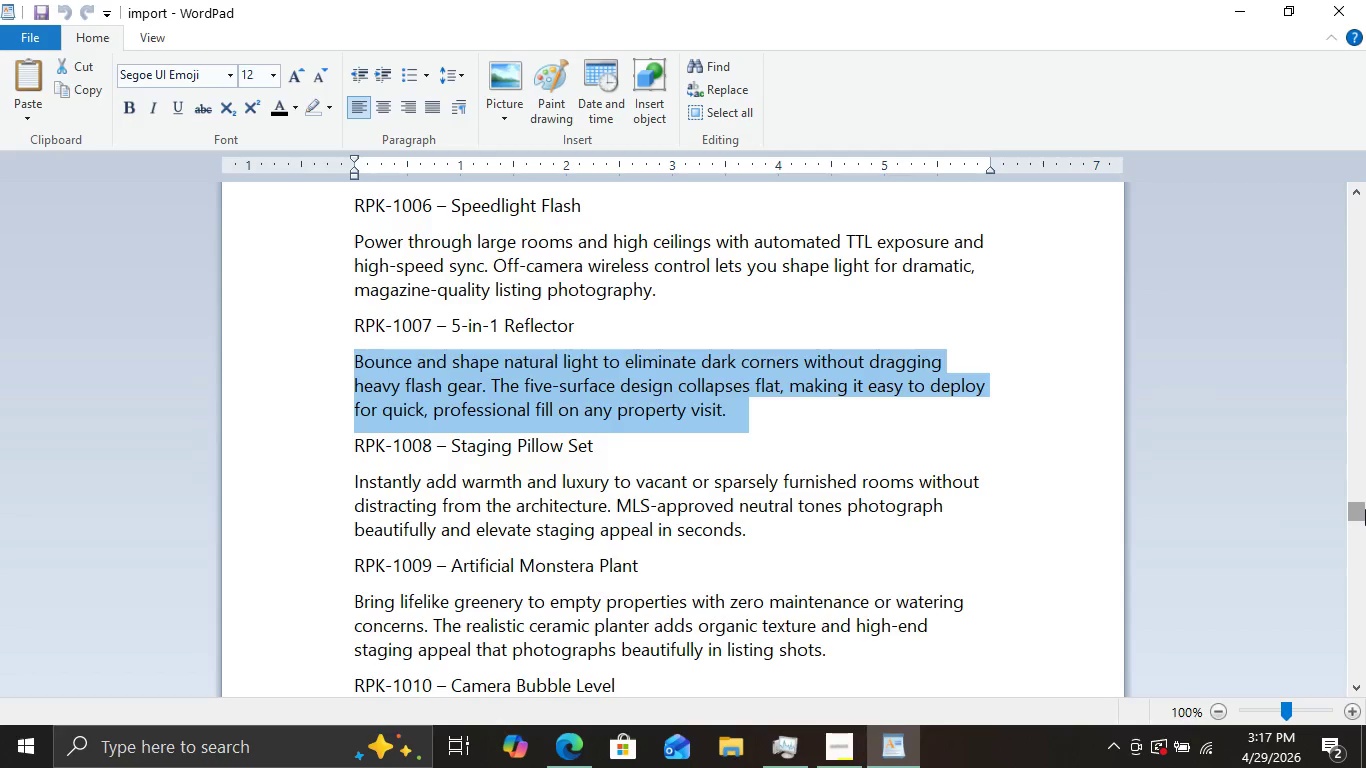 
left_click_drag(start_coordinate=[1365, 509], to_coordinate=[1365, 535])
 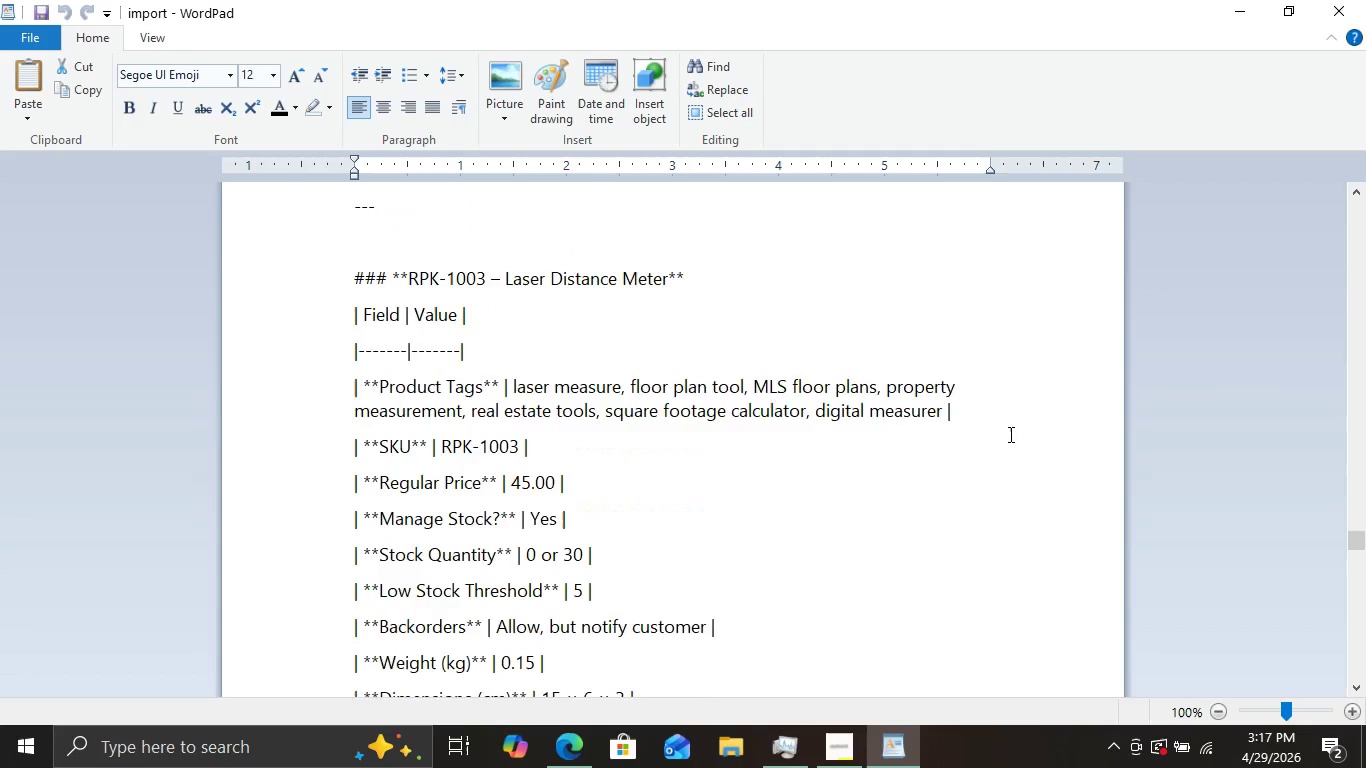 
scroll: coordinate [1007, 435], scroll_direction: down, amount: 4.0
 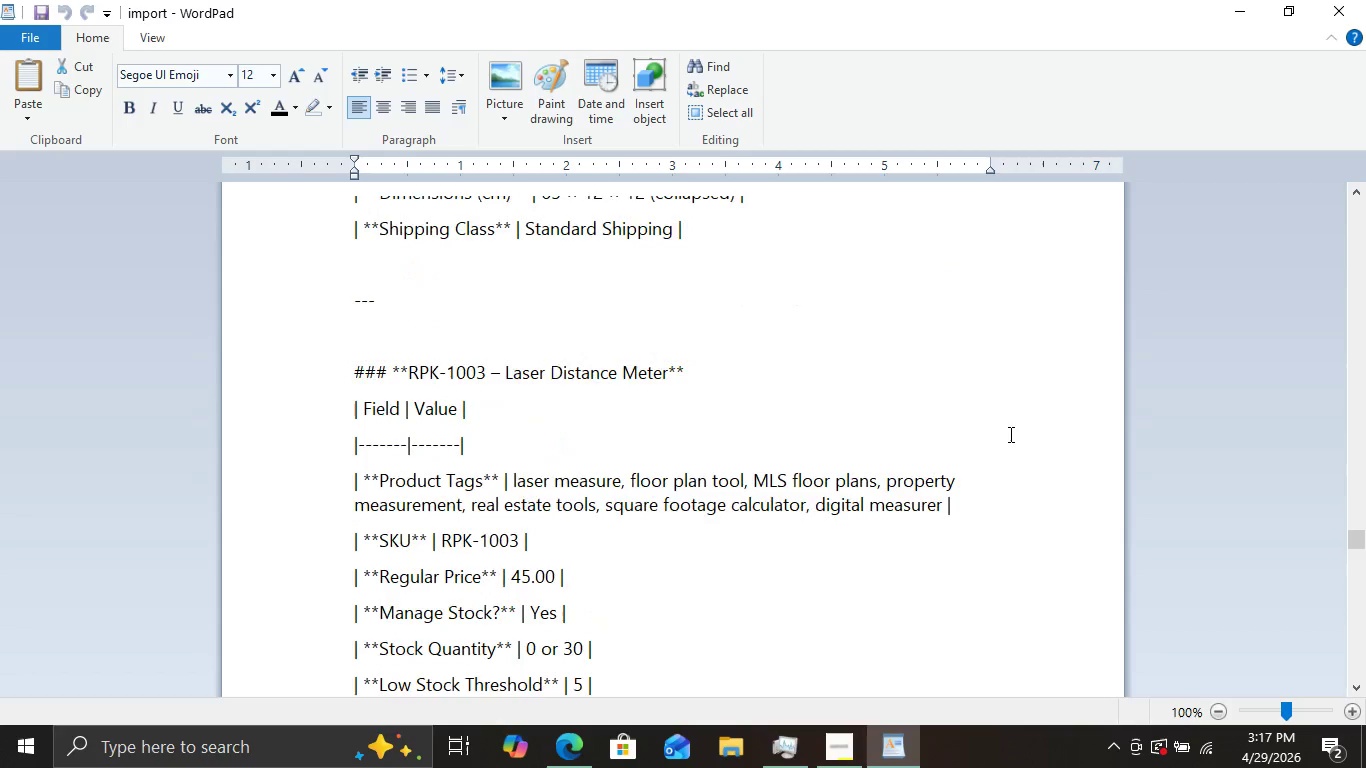 
scroll: coordinate [1009, 434], scroll_direction: up, amount: 1.0
 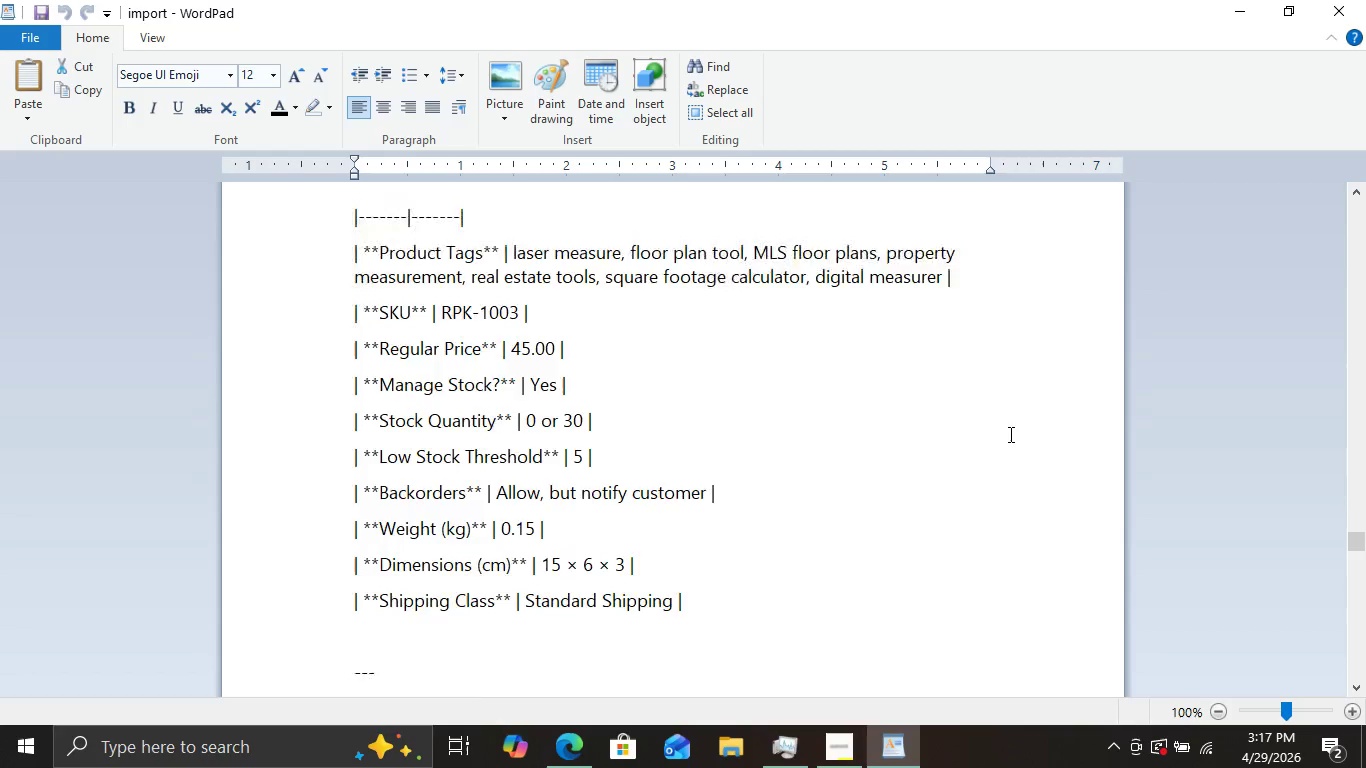 
scroll: coordinate [1009, 434], scroll_direction: down, amount: 5.0
 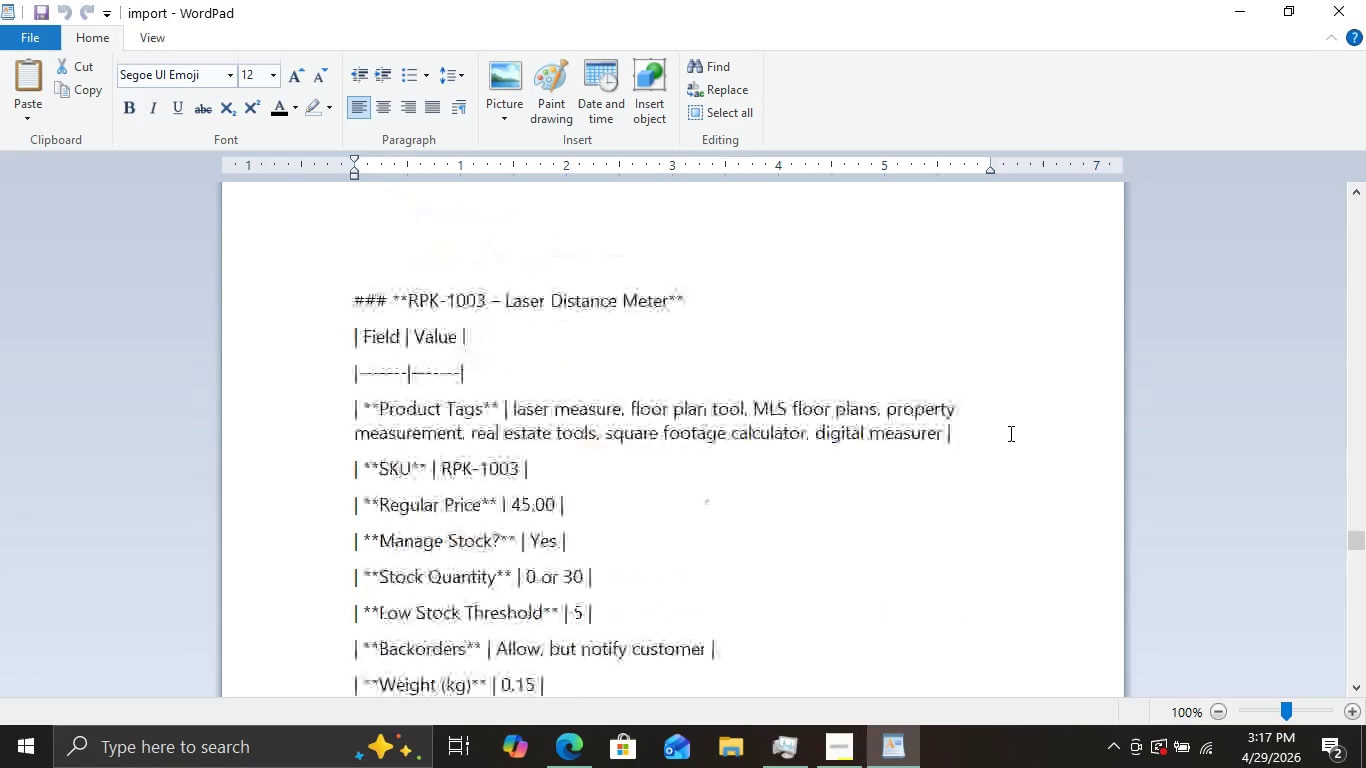 
scroll: coordinate [1009, 434], scroll_direction: up, amount: 3.0
 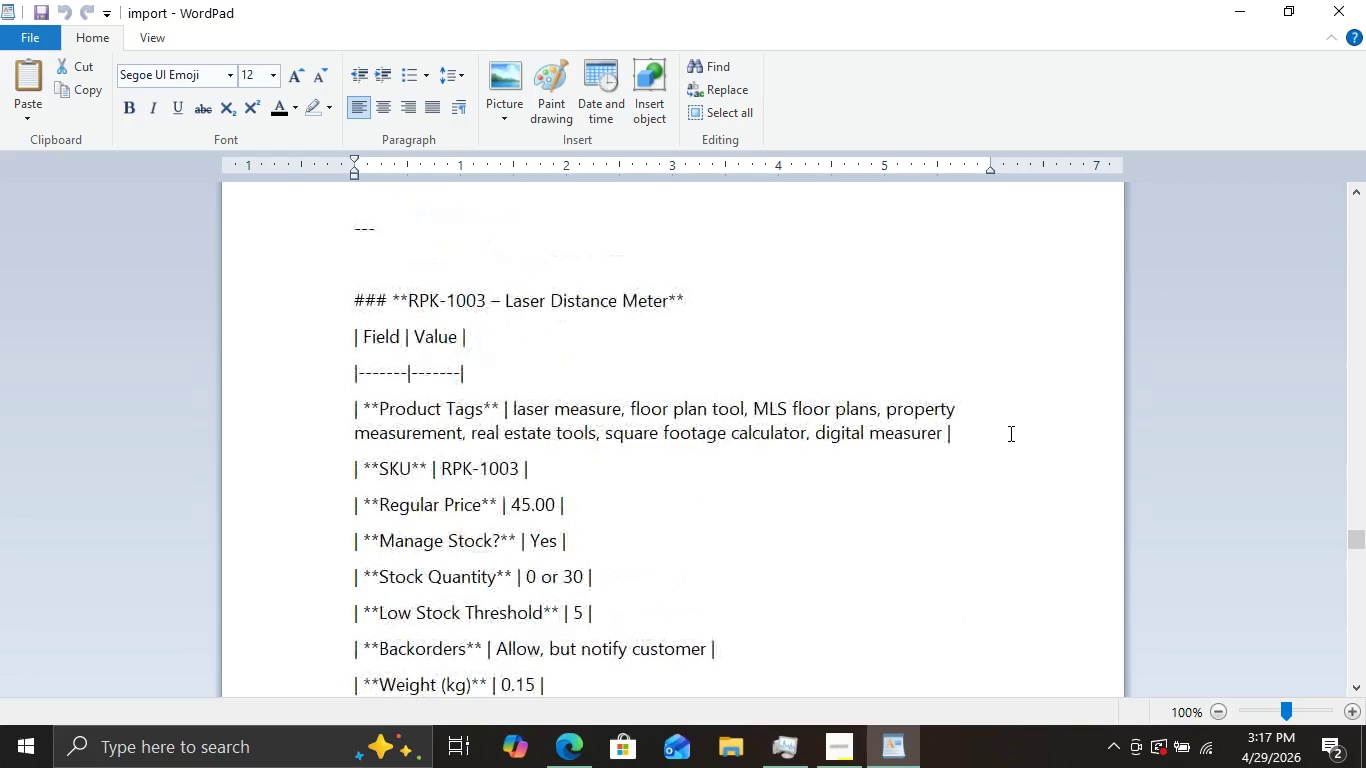 
scroll: coordinate [686, 412], scroll_direction: down, amount: 2.0
 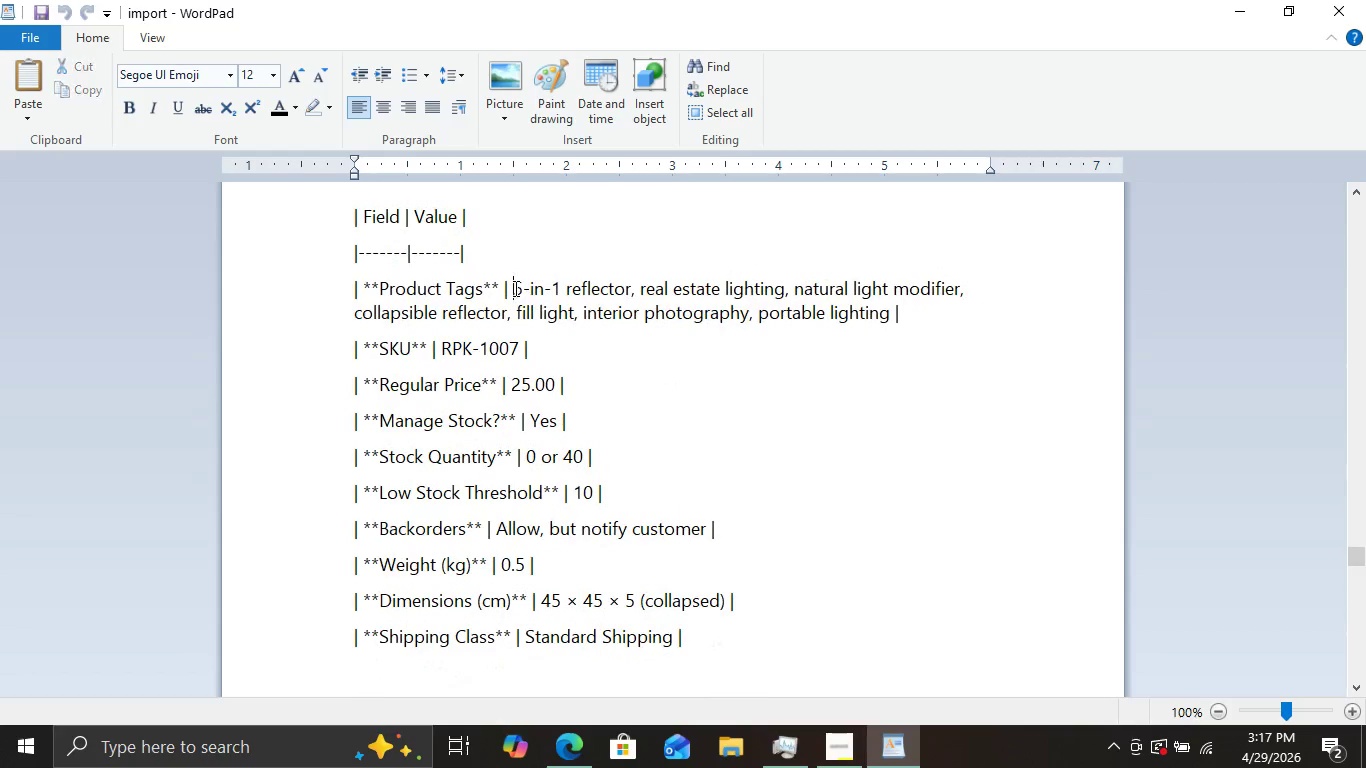 
left_click_drag(start_coordinate=[514, 288], to_coordinate=[889, 302])
 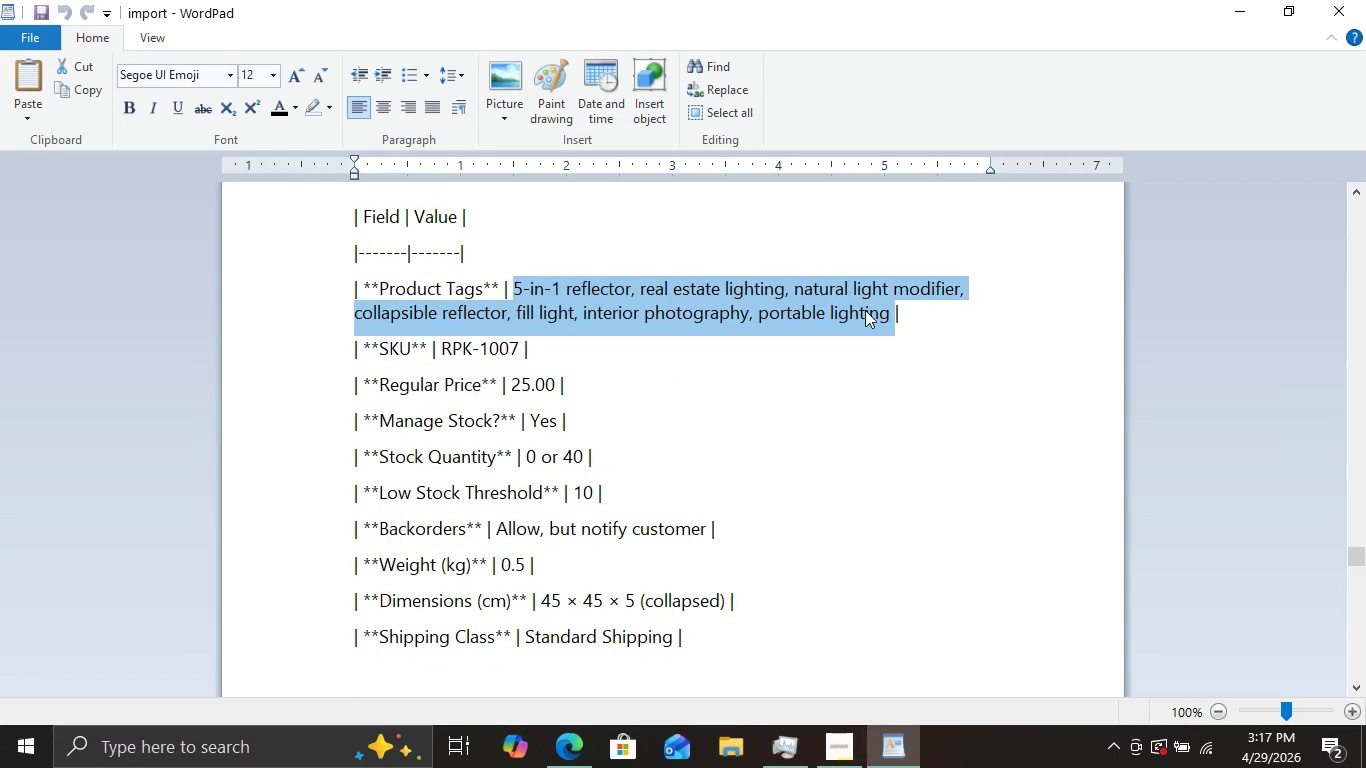 
key(Control+C)
 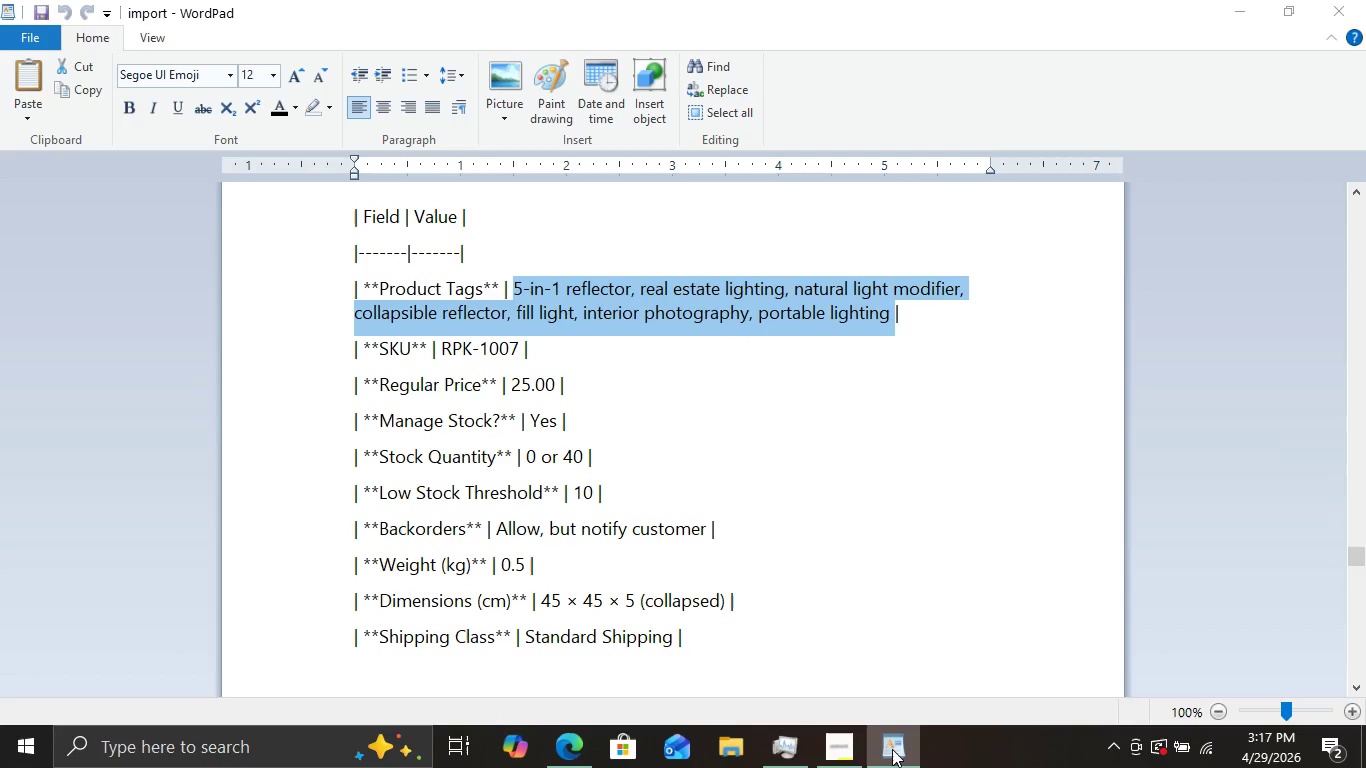 
left_click([892, 749])
 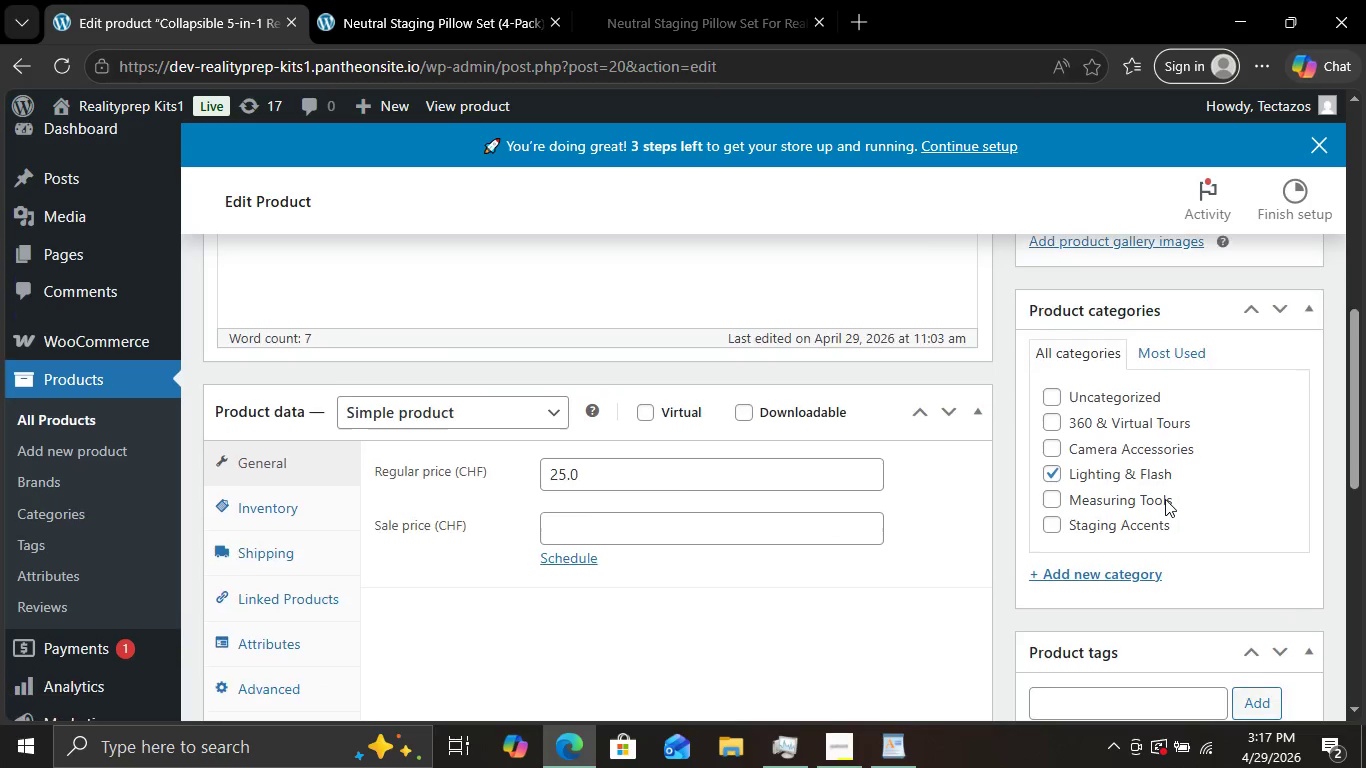 
scroll: coordinate [1165, 499], scroll_direction: down, amount: 2.0
 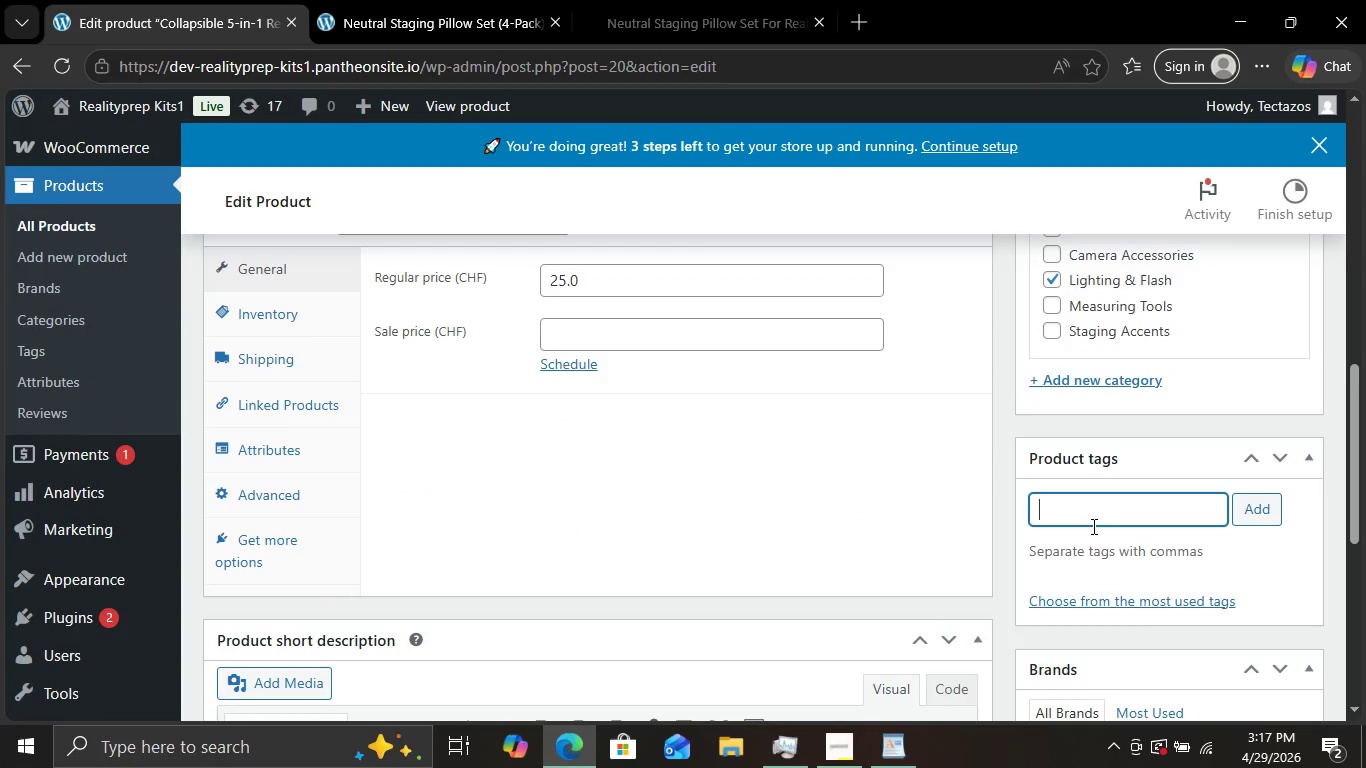 
left_click([1092, 526])
 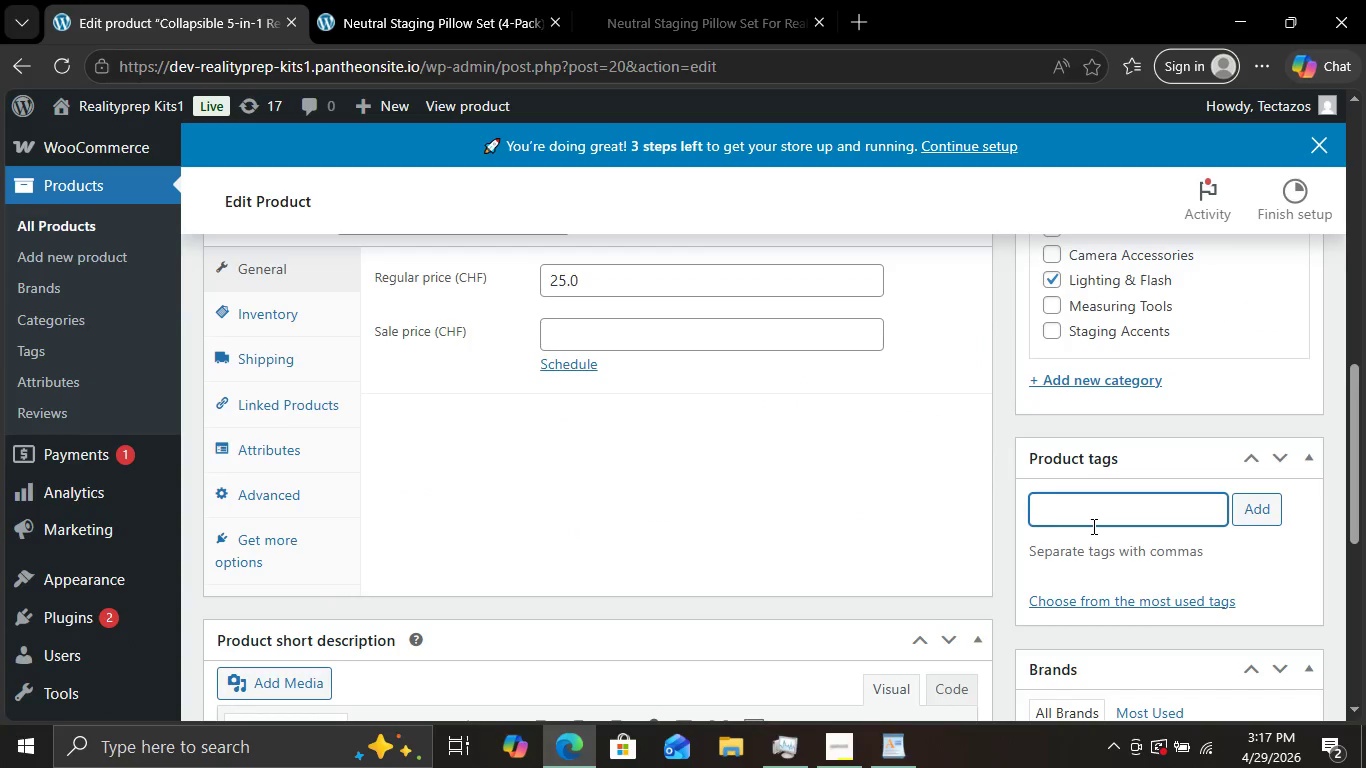 
key(Control+V)
 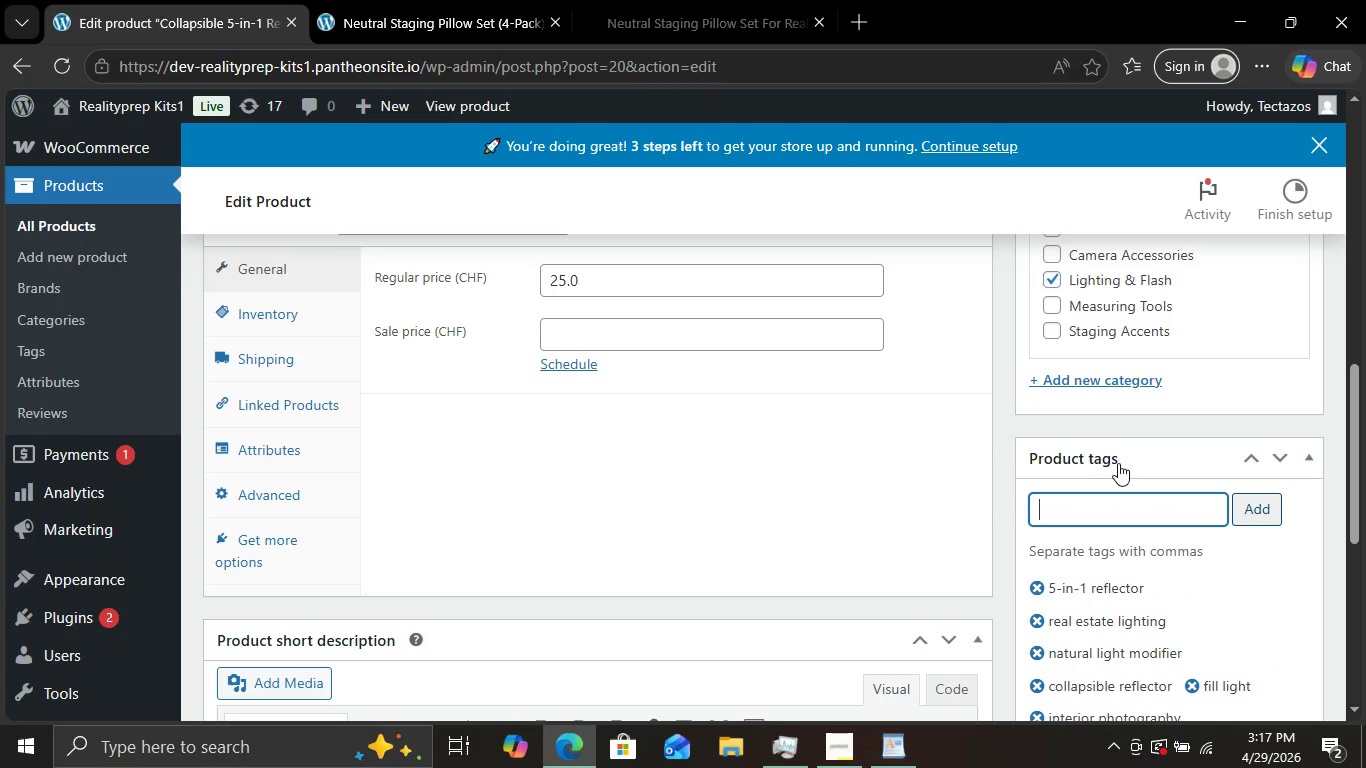 
left_click([1263, 507])
 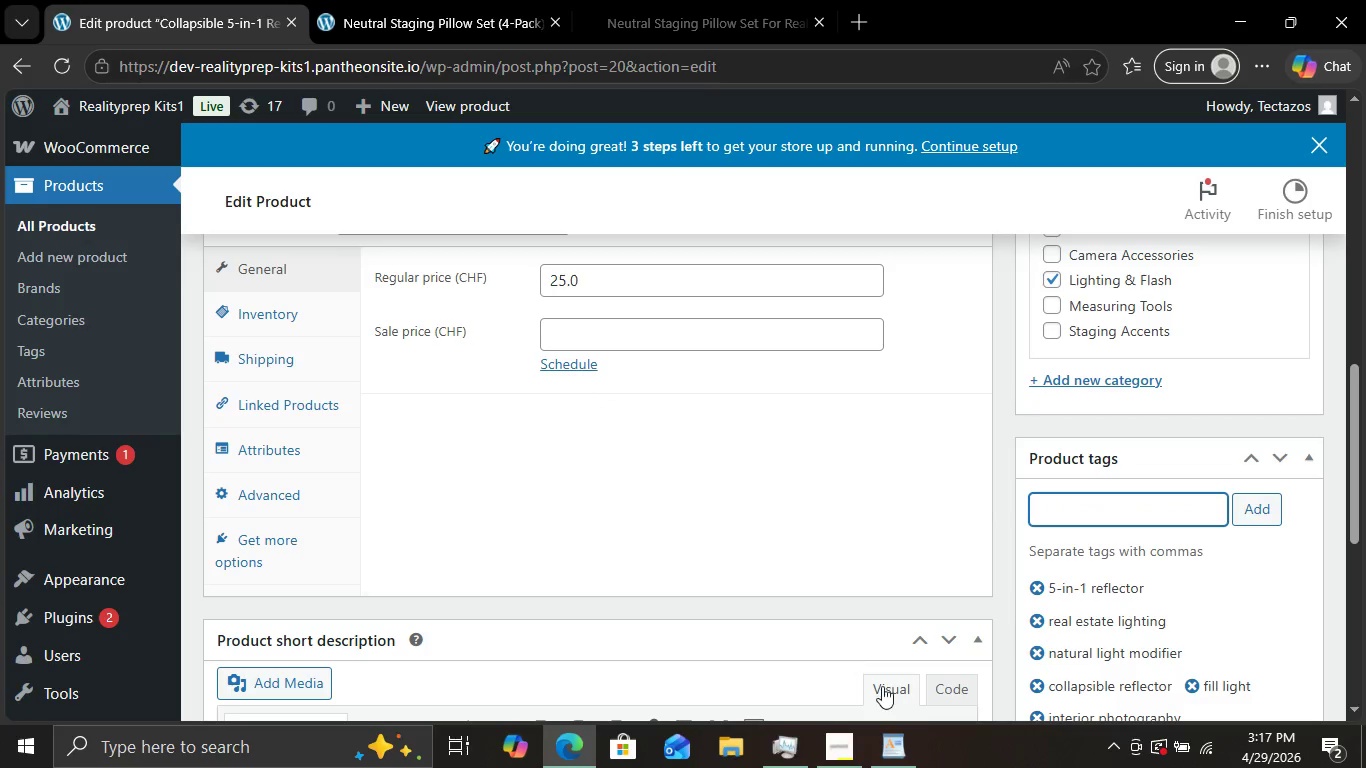 
left_click([912, 741])
 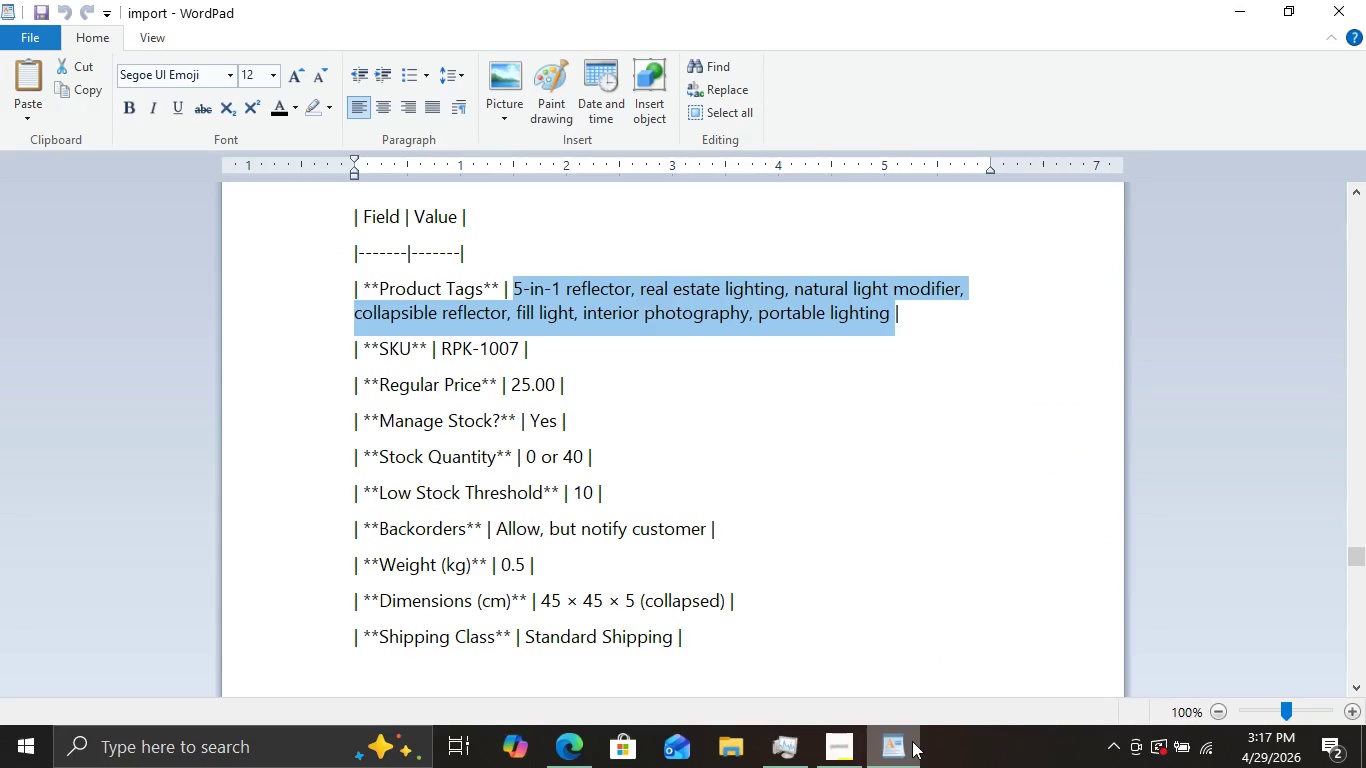 
left_click([912, 741])
 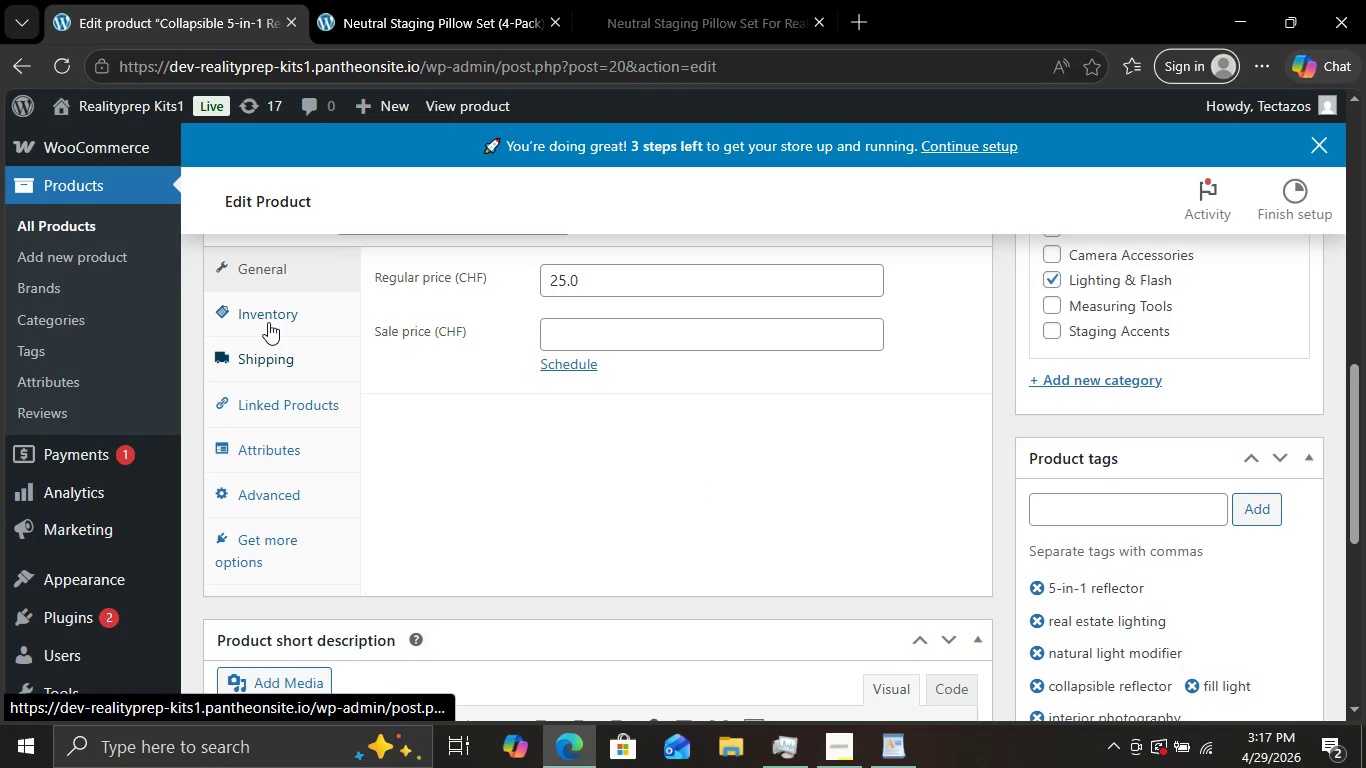 
left_click([268, 322])
 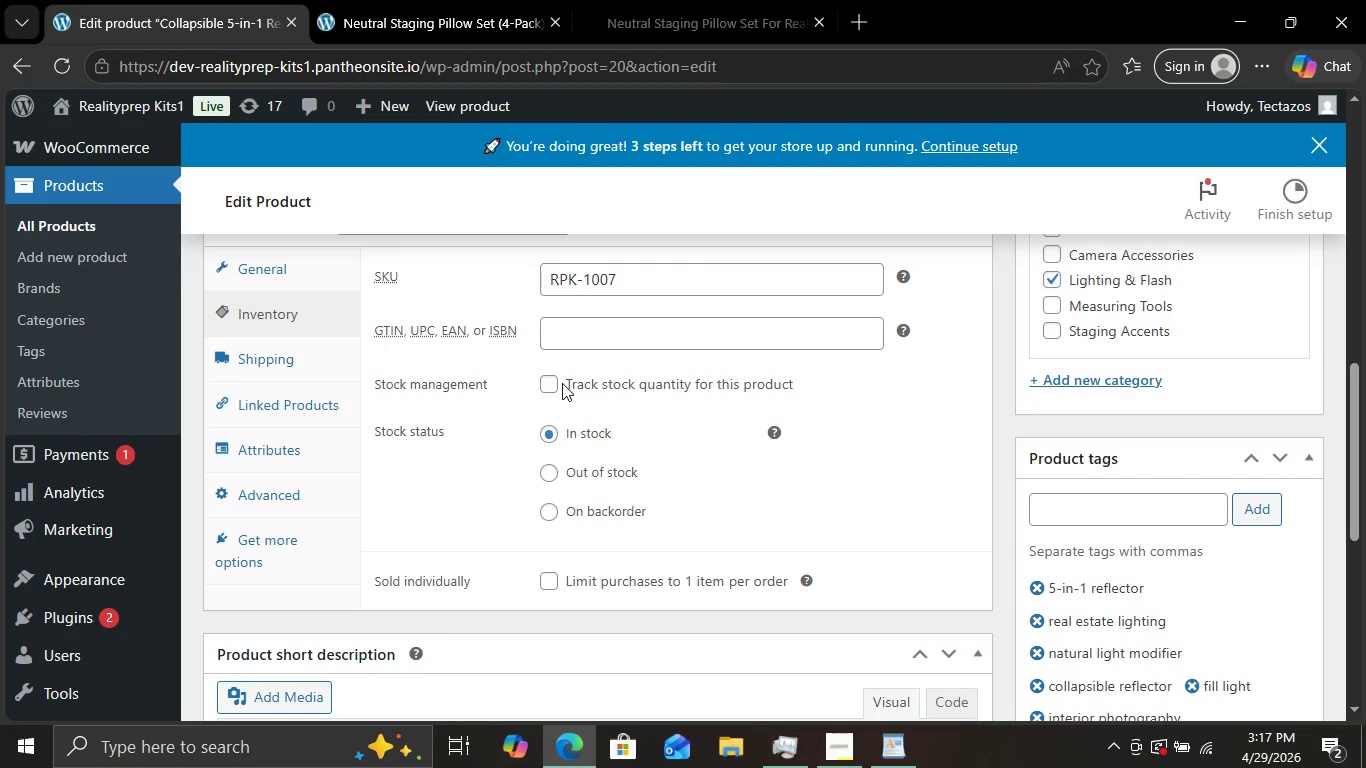 
left_click([562, 383])
 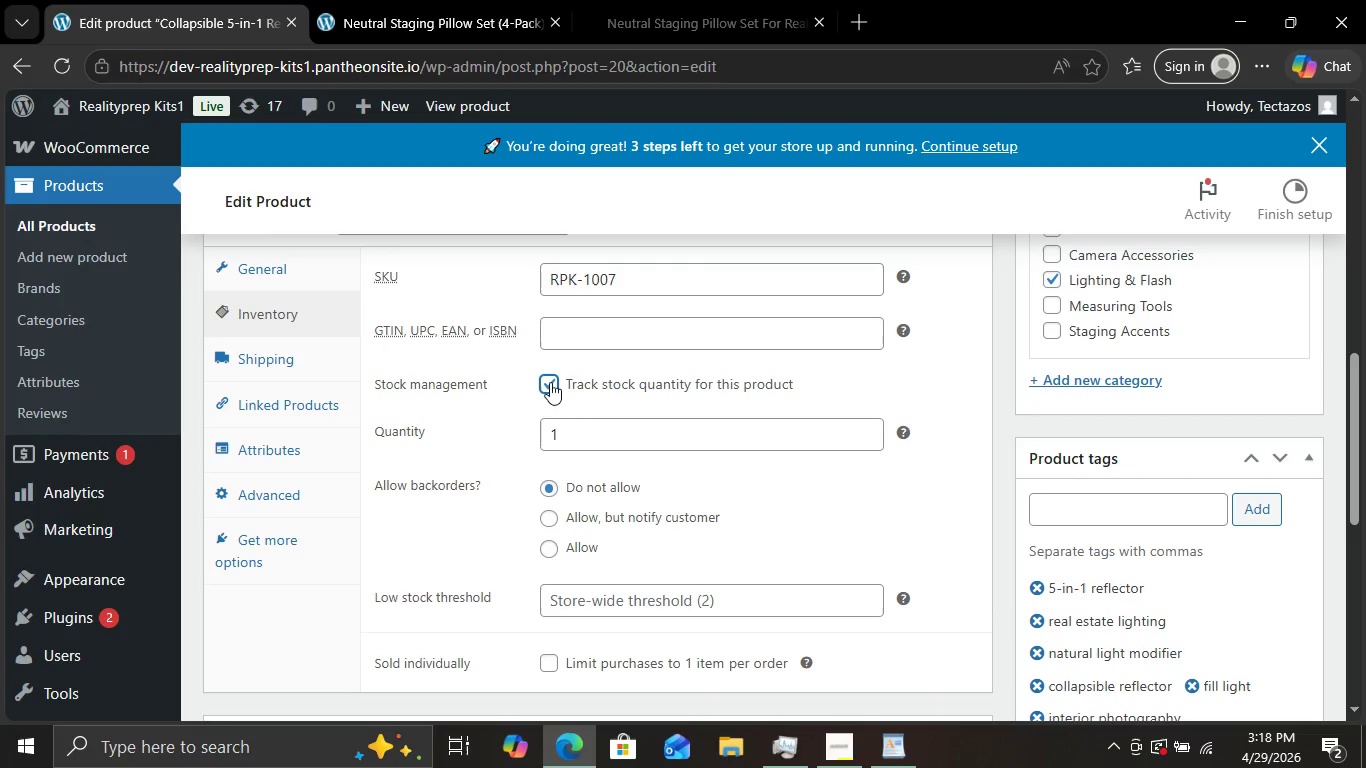 
left_click([550, 382])
 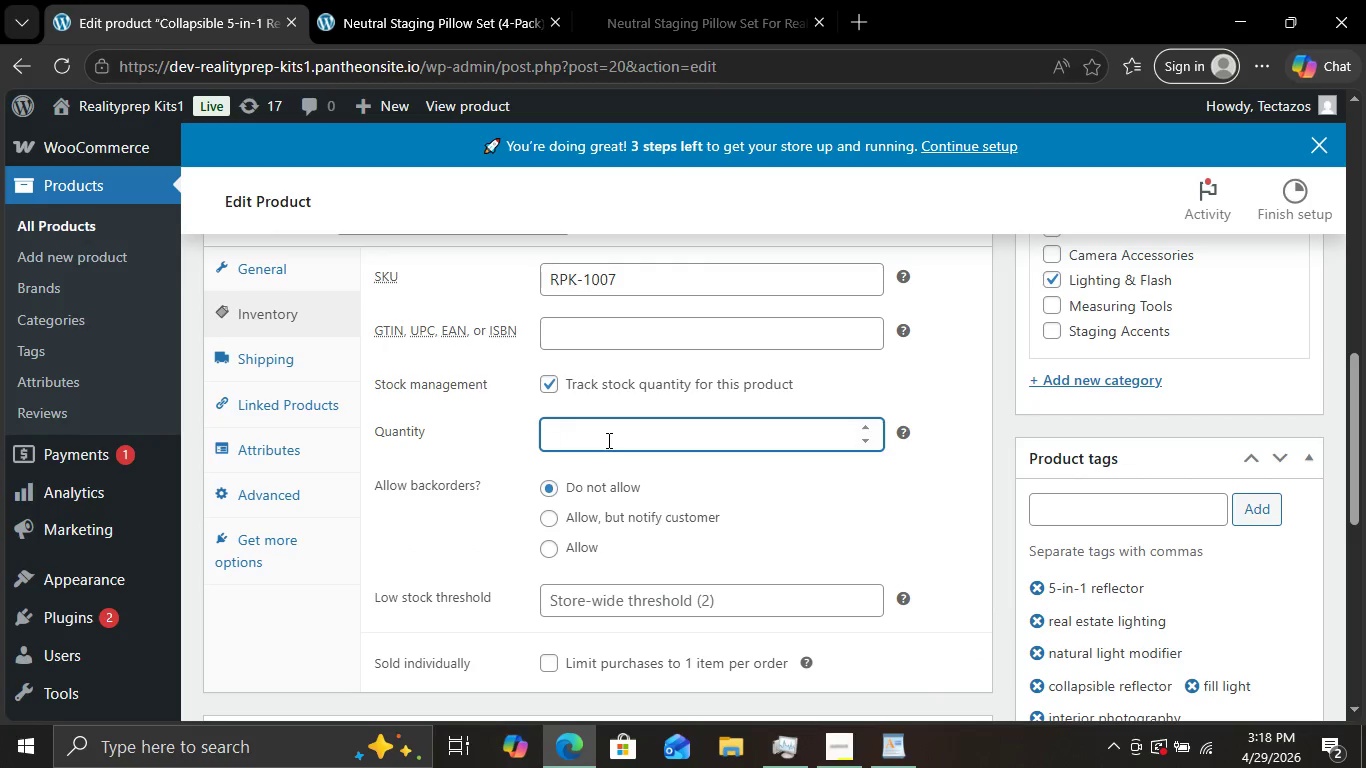 
key(Backspace)
key(Backspace)
type(40)
 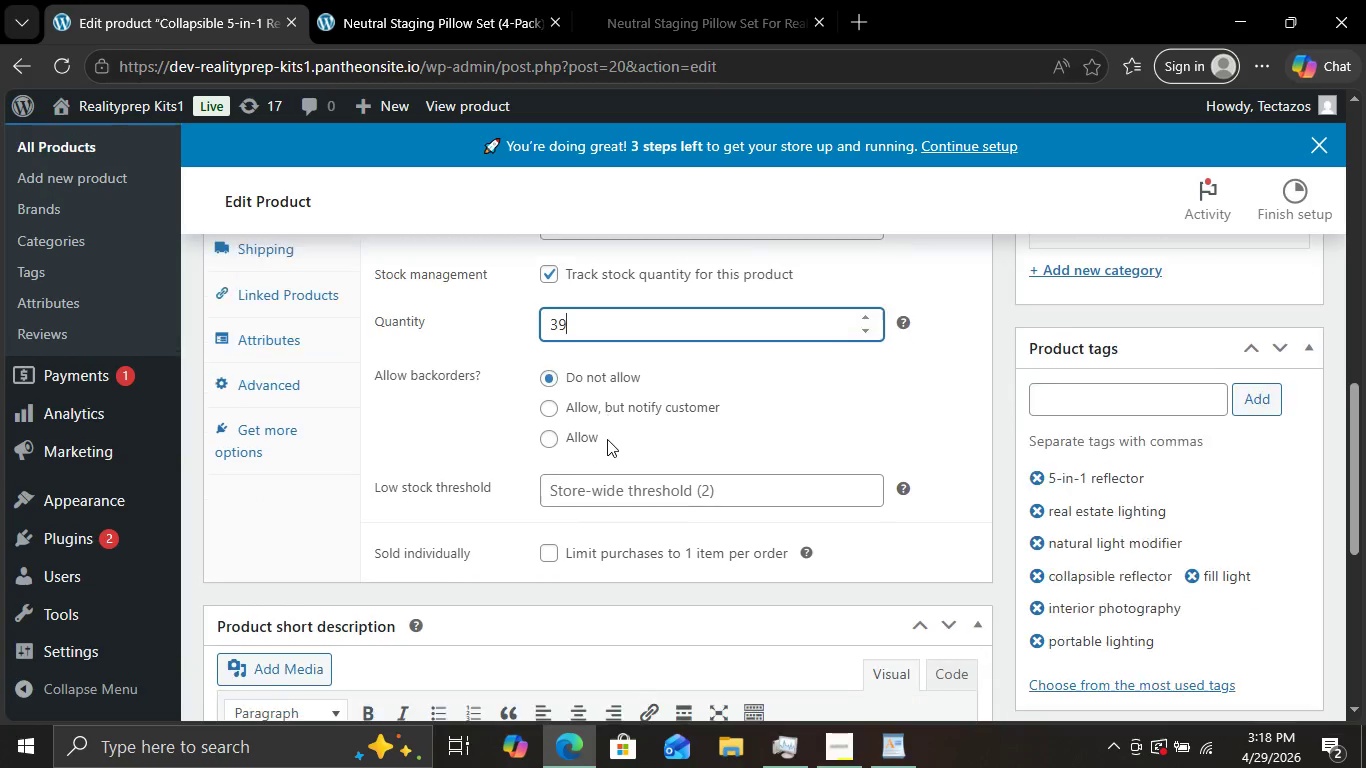 
scroll: coordinate [607, 440], scroll_direction: down, amount: 1.0
 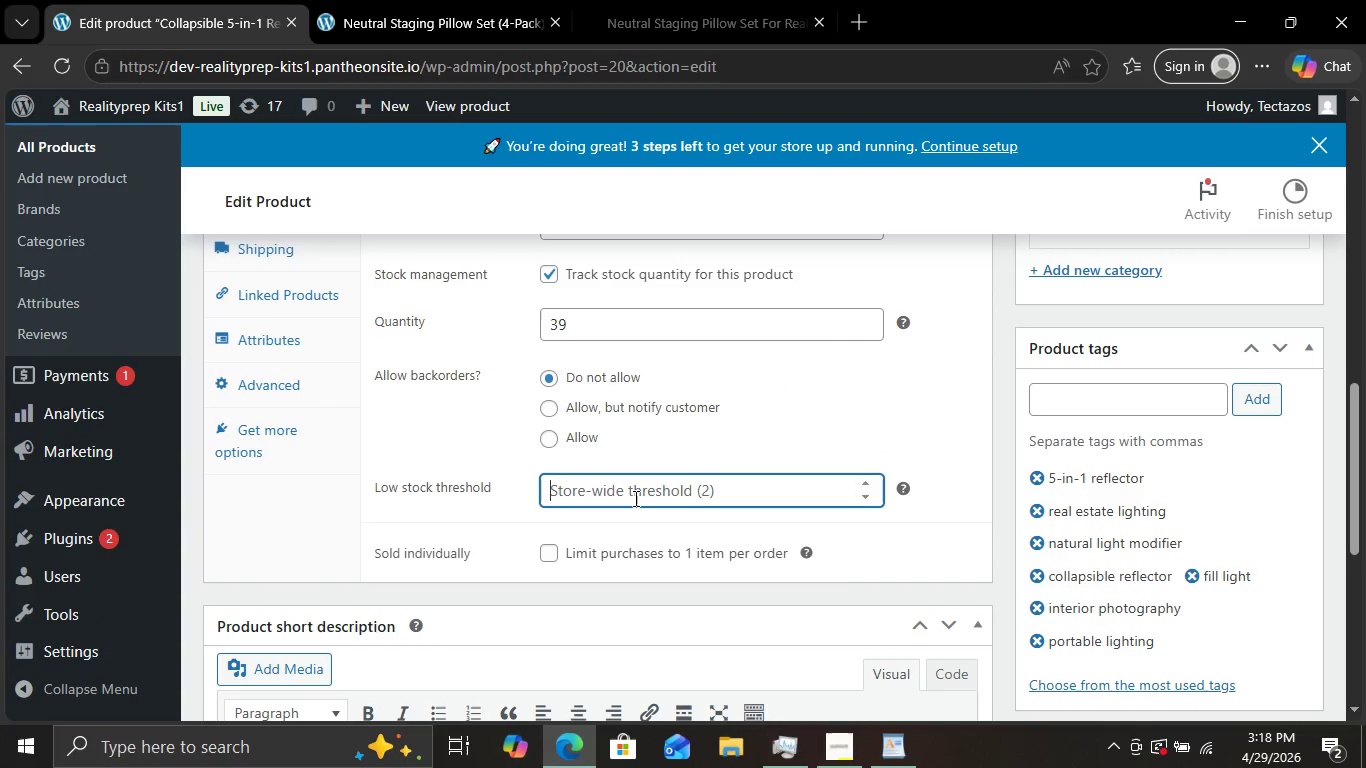 
left_click([635, 498])
 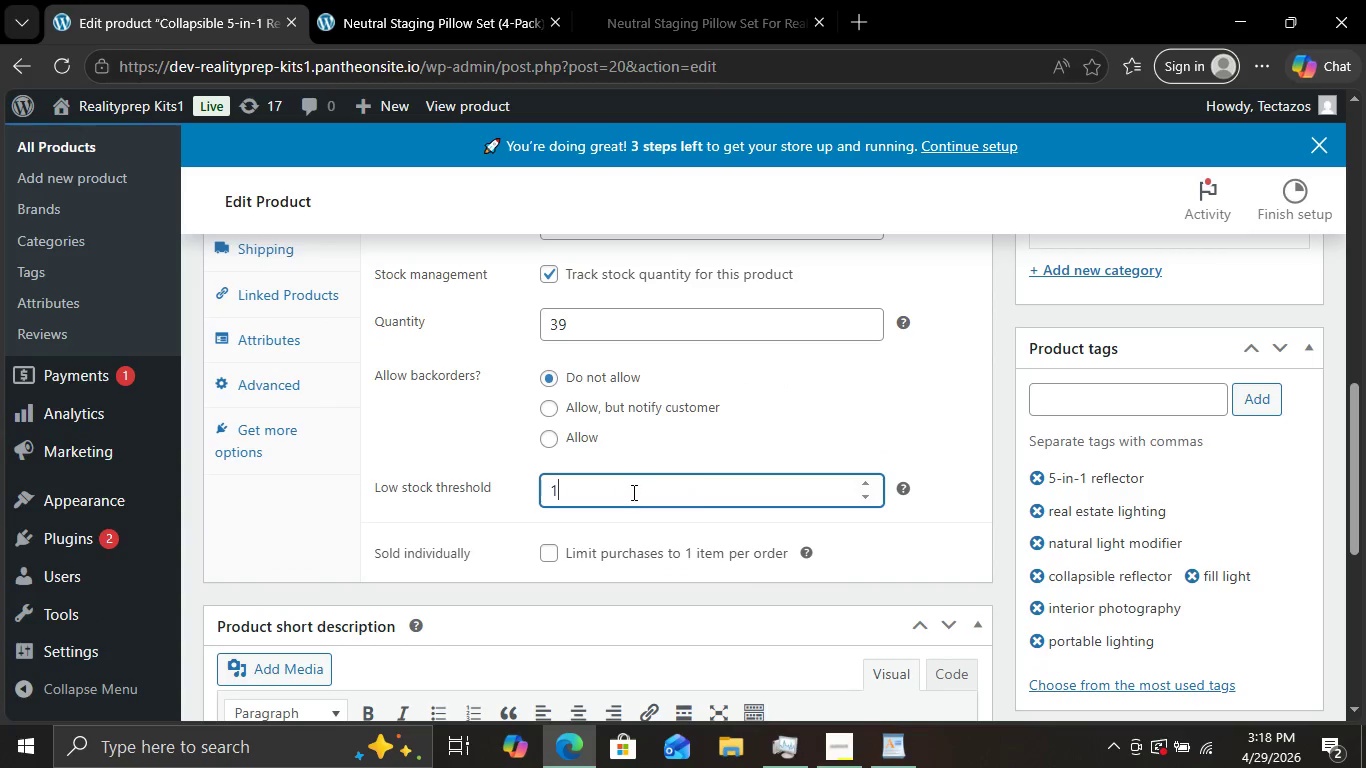 
type(10)
 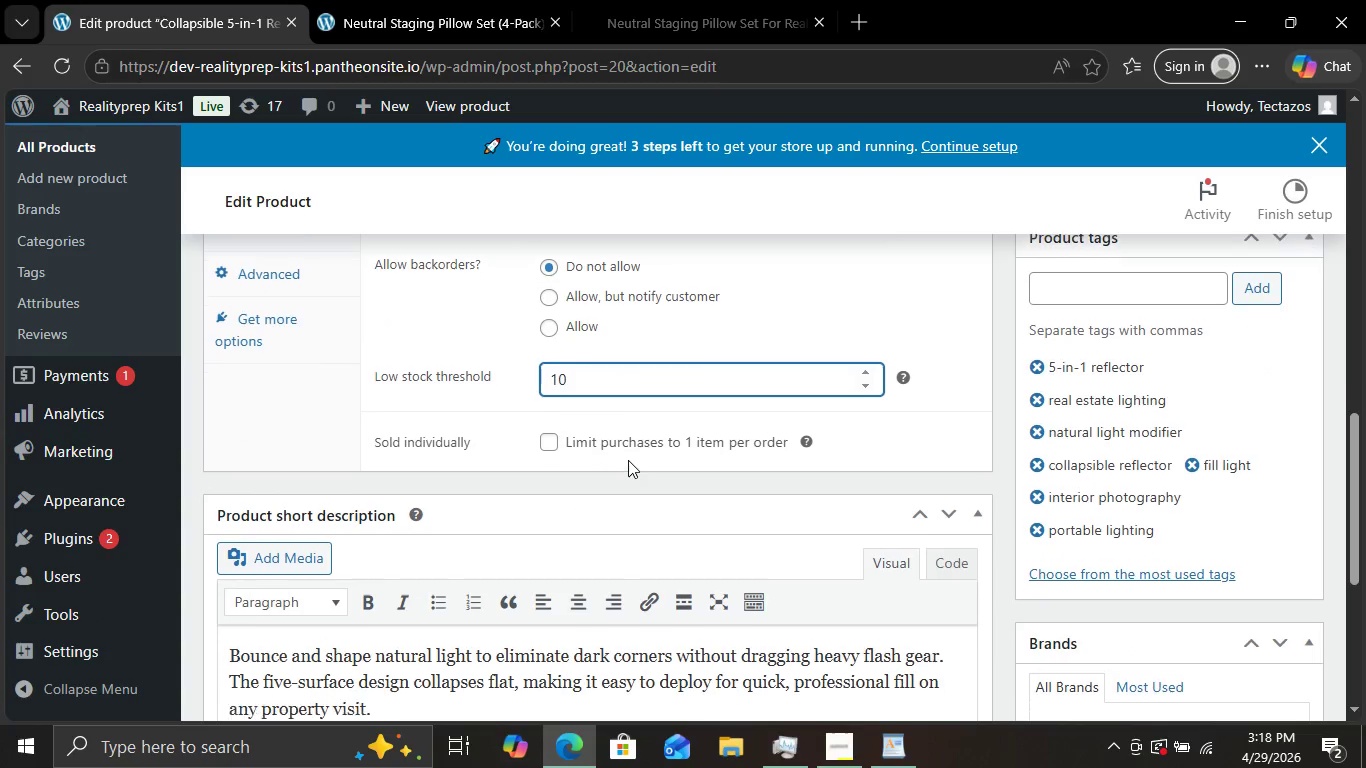 
scroll: coordinate [636, 472], scroll_direction: down, amount: 1.0
 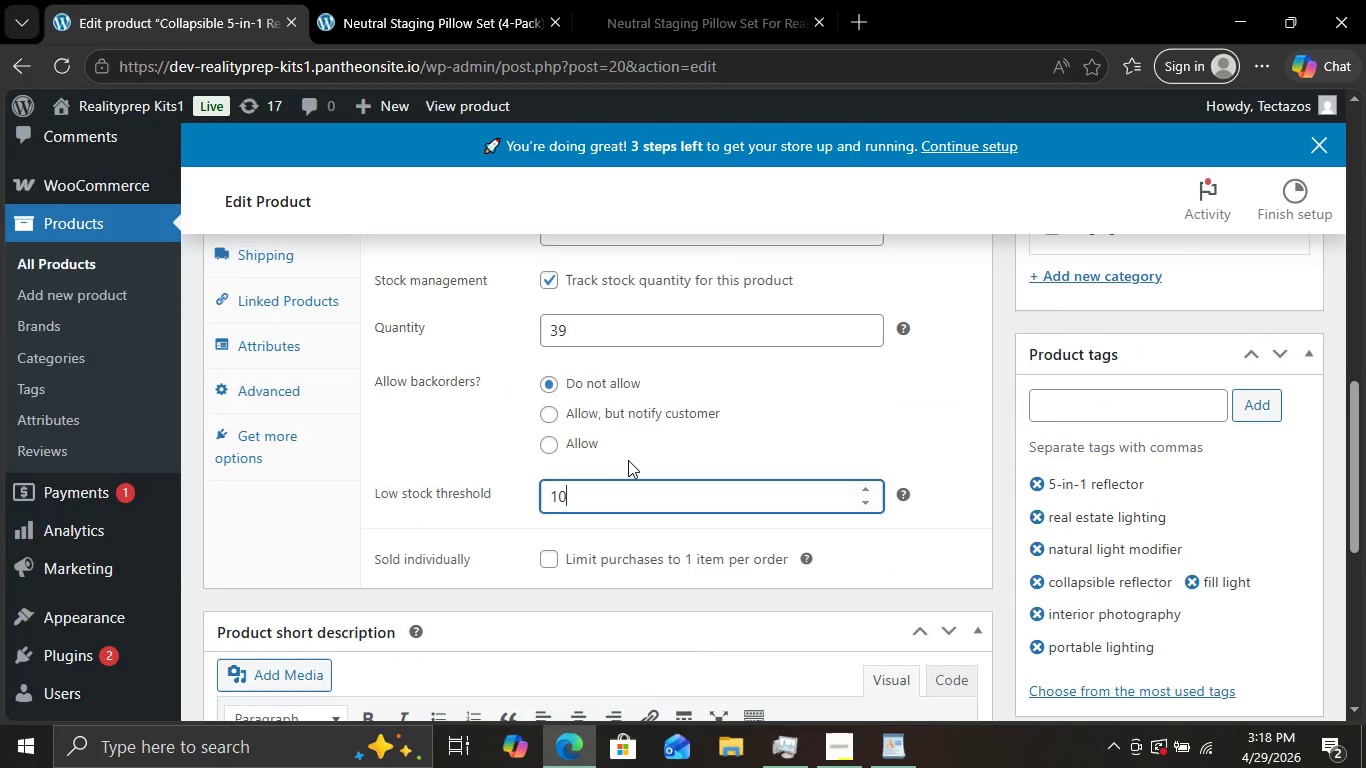 
scroll: coordinate [628, 460], scroll_direction: up, amount: 1.0
 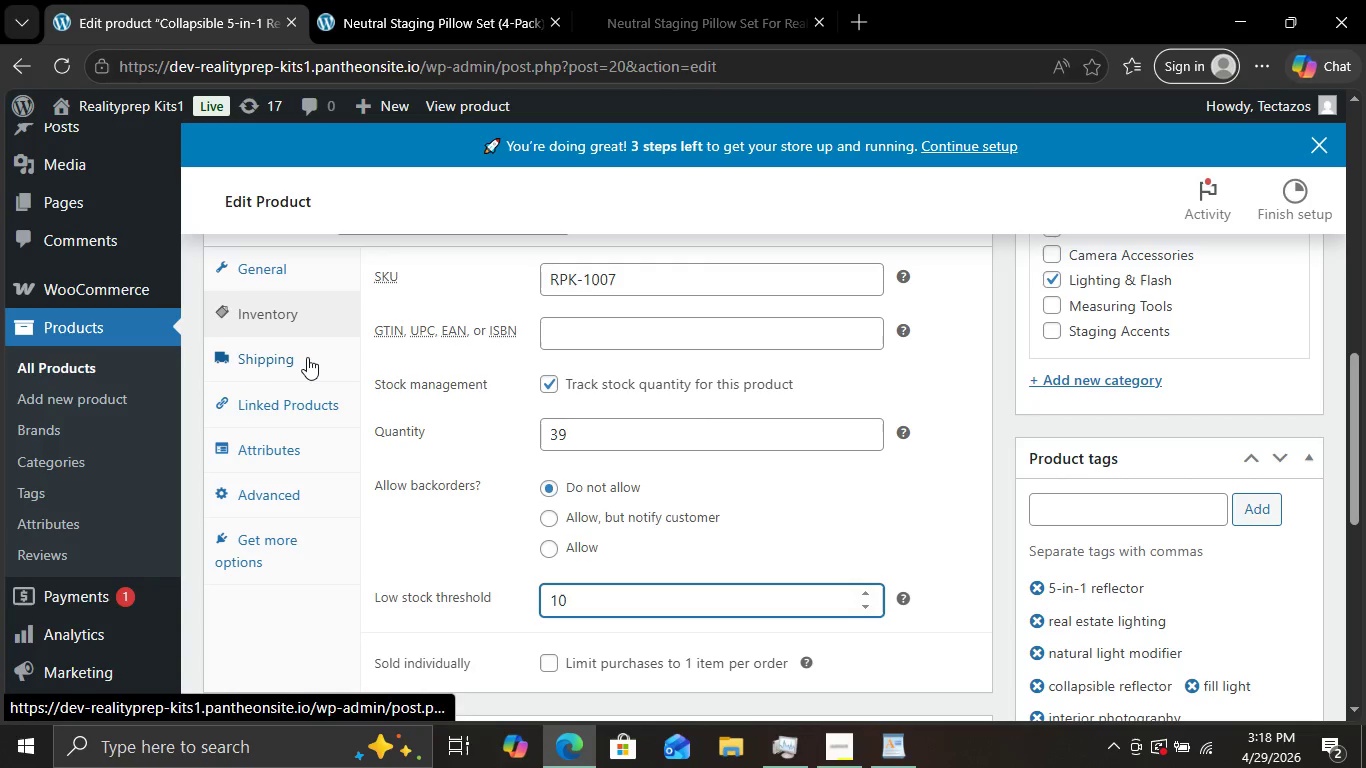 
left_click([307, 357])
 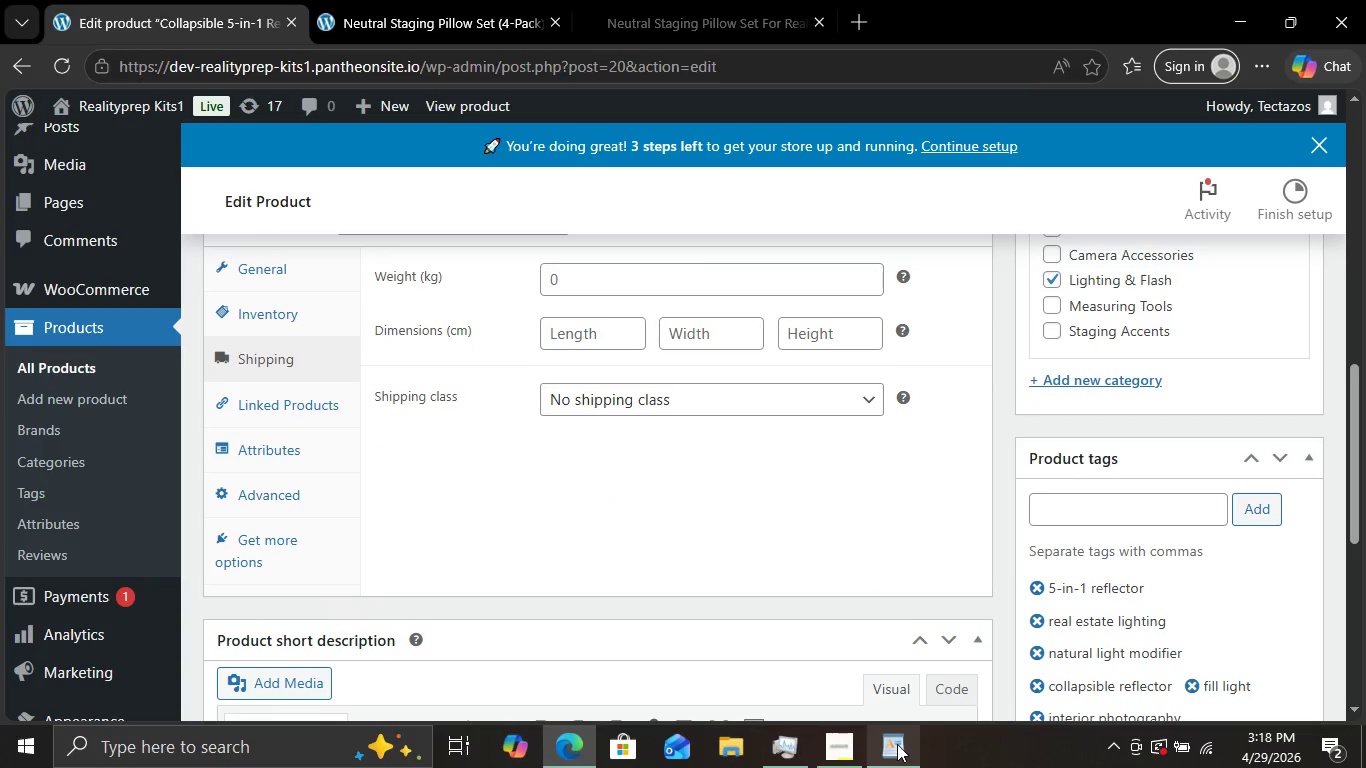 
left_click([897, 744])
 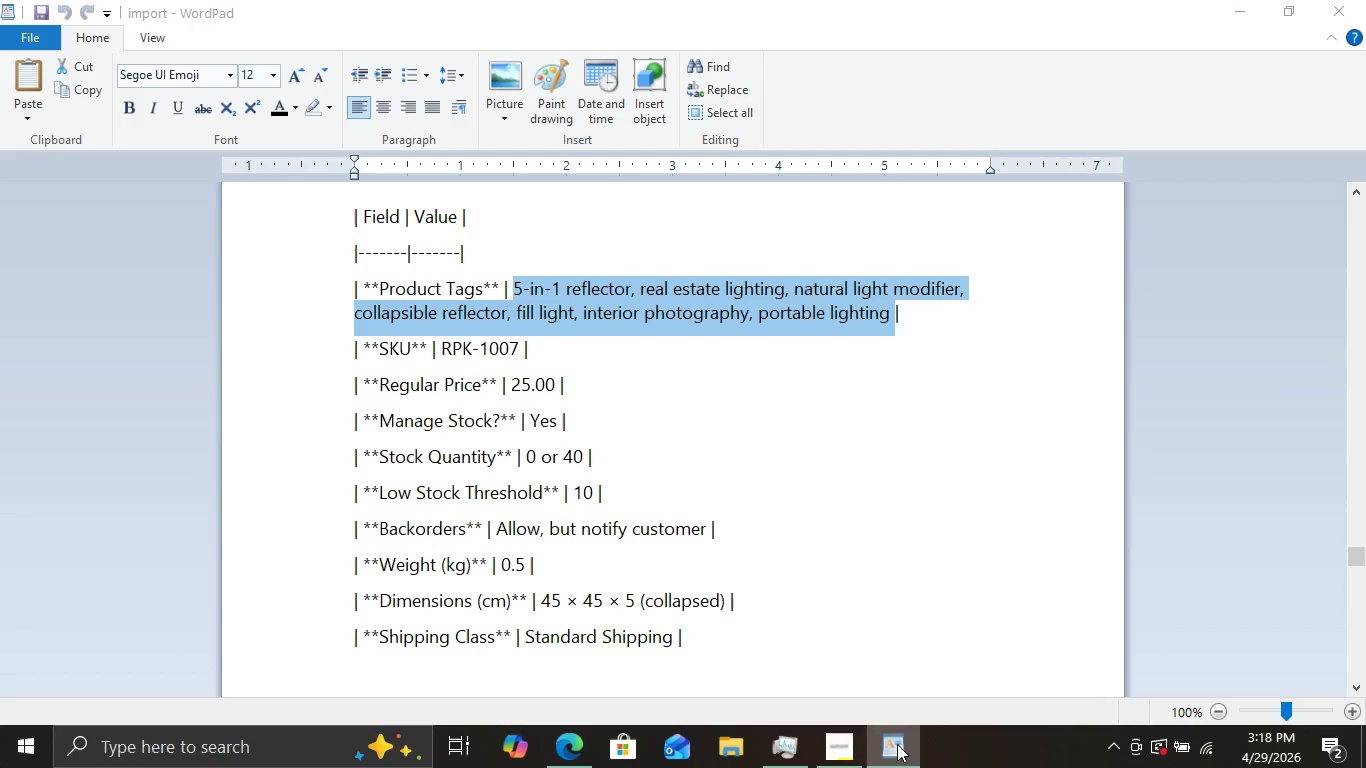 
left_click([897, 744])
 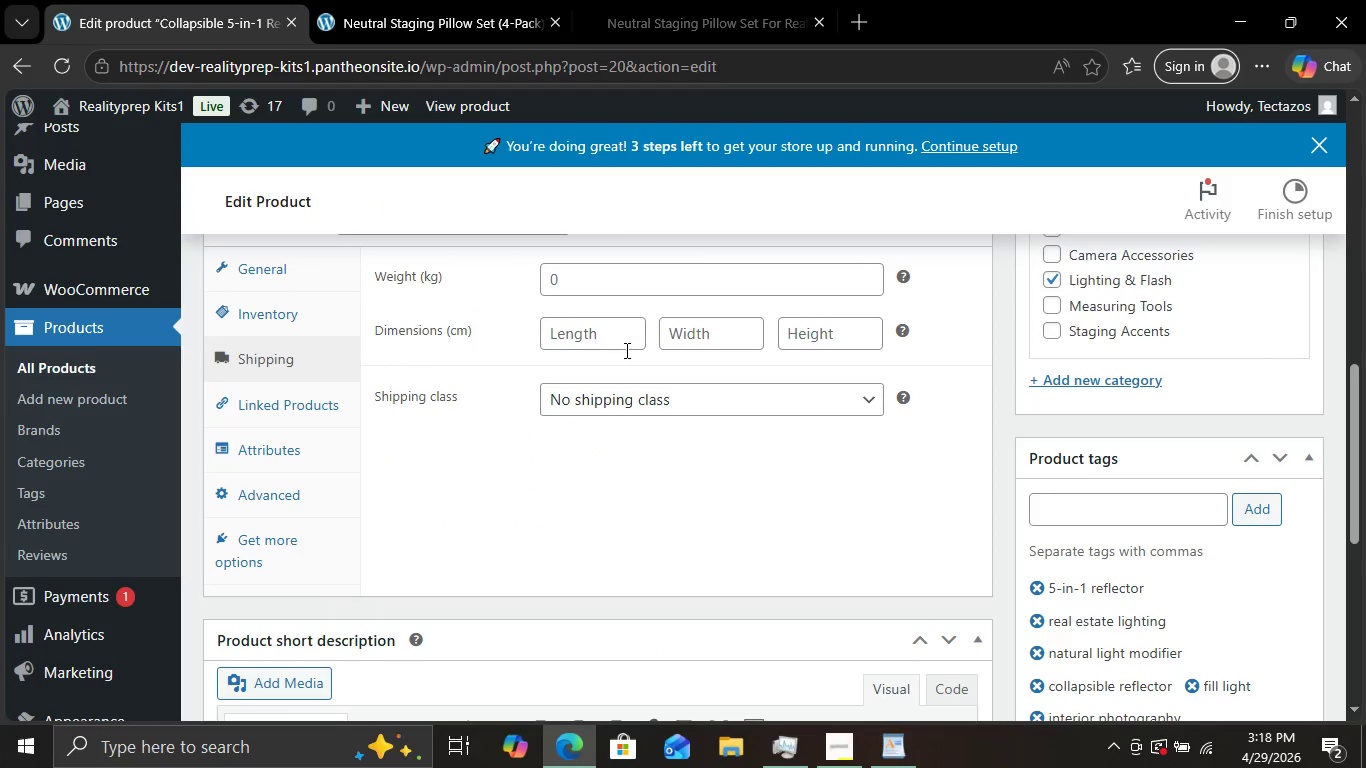 
left_click([625, 350])
 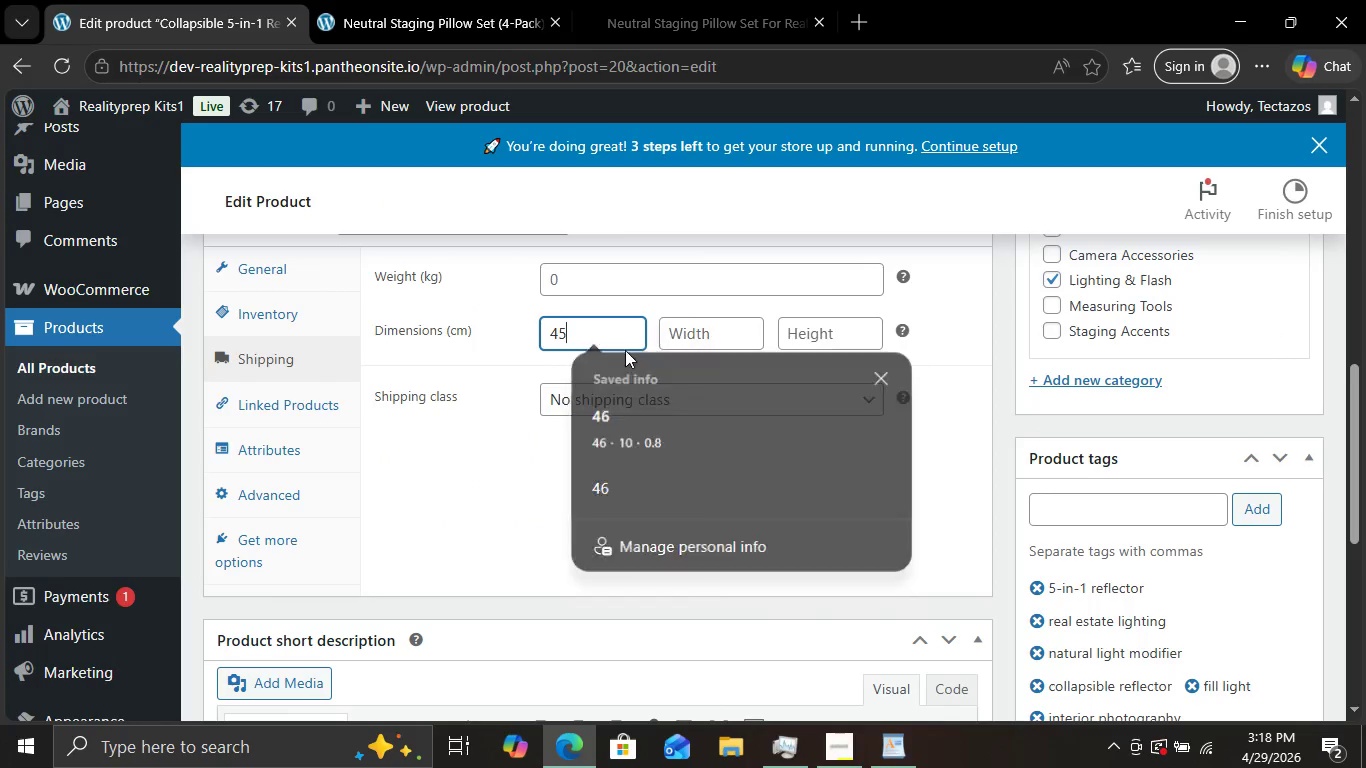 
type(45)
 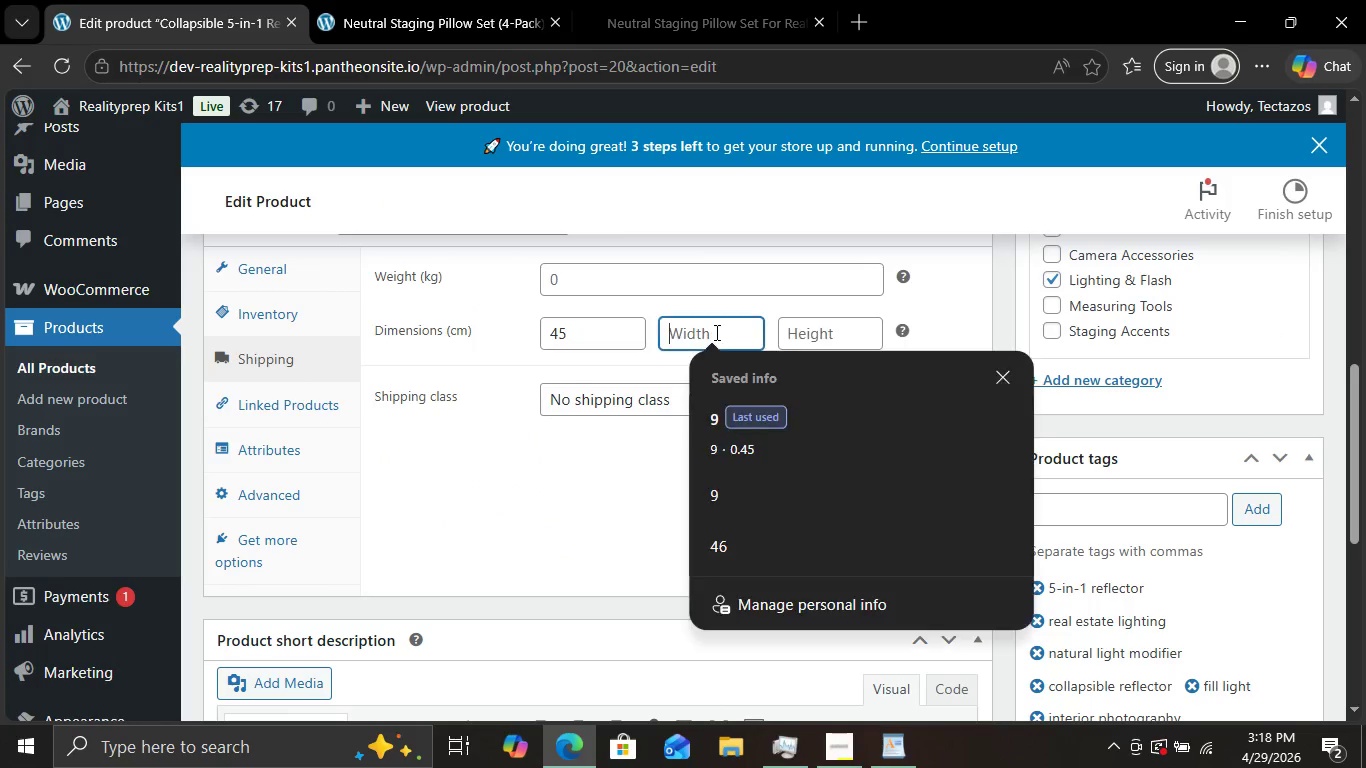 
left_click([715, 332])
 